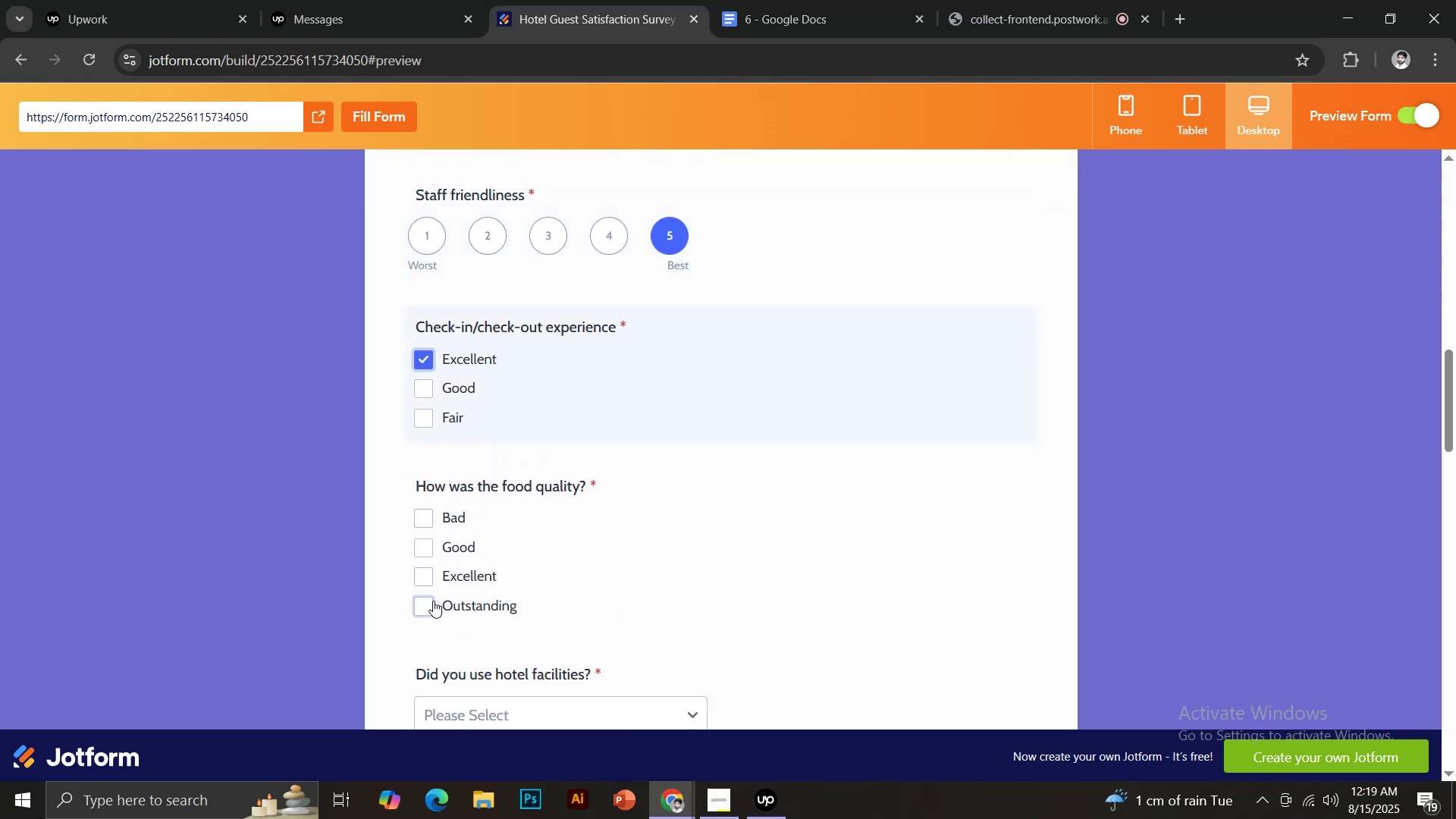 
left_click([431, 605])
 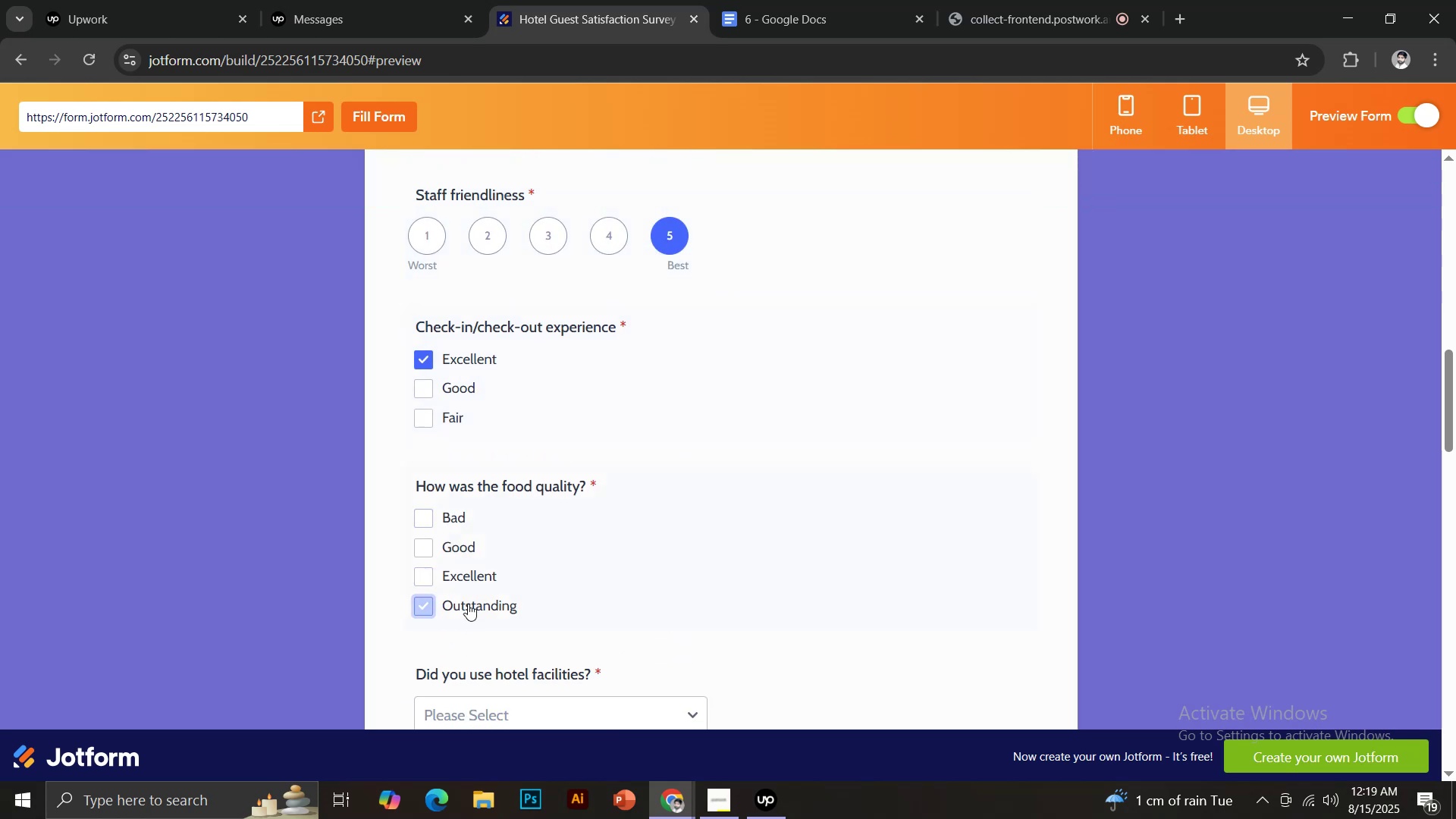 
scroll: coordinate [579, 571], scroll_direction: down, amount: 2.0
 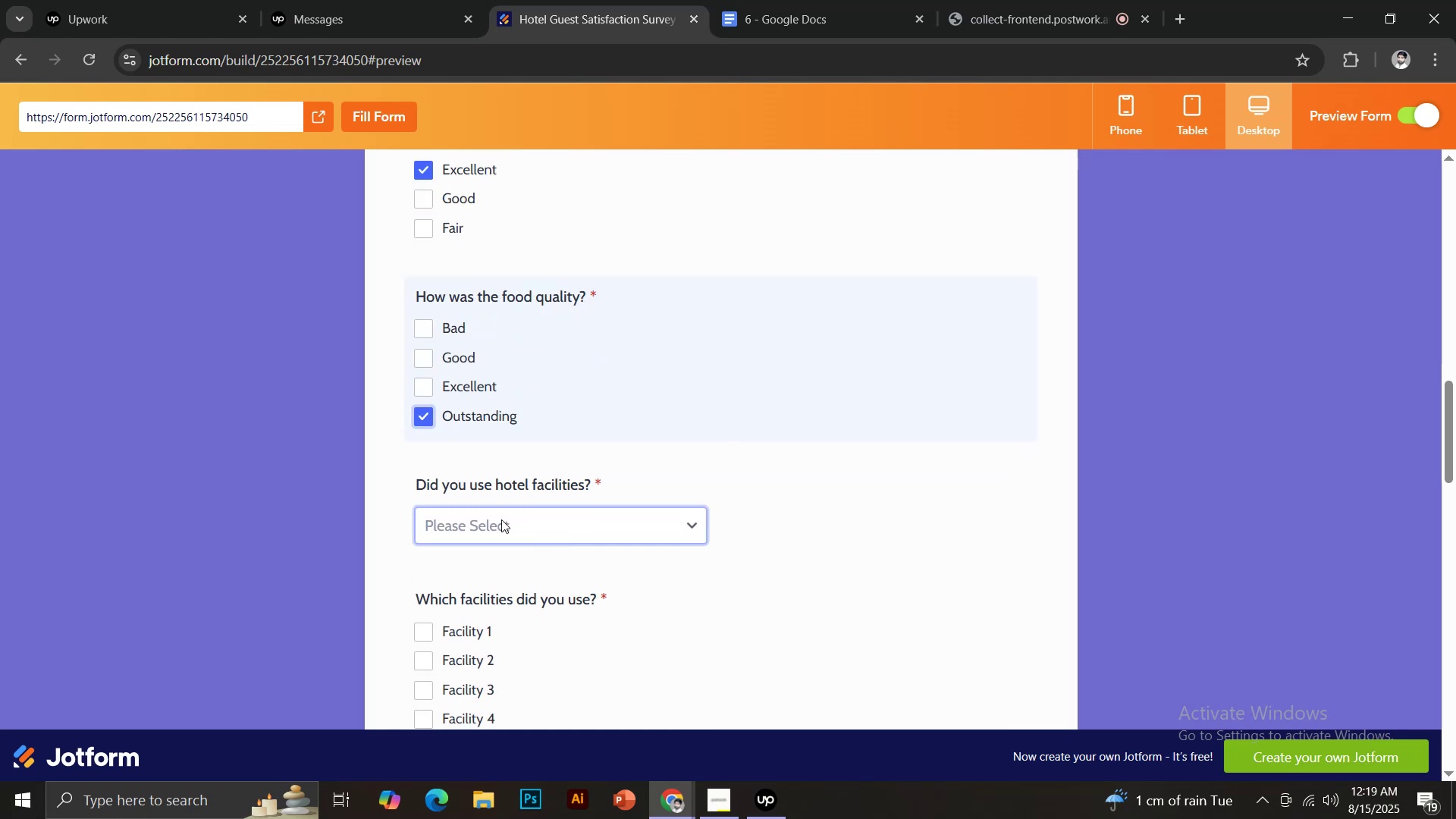 
left_click([501, 519])
 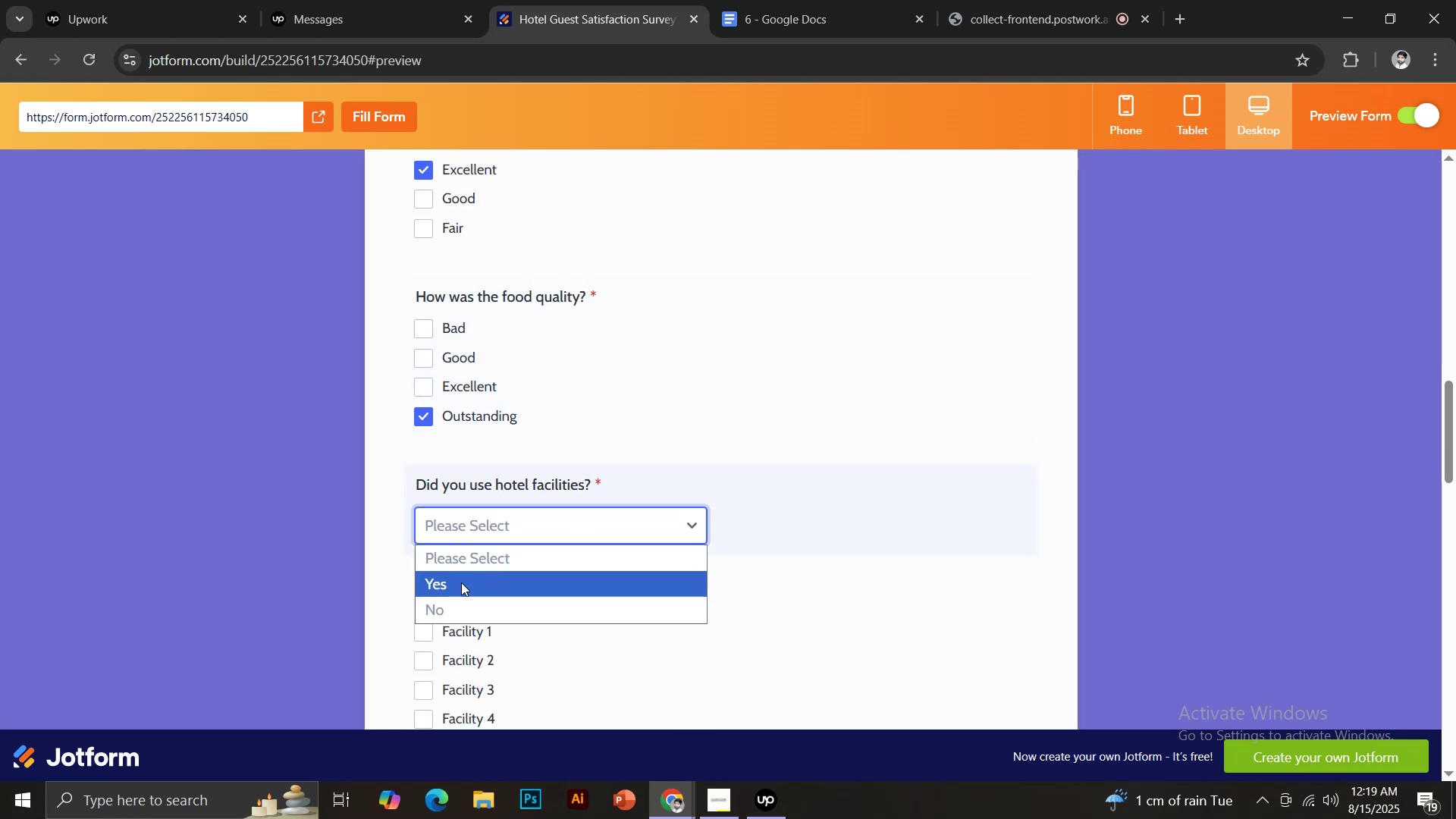 
left_click([447, 587])
 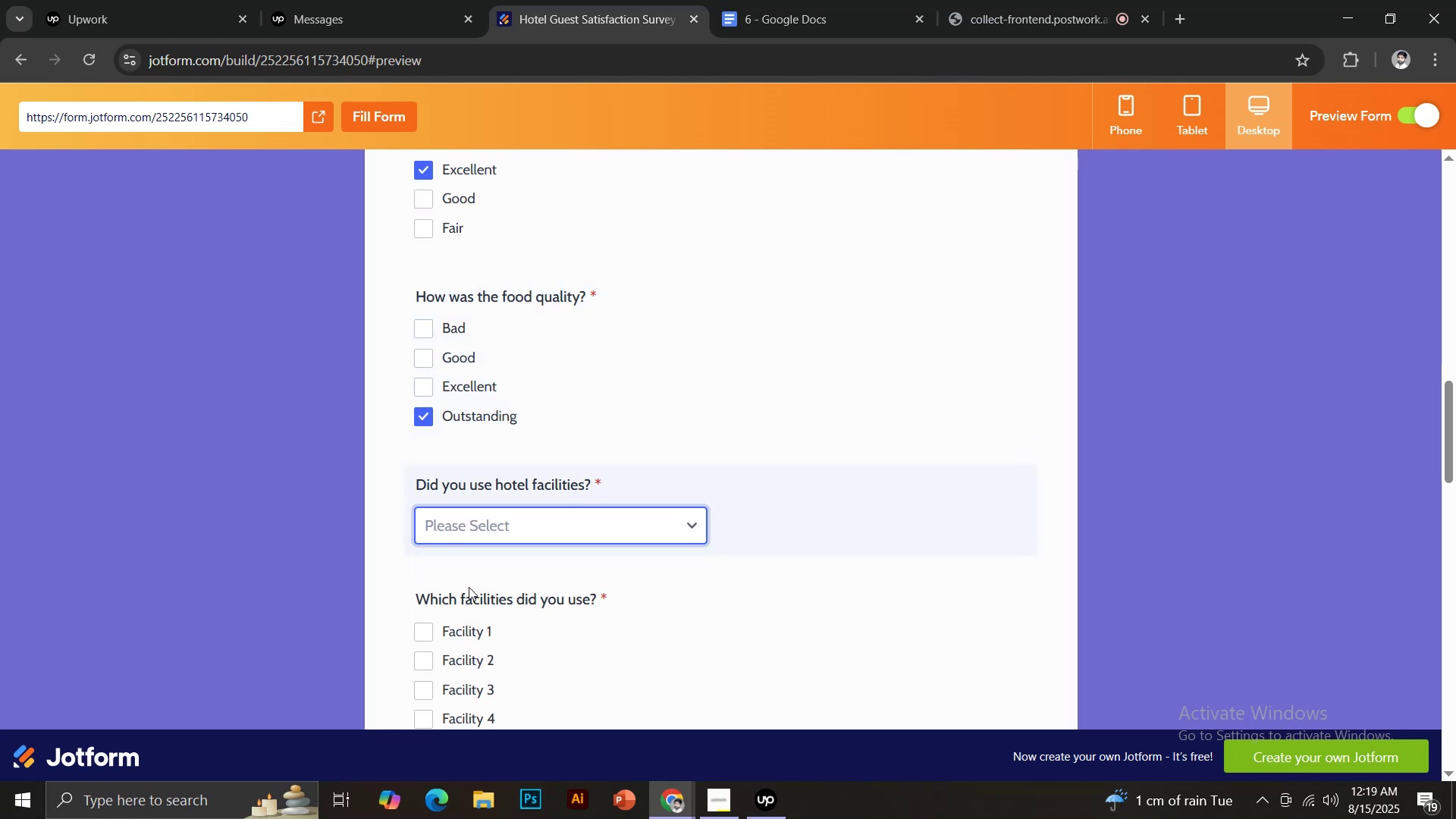 
scroll: coordinate [654, 551], scroll_direction: down, amount: 2.0
 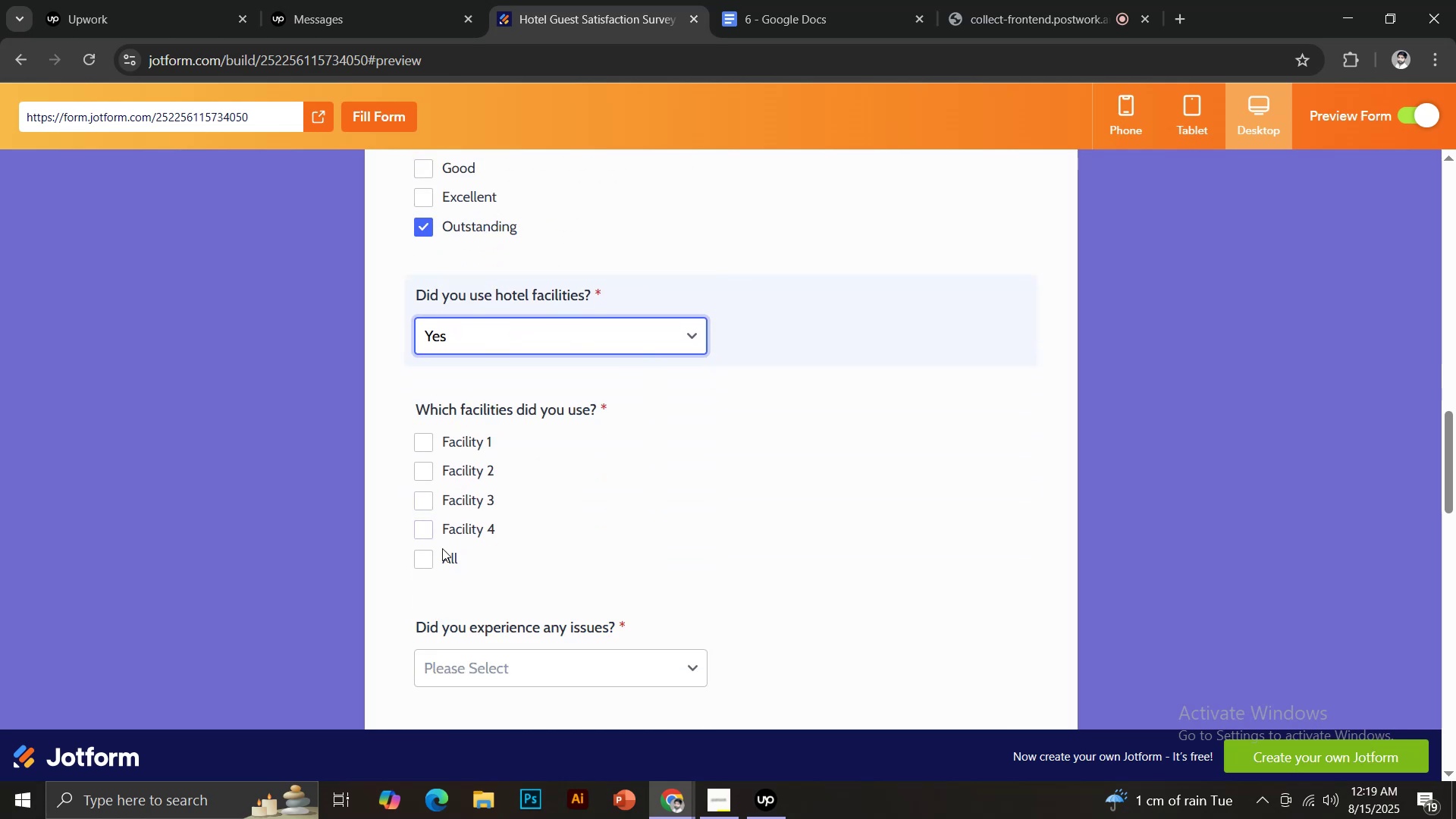 
left_click([428, 556])
 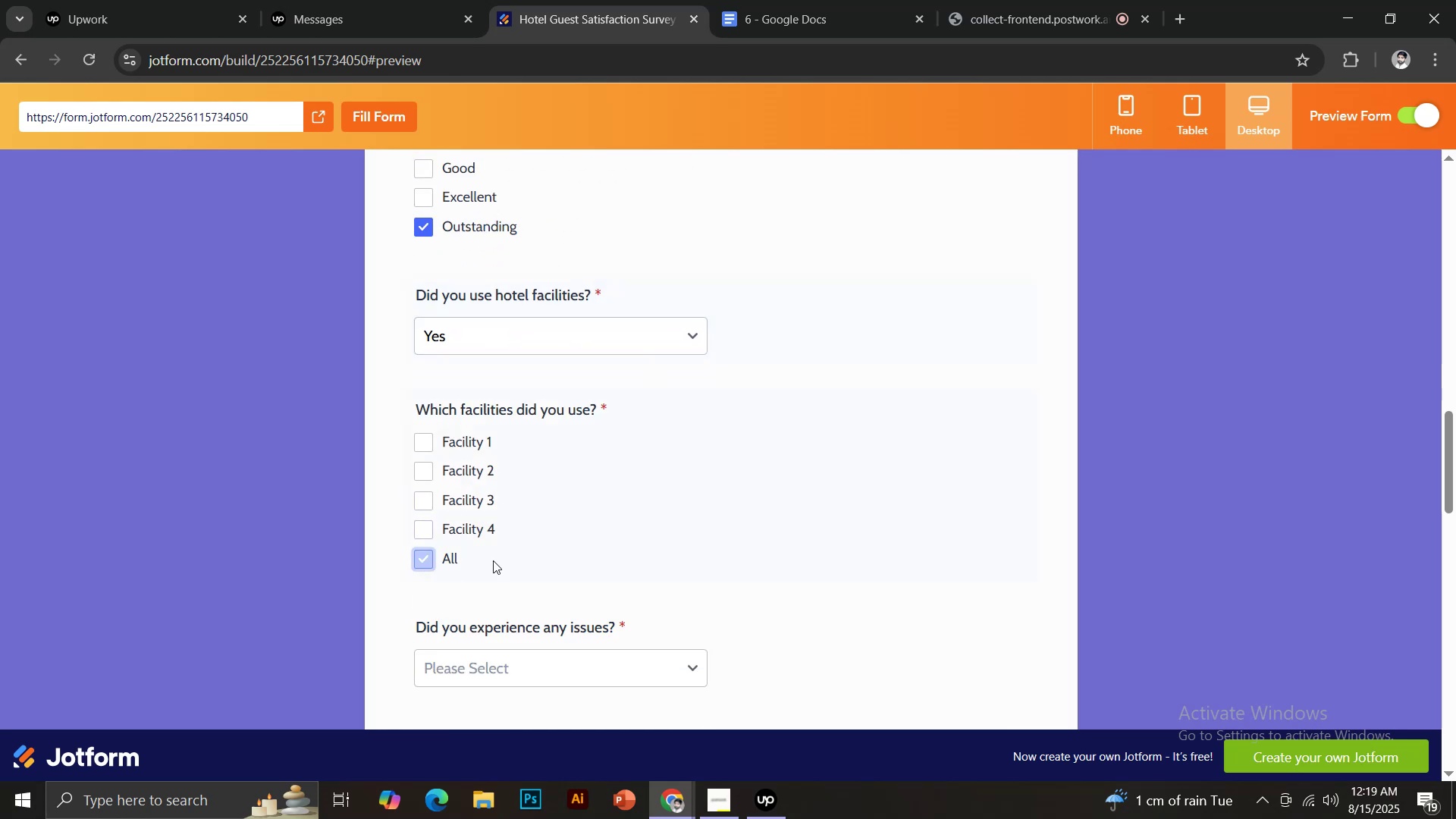 
scroll: coordinate [528, 557], scroll_direction: down, amount: 3.0
 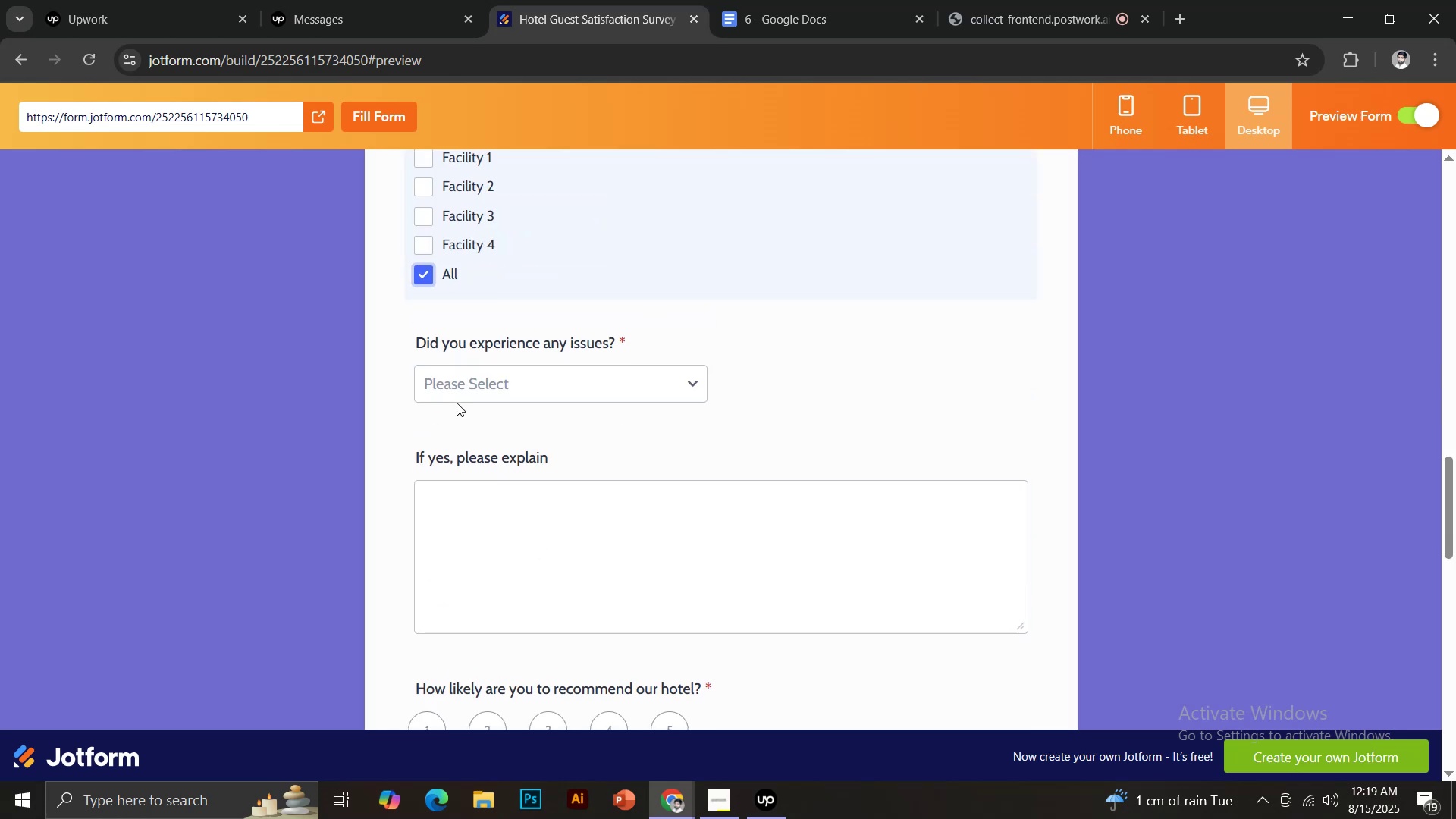 
left_click([460, 374])
 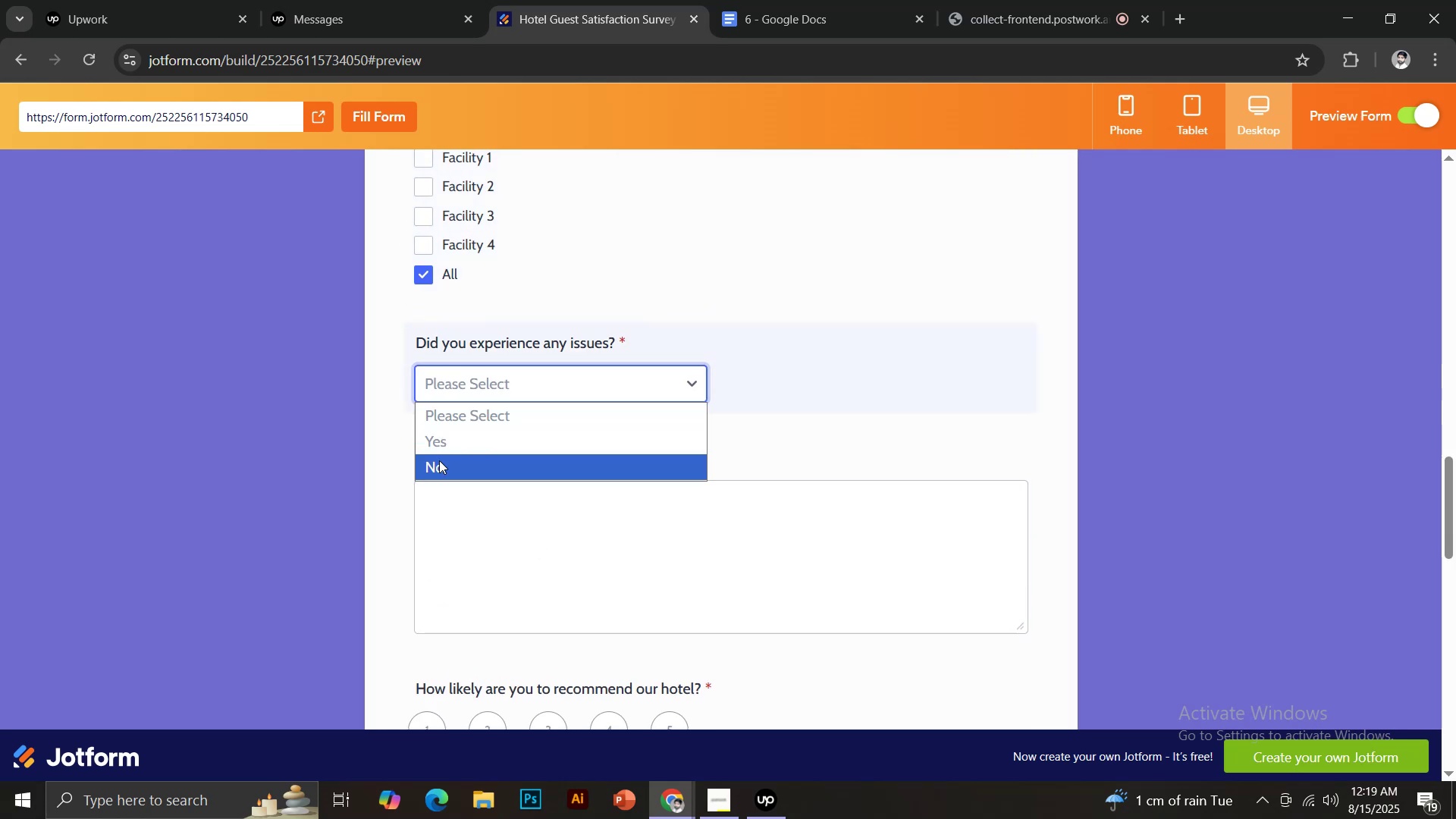 
left_click([439, 464])
 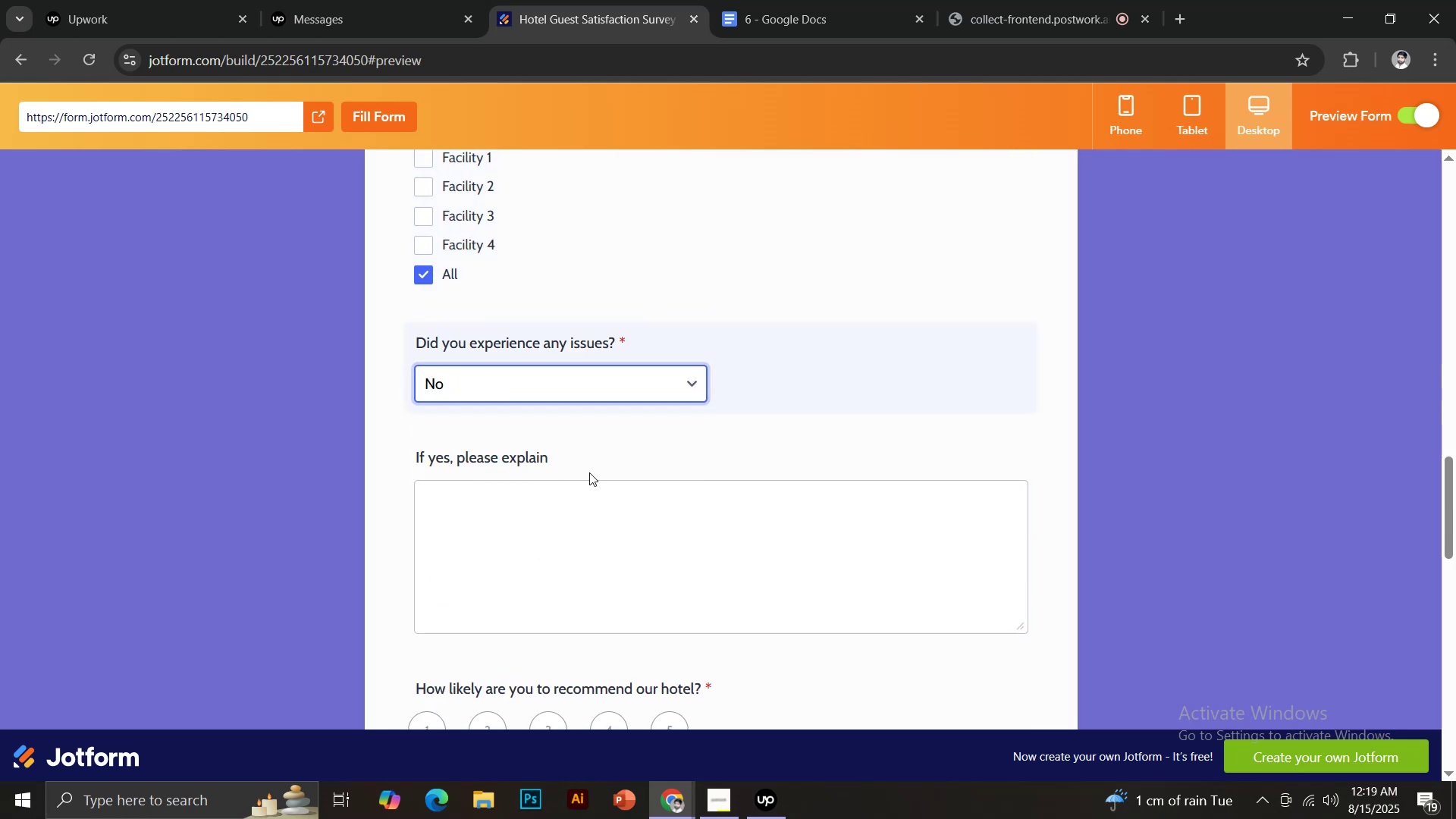 
scroll: coordinate [589, 472], scroll_direction: down, amount: 1.0
 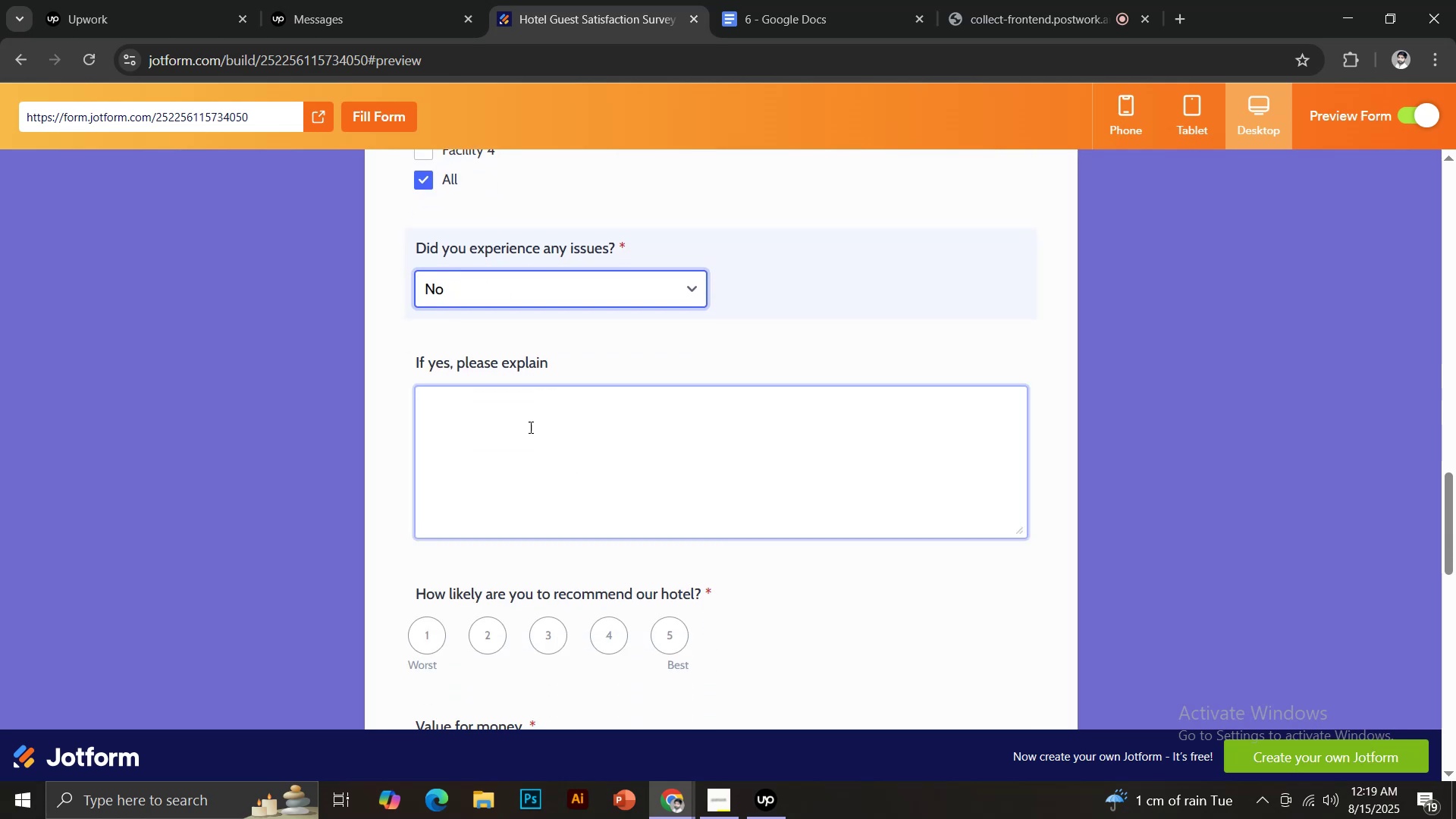 
left_click([528, 425])
 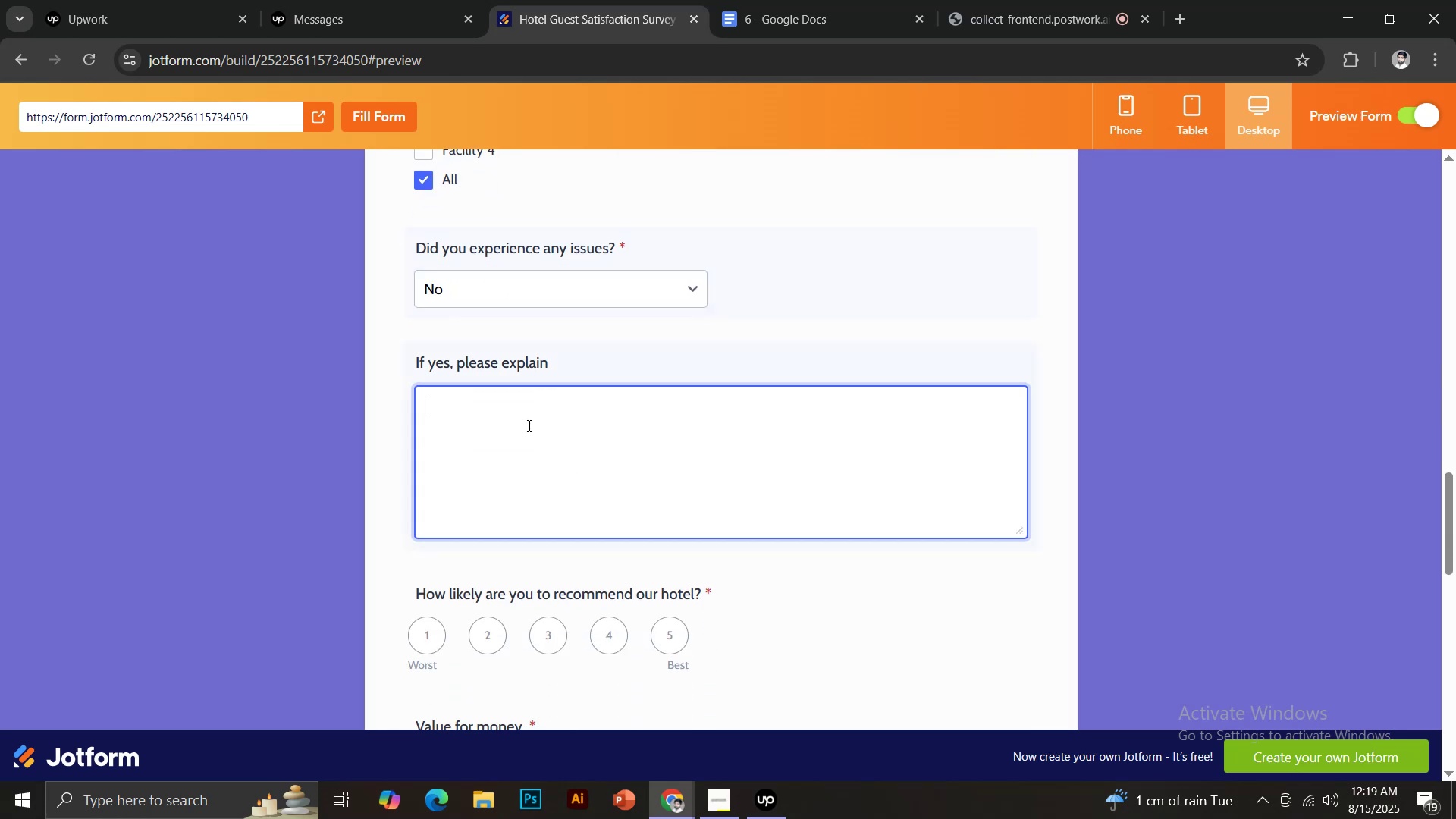 
key(Control+ControlLeft)
 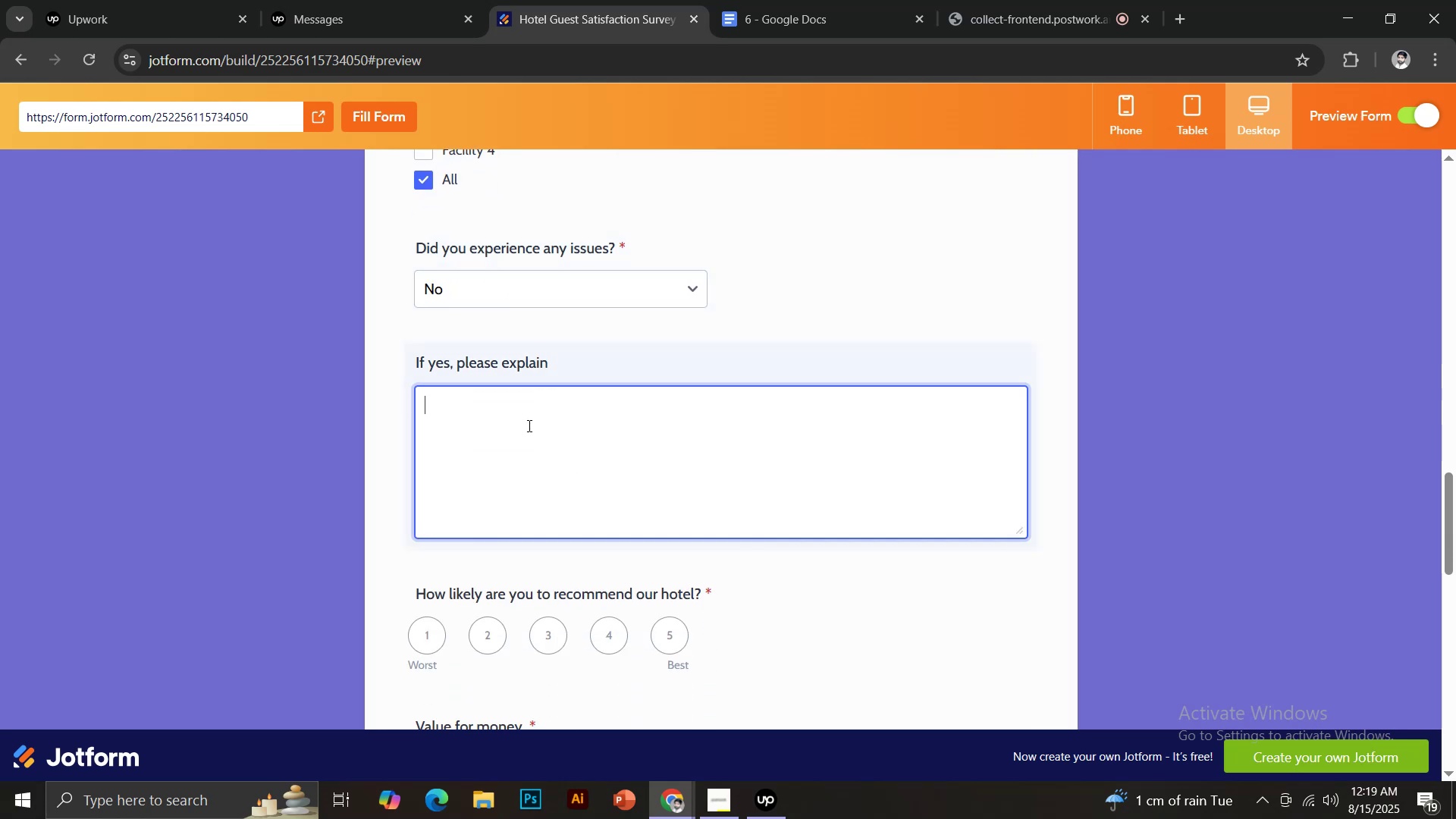 
key(Control+V)
 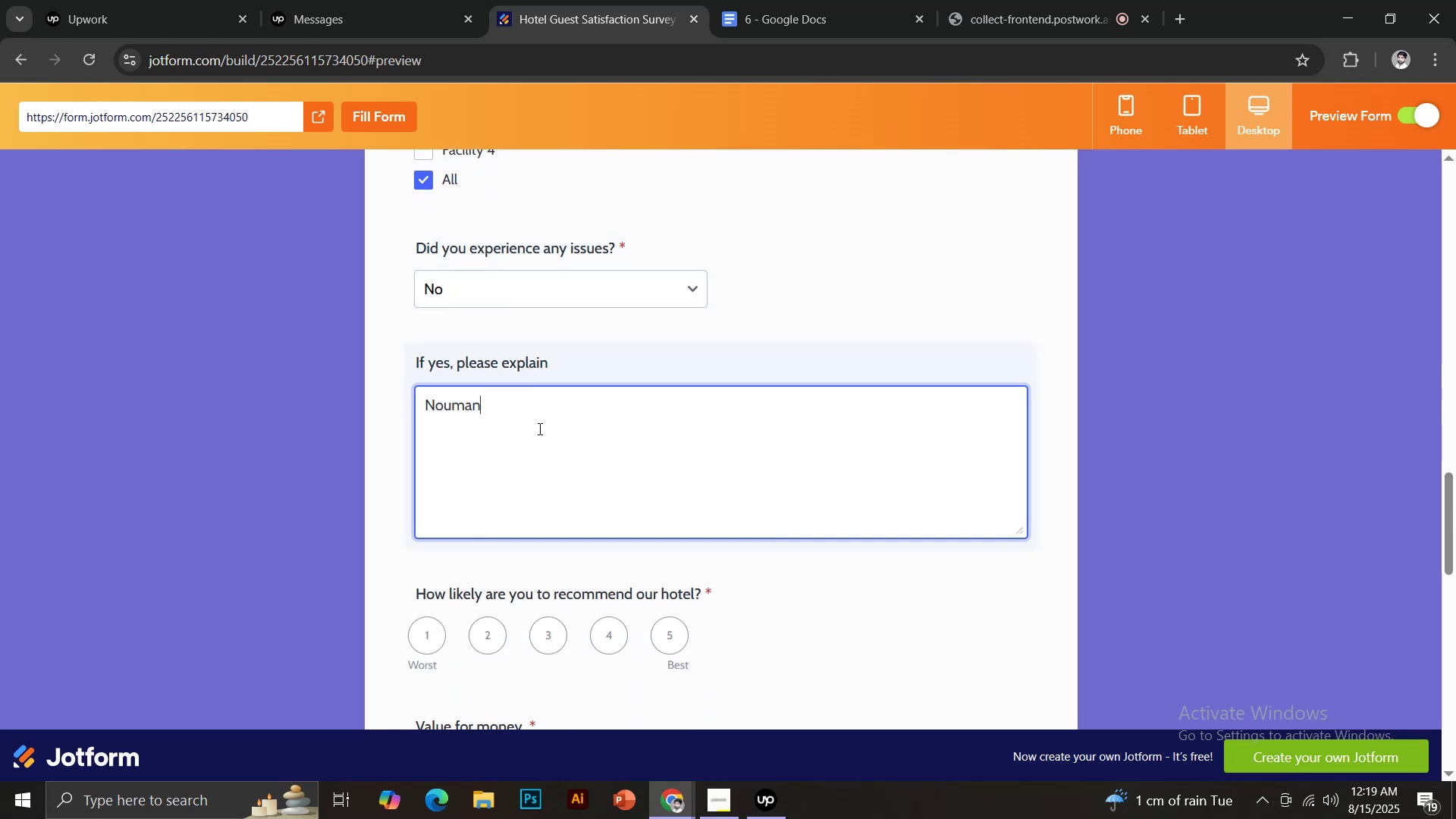 
scroll: coordinate [612, 444], scroll_direction: down, amount: 3.0
 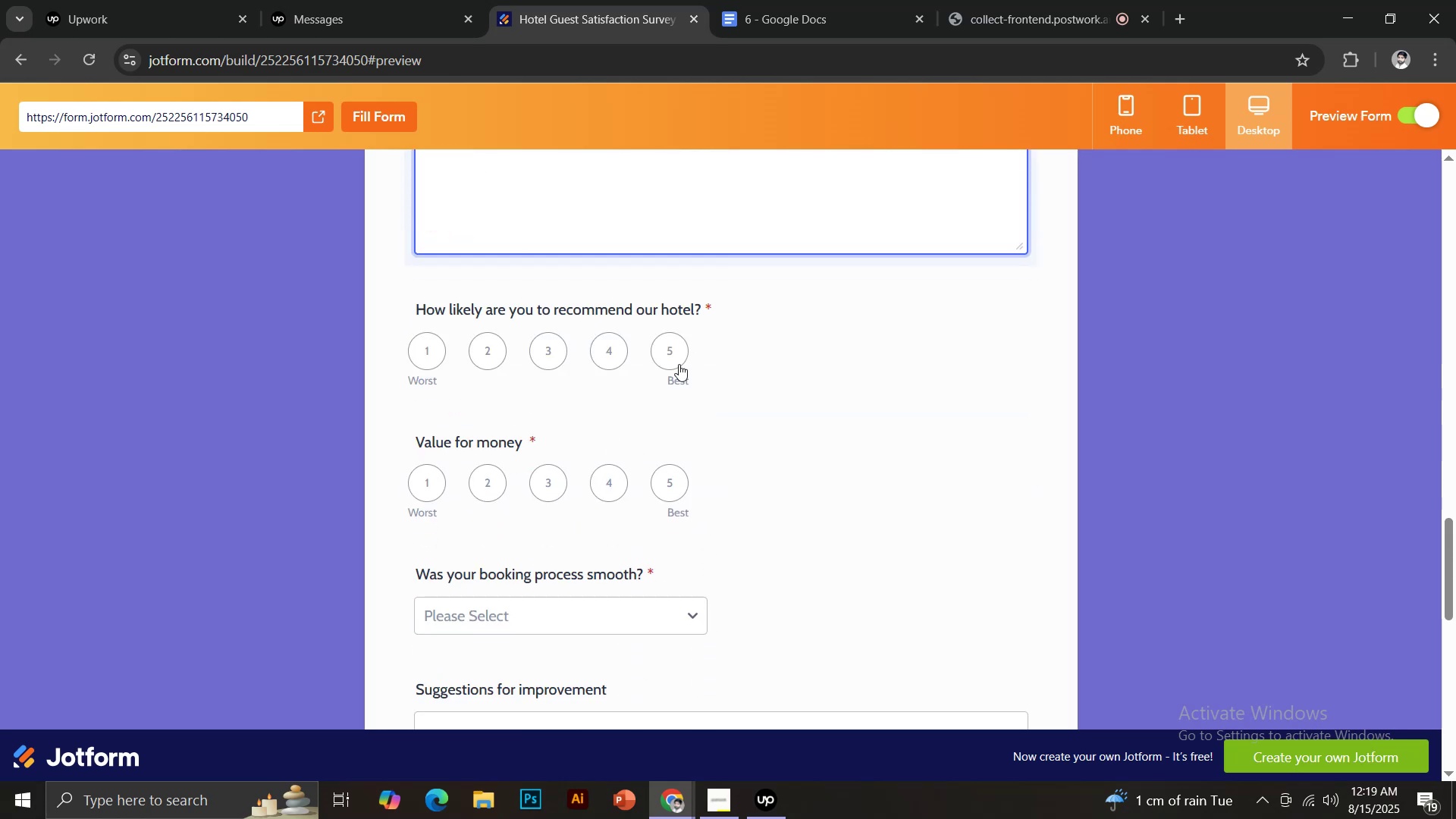 
left_click([678, 348])
 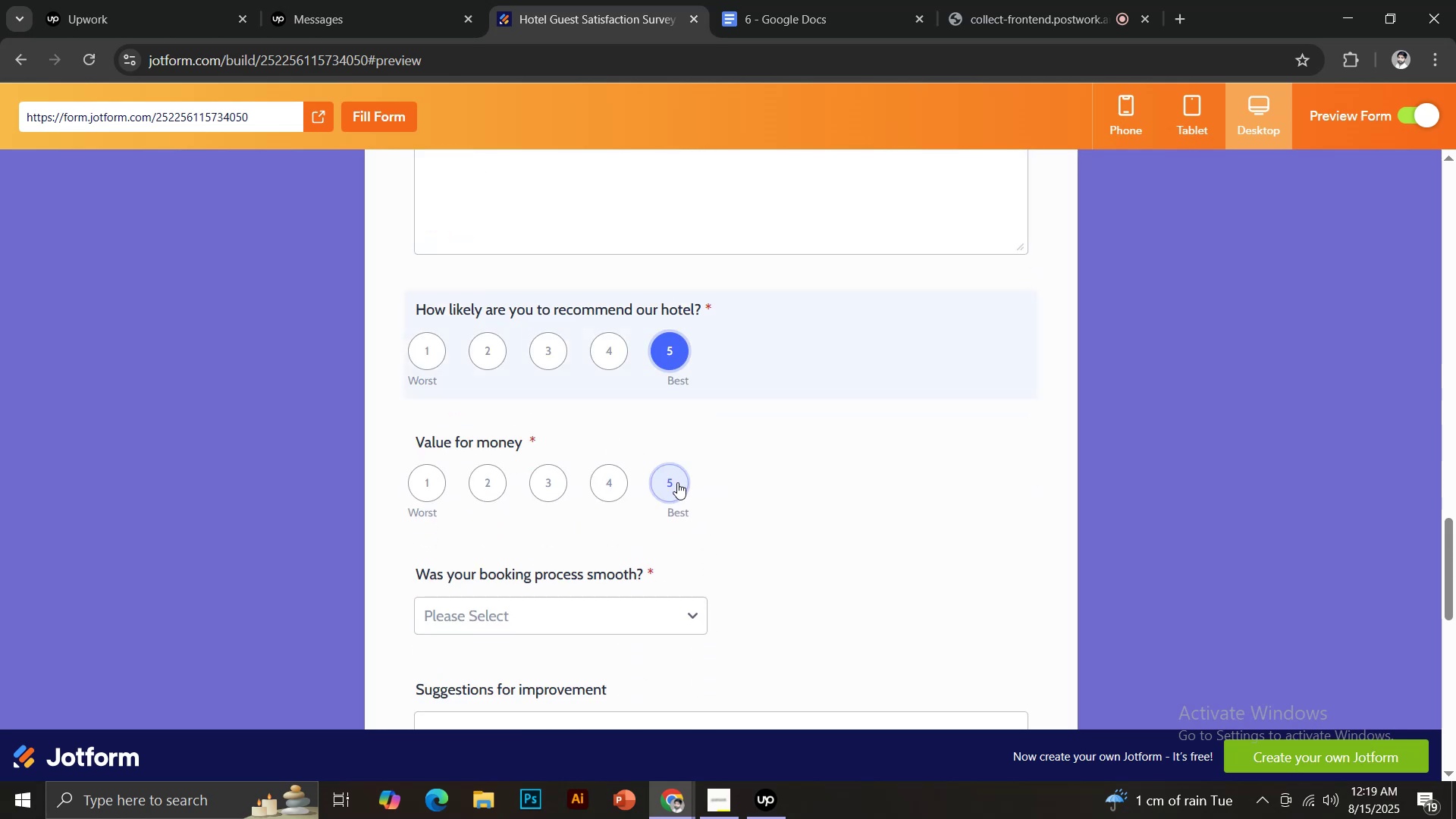 
left_click([669, 485])
 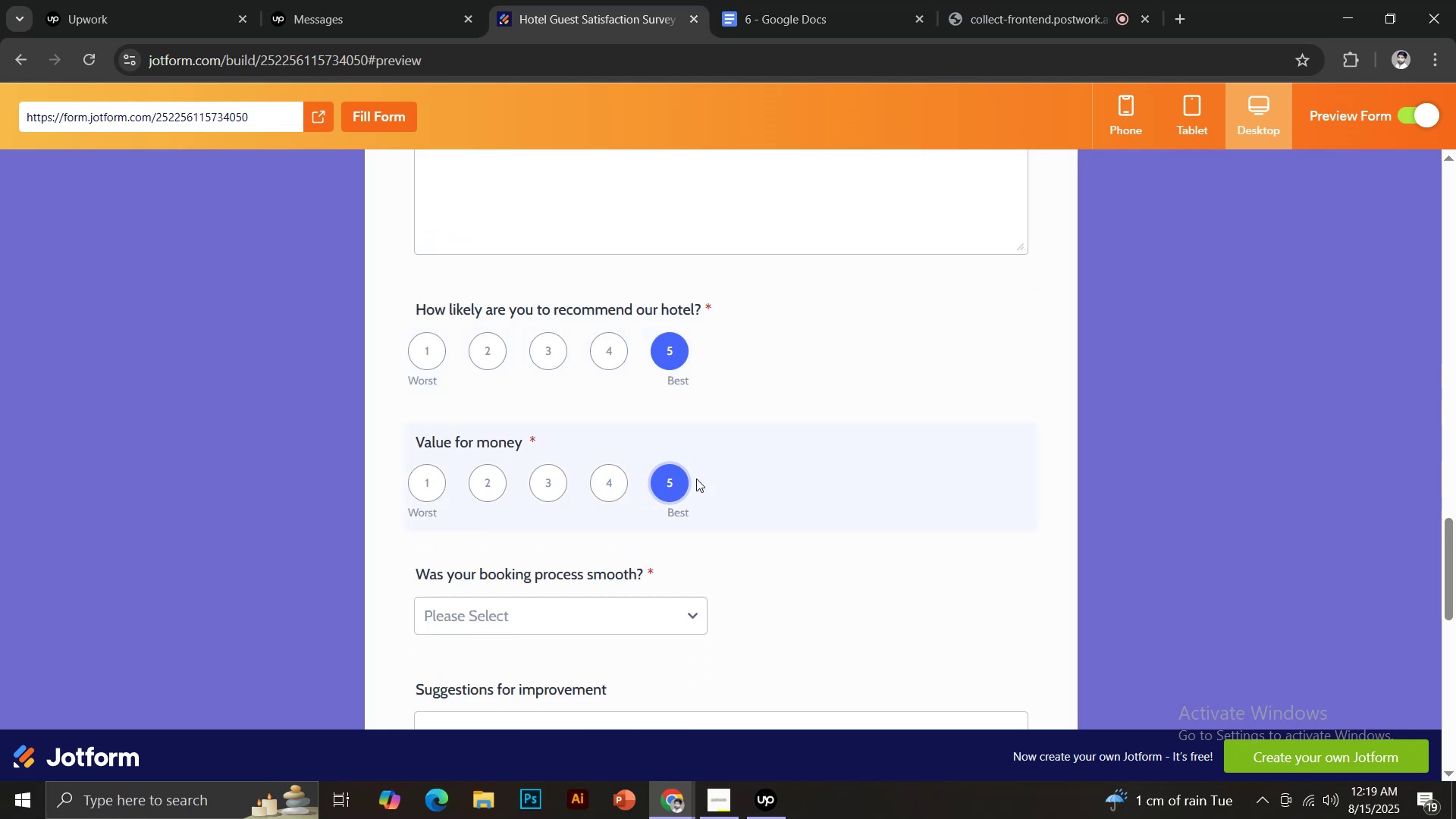 
scroll: coordinate [708, 472], scroll_direction: down, amount: 2.0
 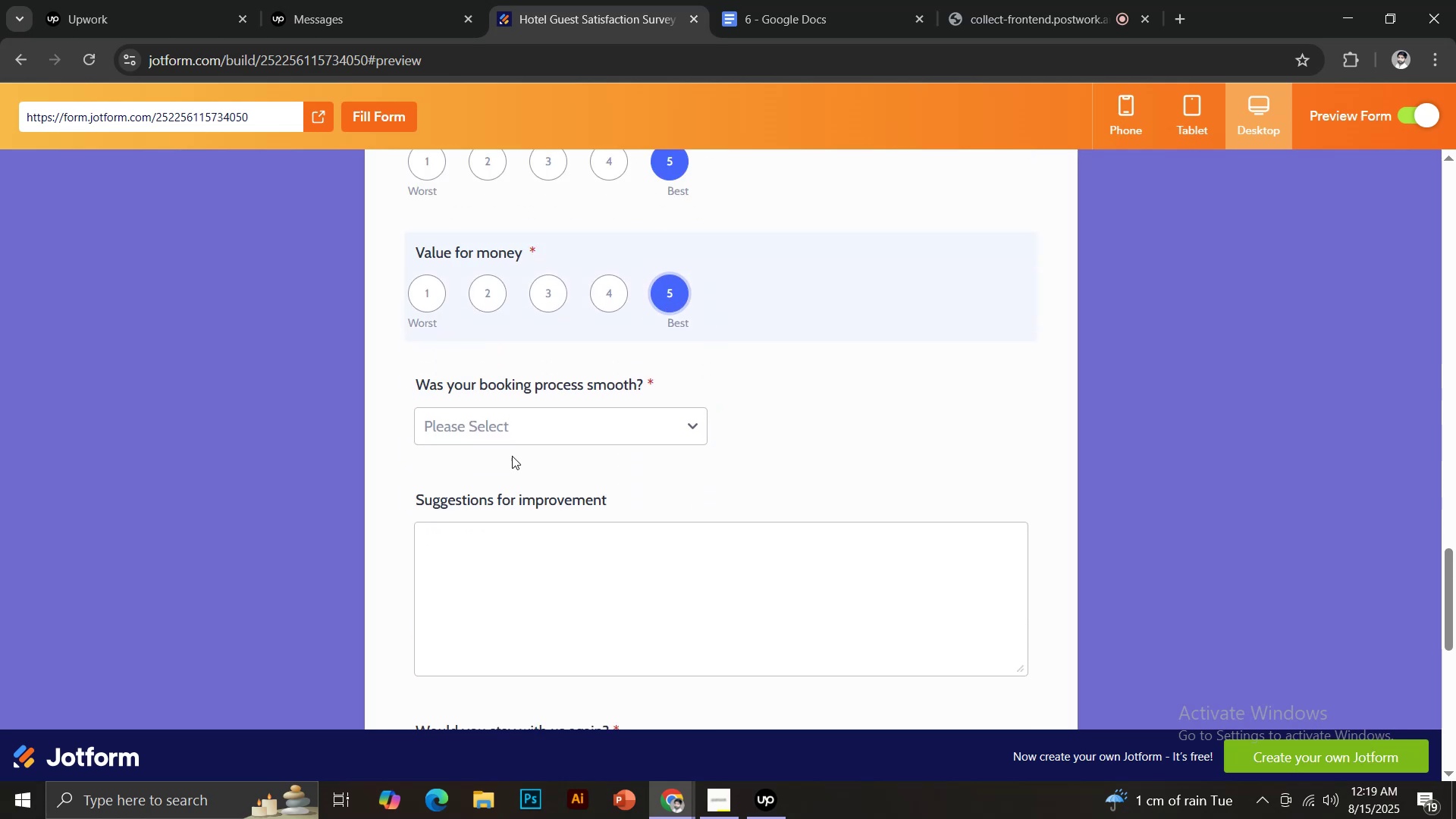 
left_click([495, 437])
 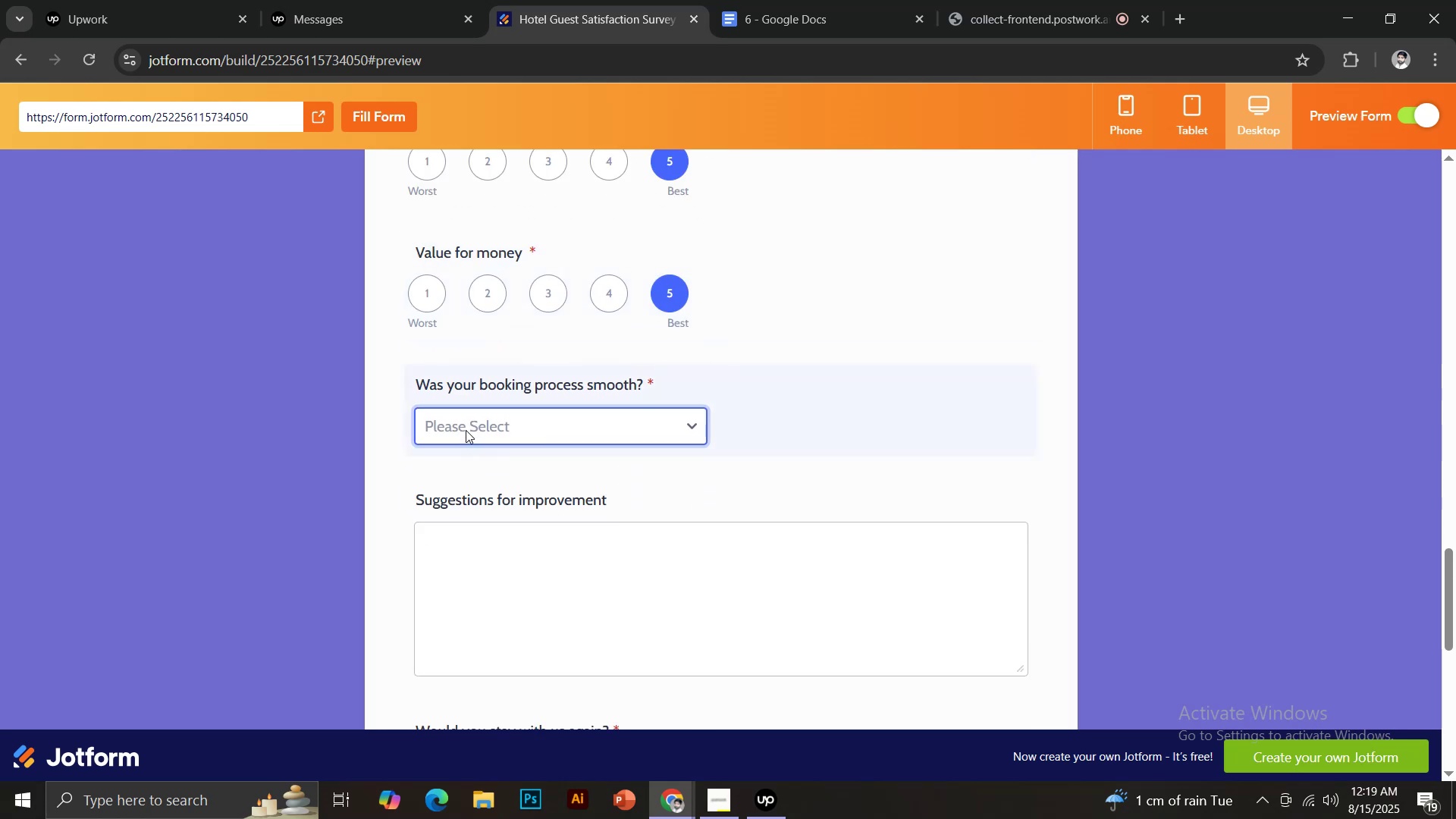 
left_click([466, 428])
 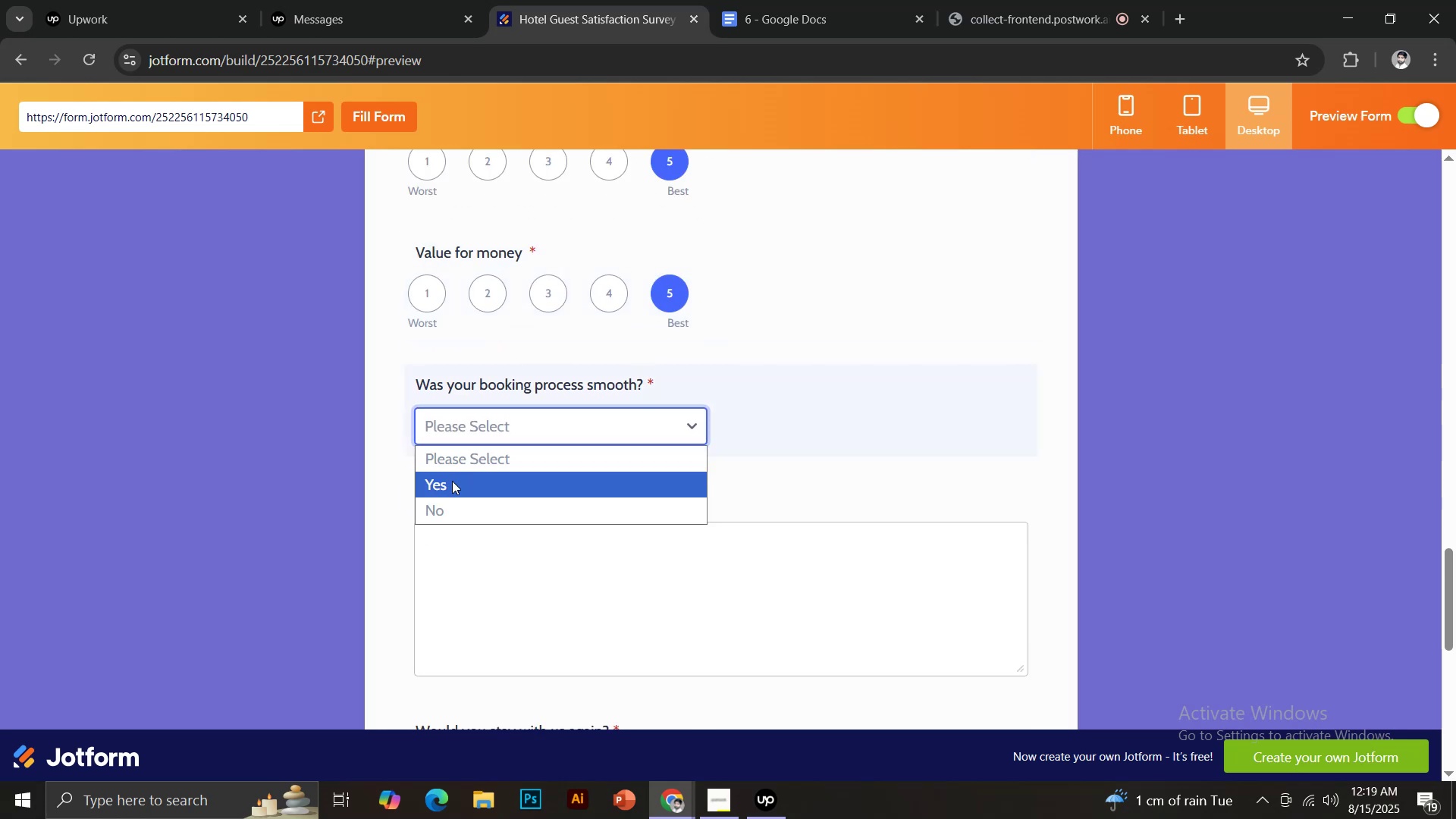 
left_click([452, 481])
 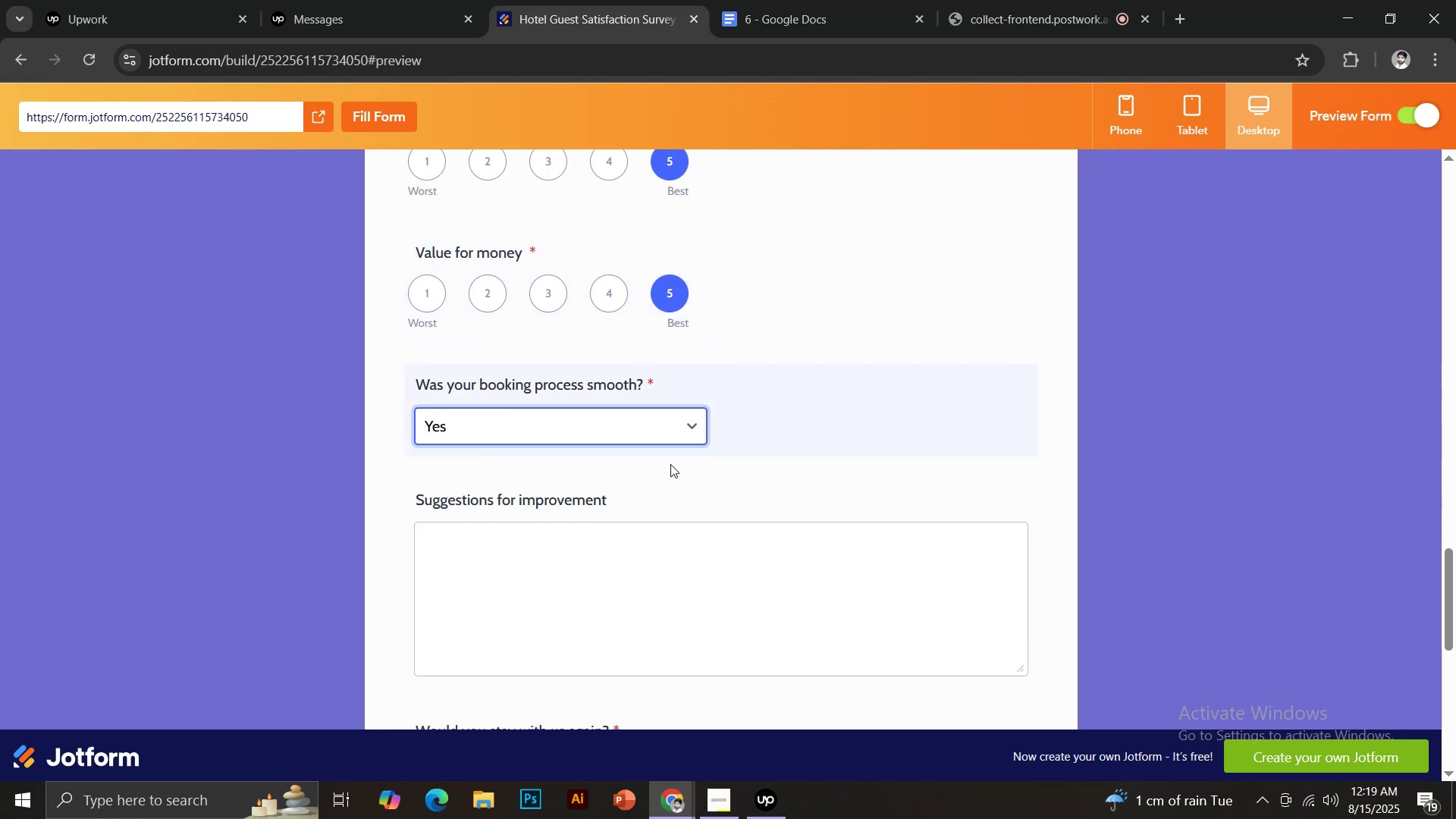 
scroll: coordinate [670, 463], scroll_direction: down, amount: 2.0
 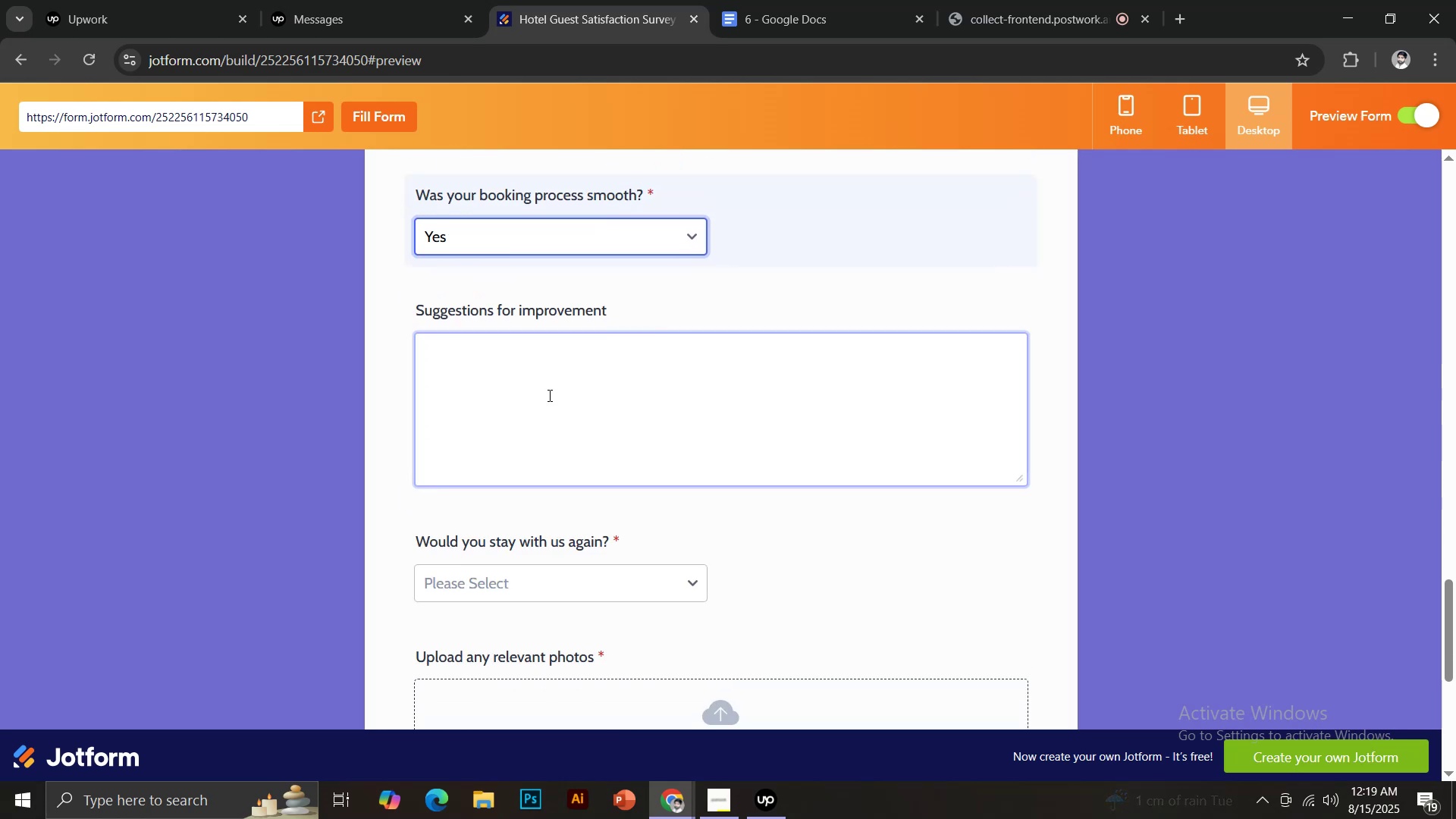 
left_click([547, 372])
 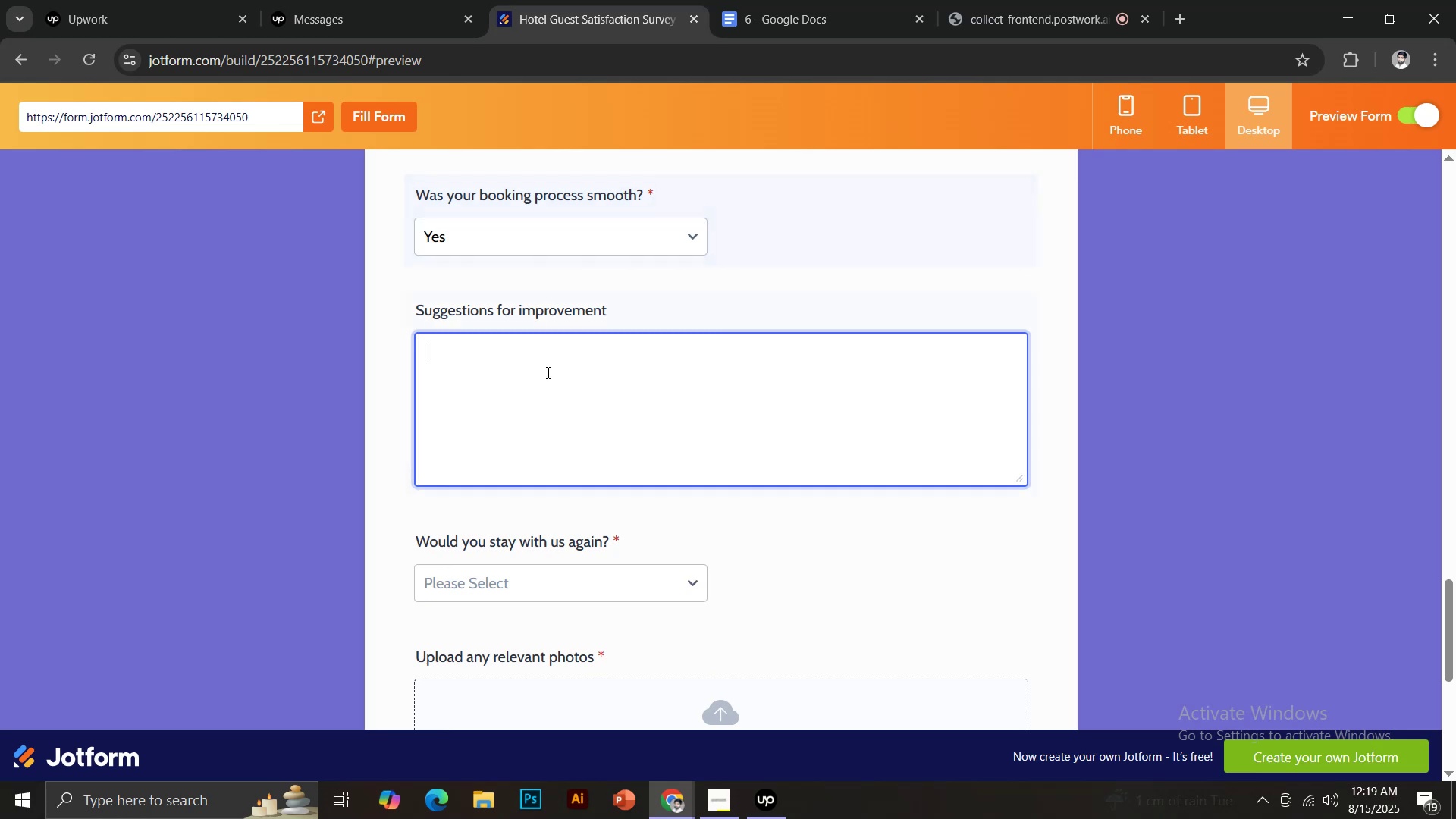 
key(Control+ControlLeft)
 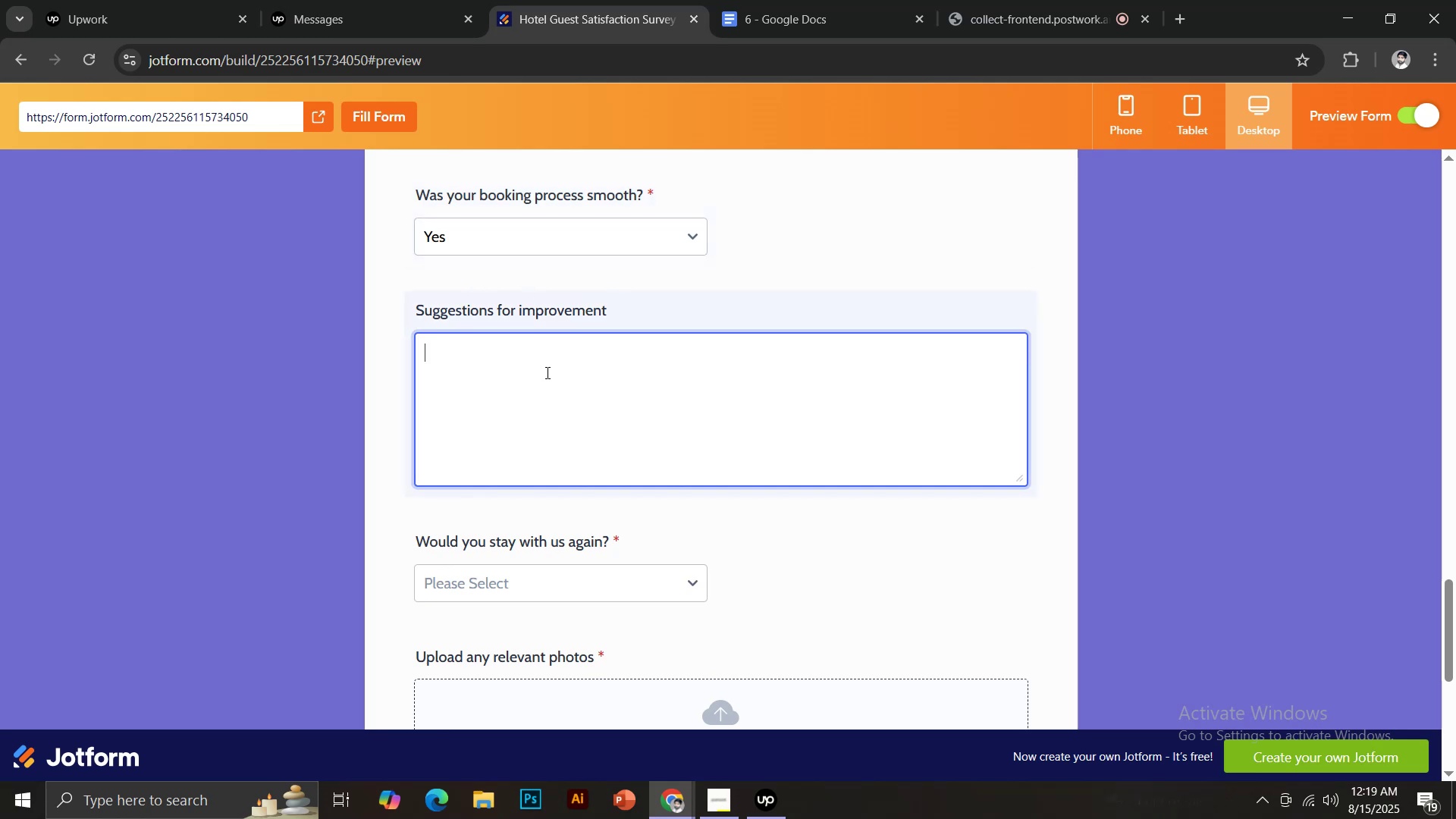 
key(Control+V)
 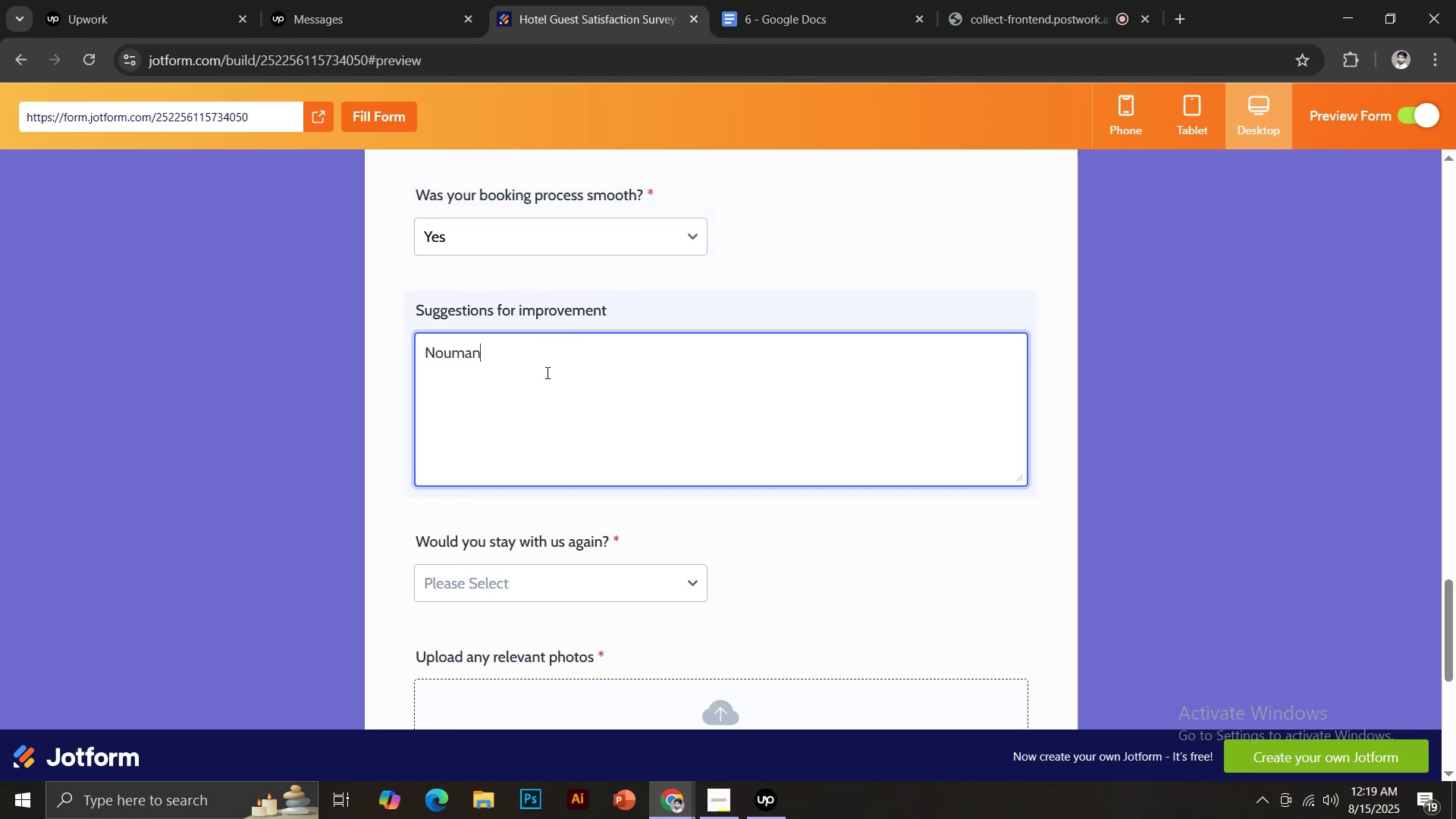 
scroll: coordinate [607, 378], scroll_direction: down, amount: 1.0
 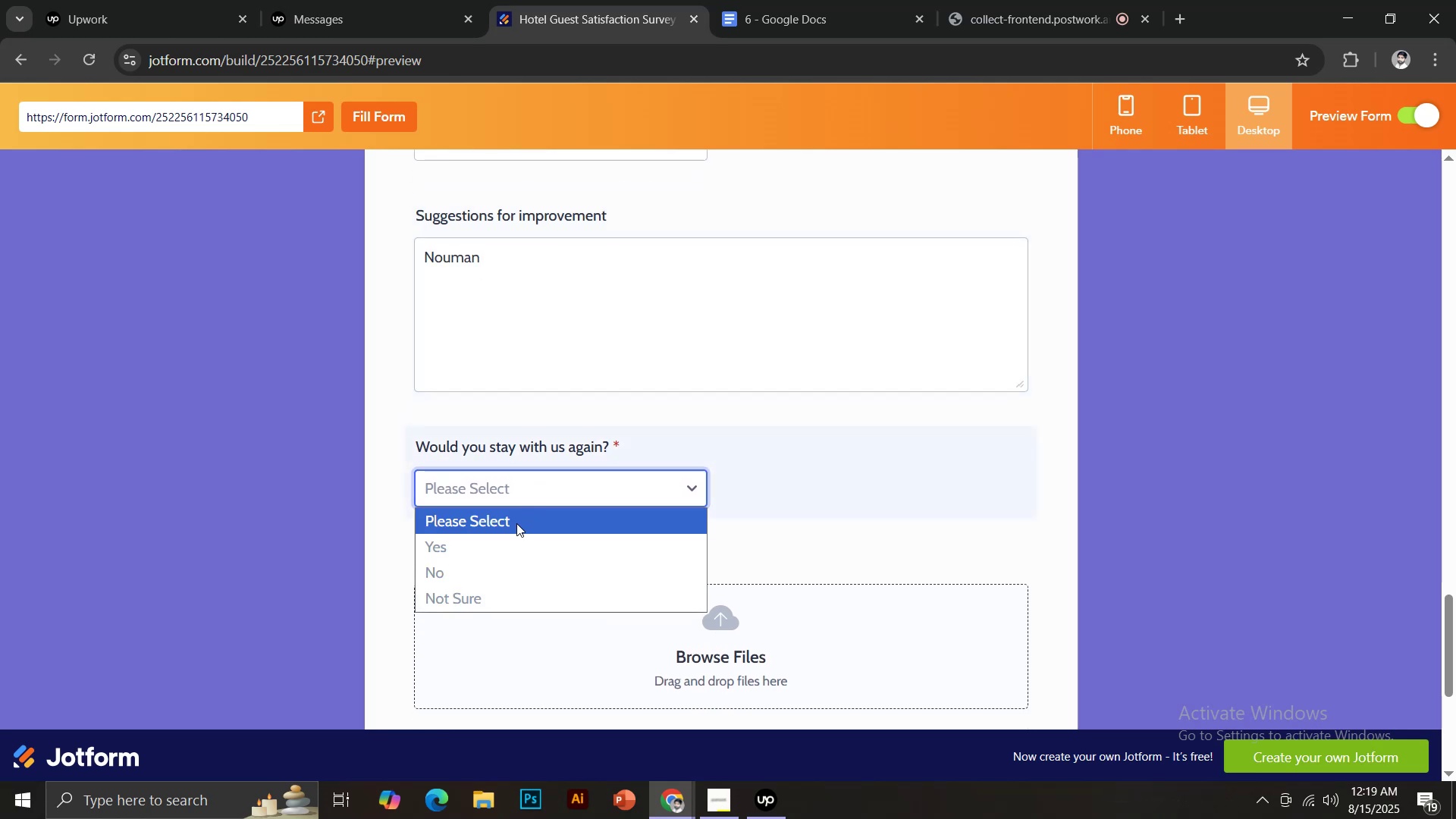 
left_click([463, 544])
 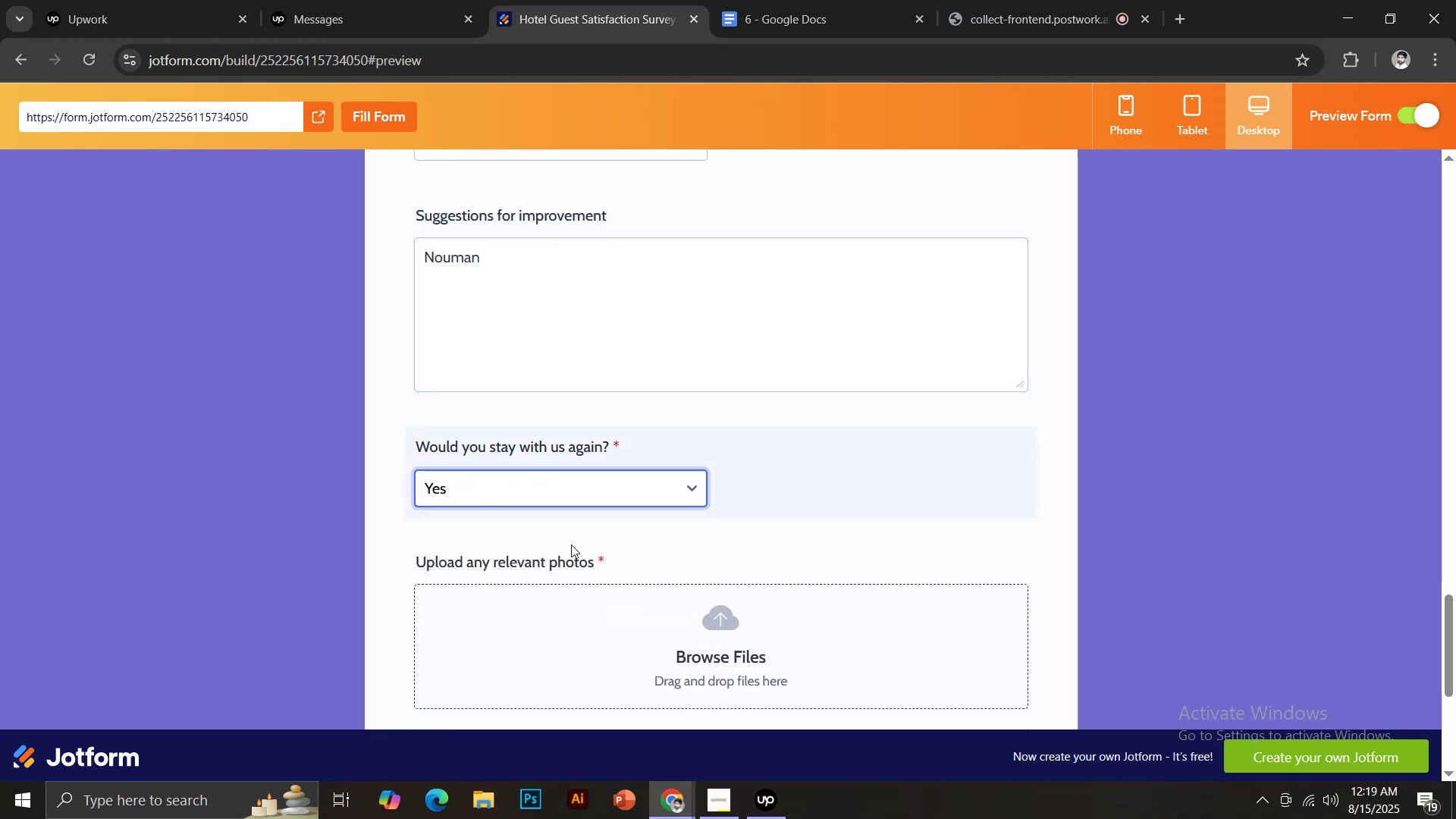 
scroll: coordinate [673, 519], scroll_direction: down, amount: 3.0
 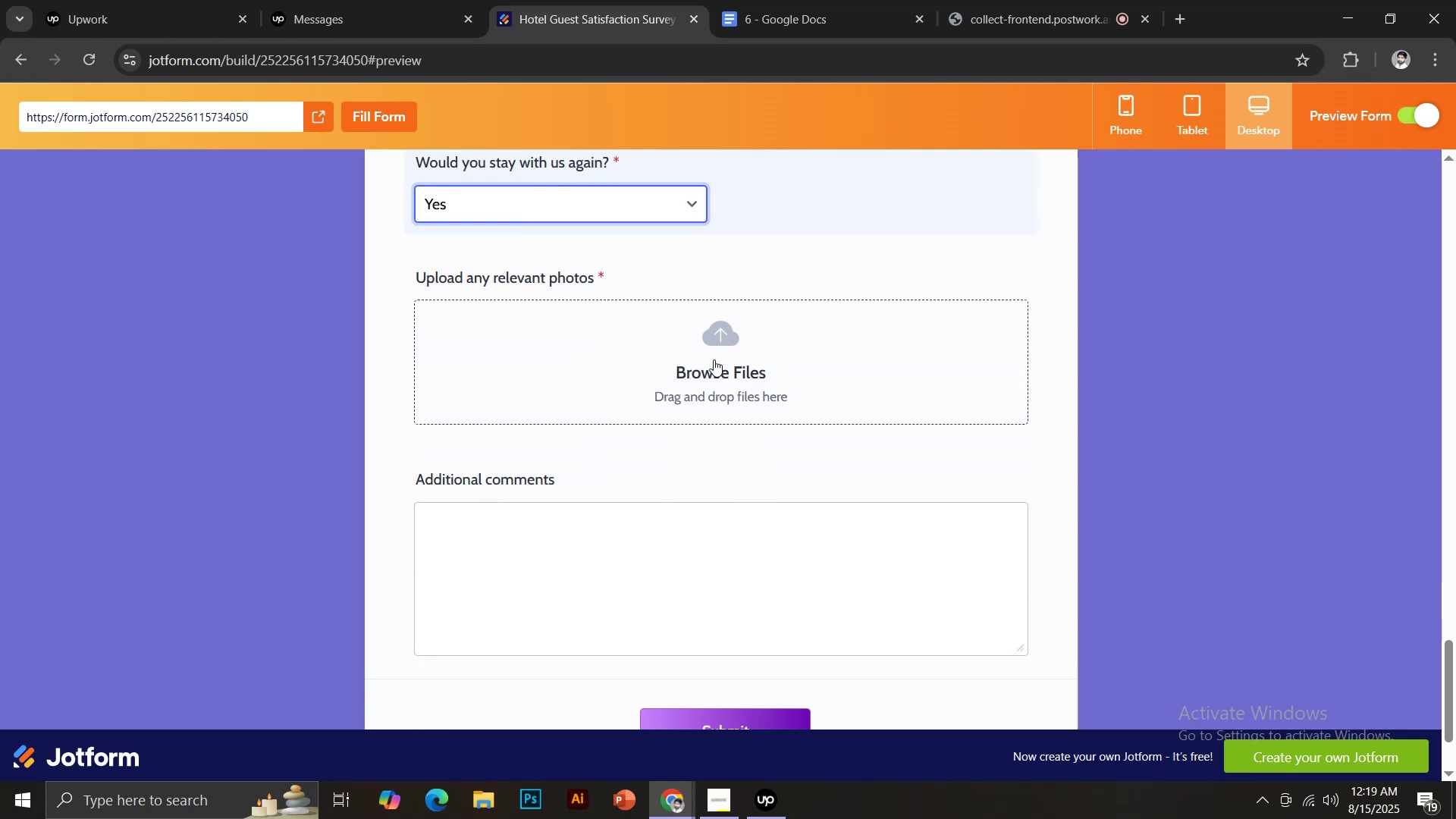 
left_click([725, 337])
 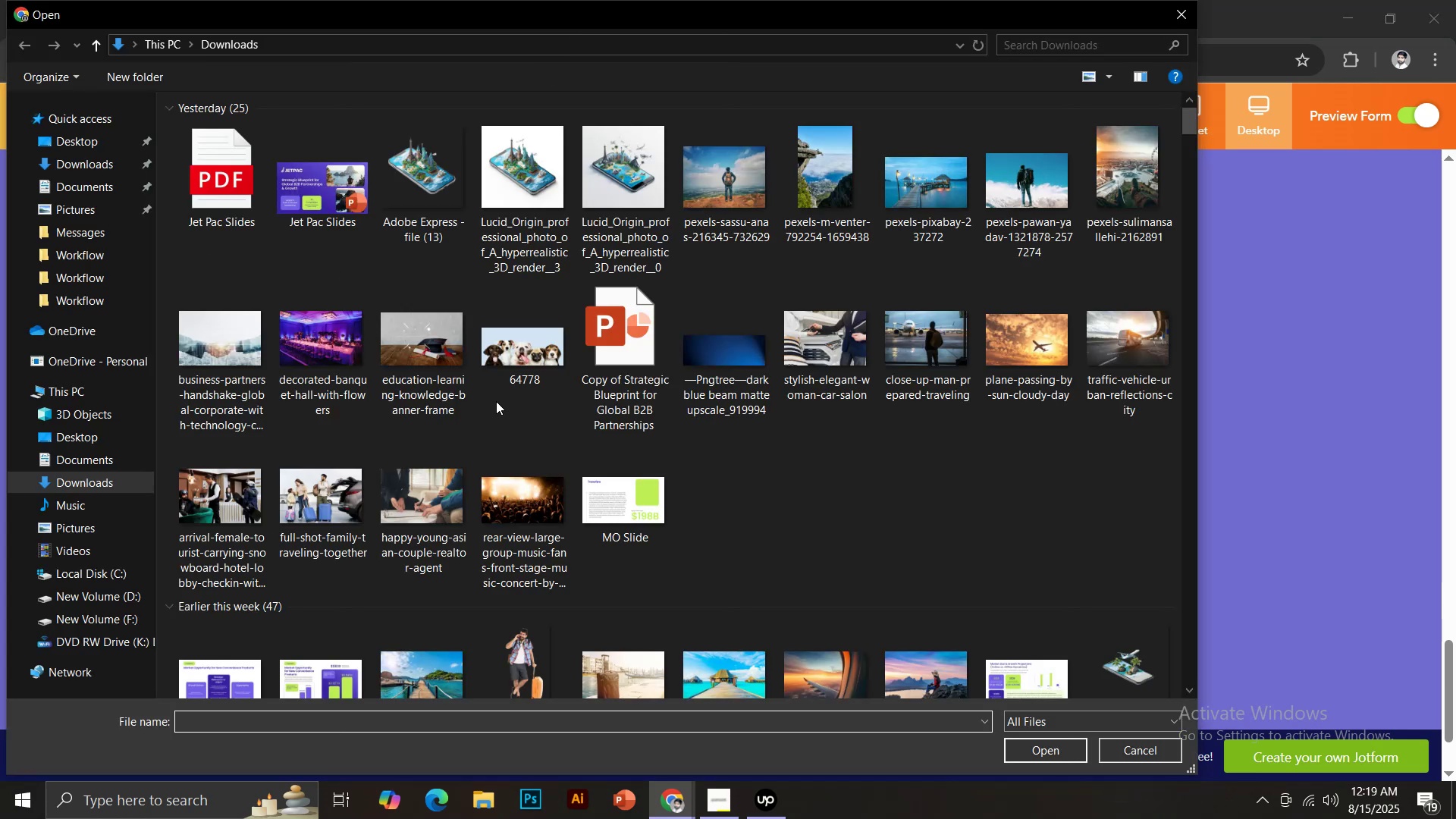 
scroll: coordinate [528, 446], scroll_direction: down, amount: 2.0
 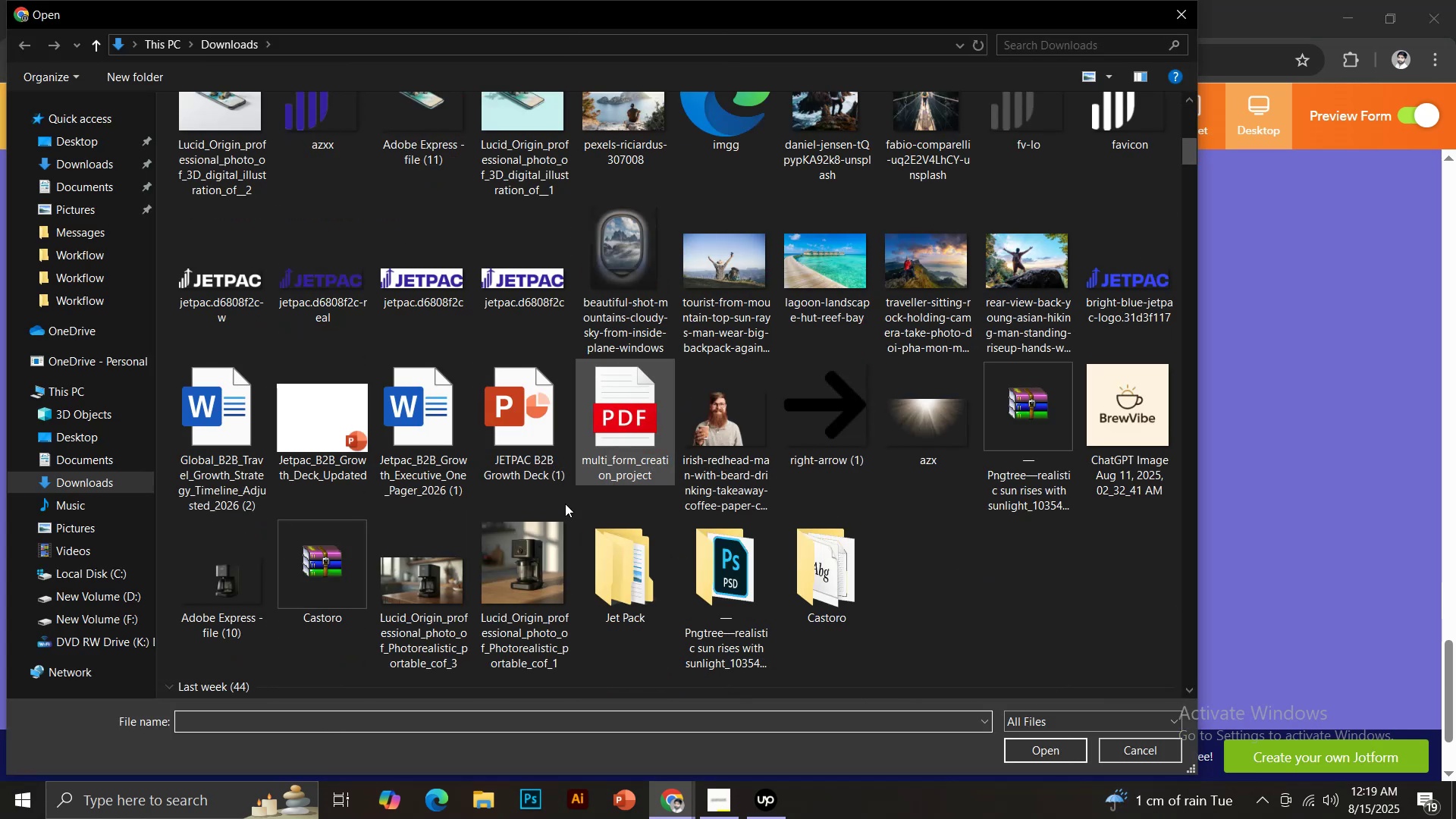 
double_click([540, 547])
 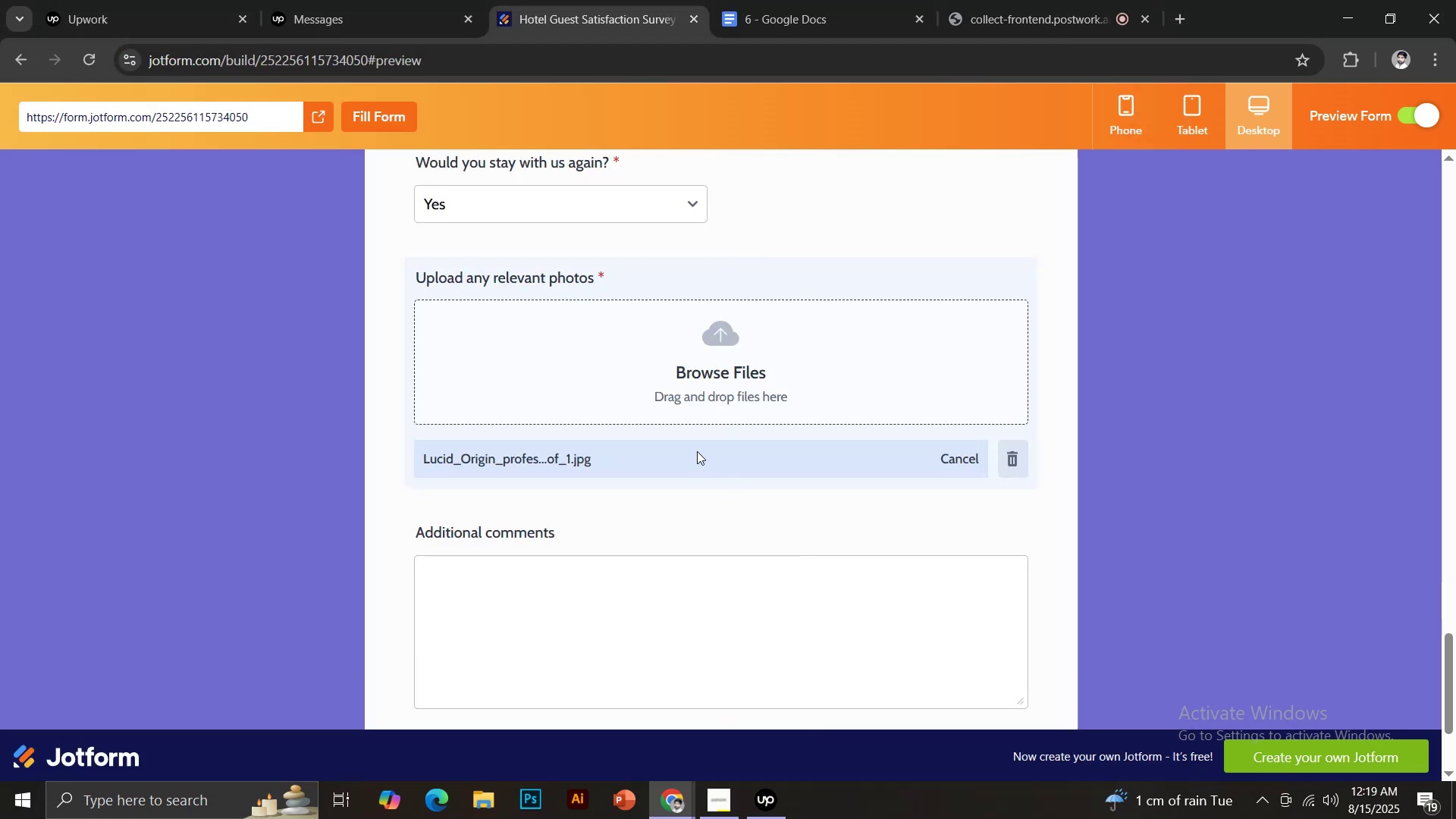 
scroll: coordinate [675, 456], scroll_direction: down, amount: 2.0
 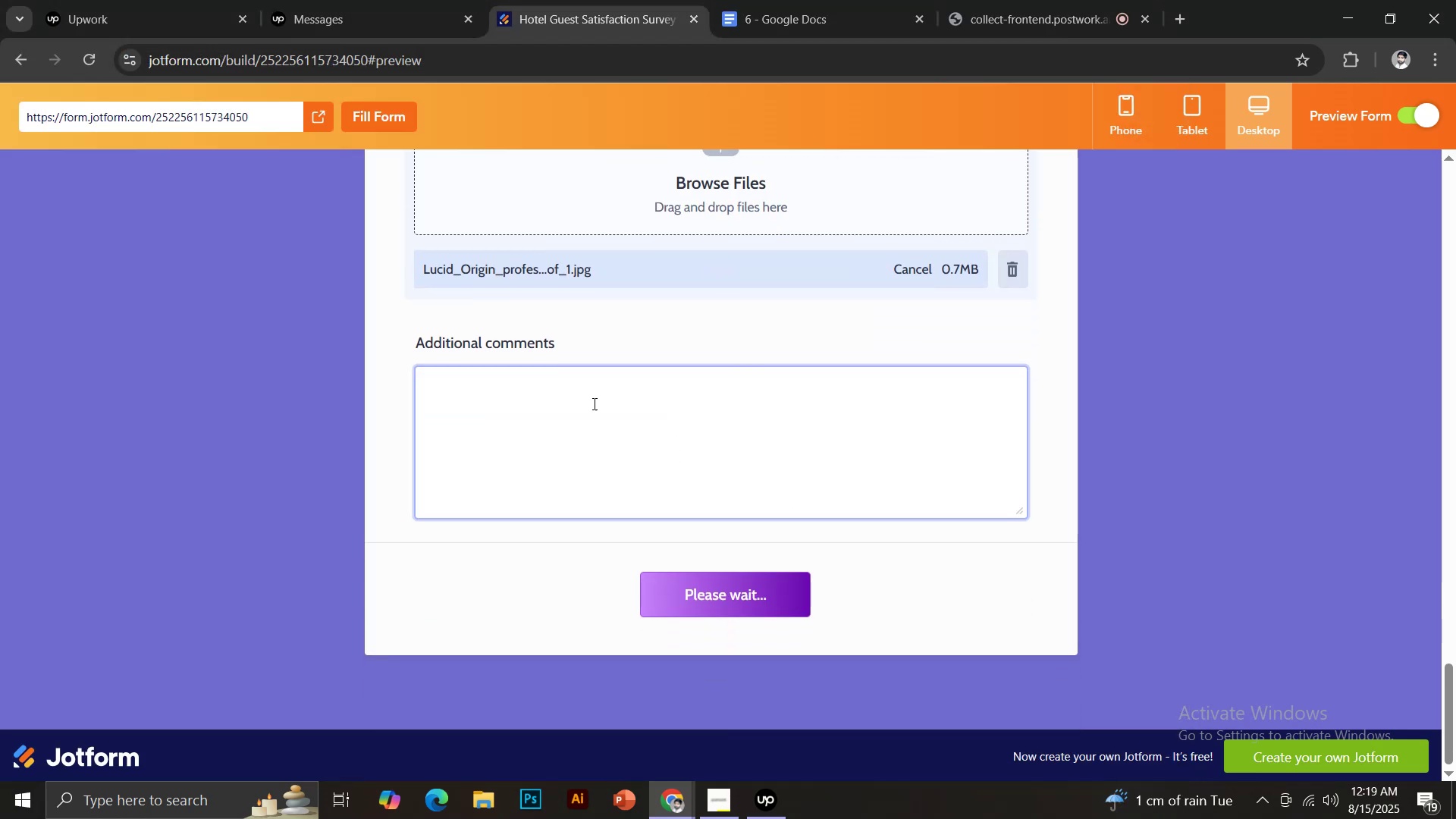 
left_click([588, 400])
 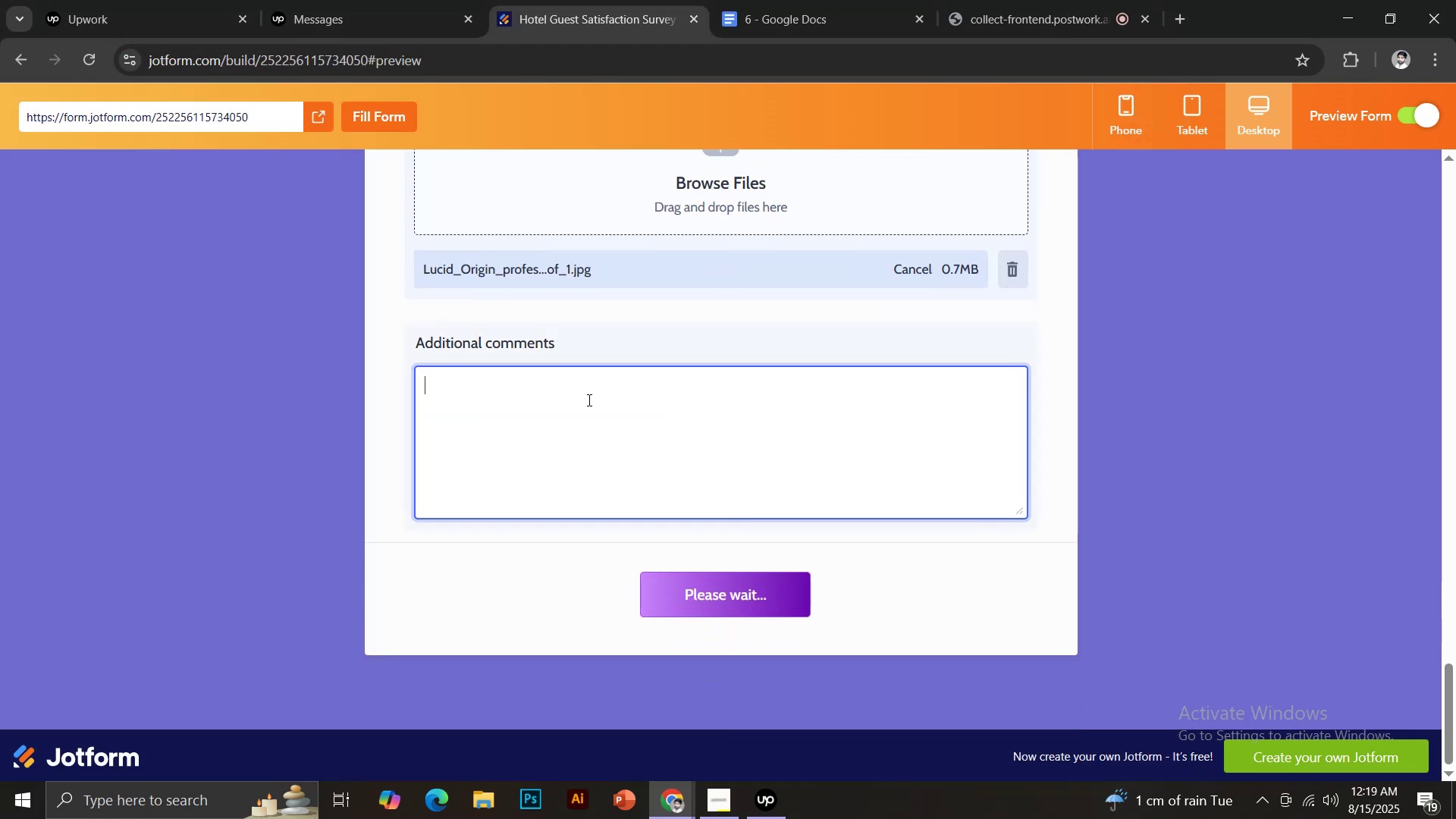 
key(Control+ControlLeft)
 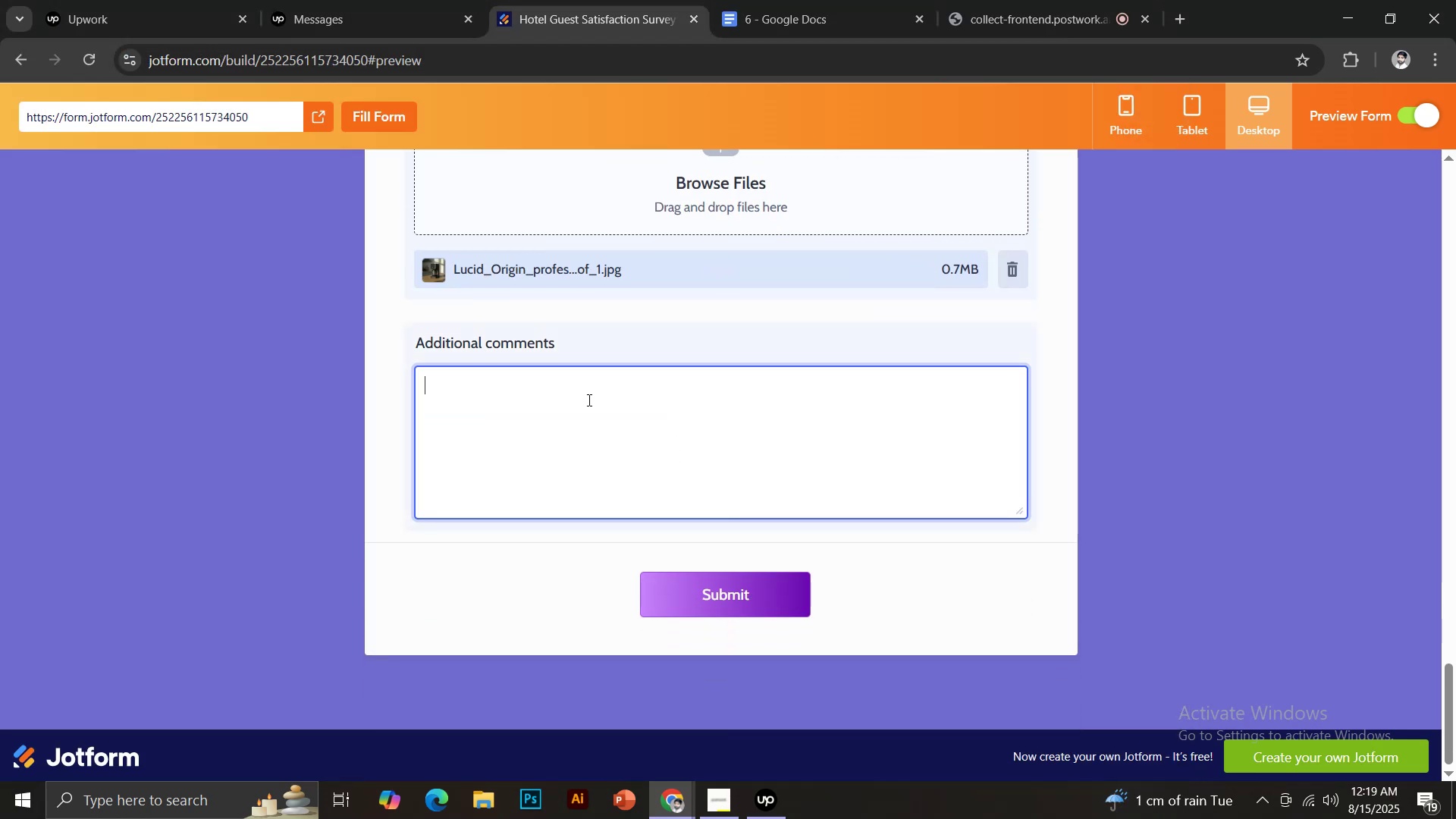 
key(Control+V)
 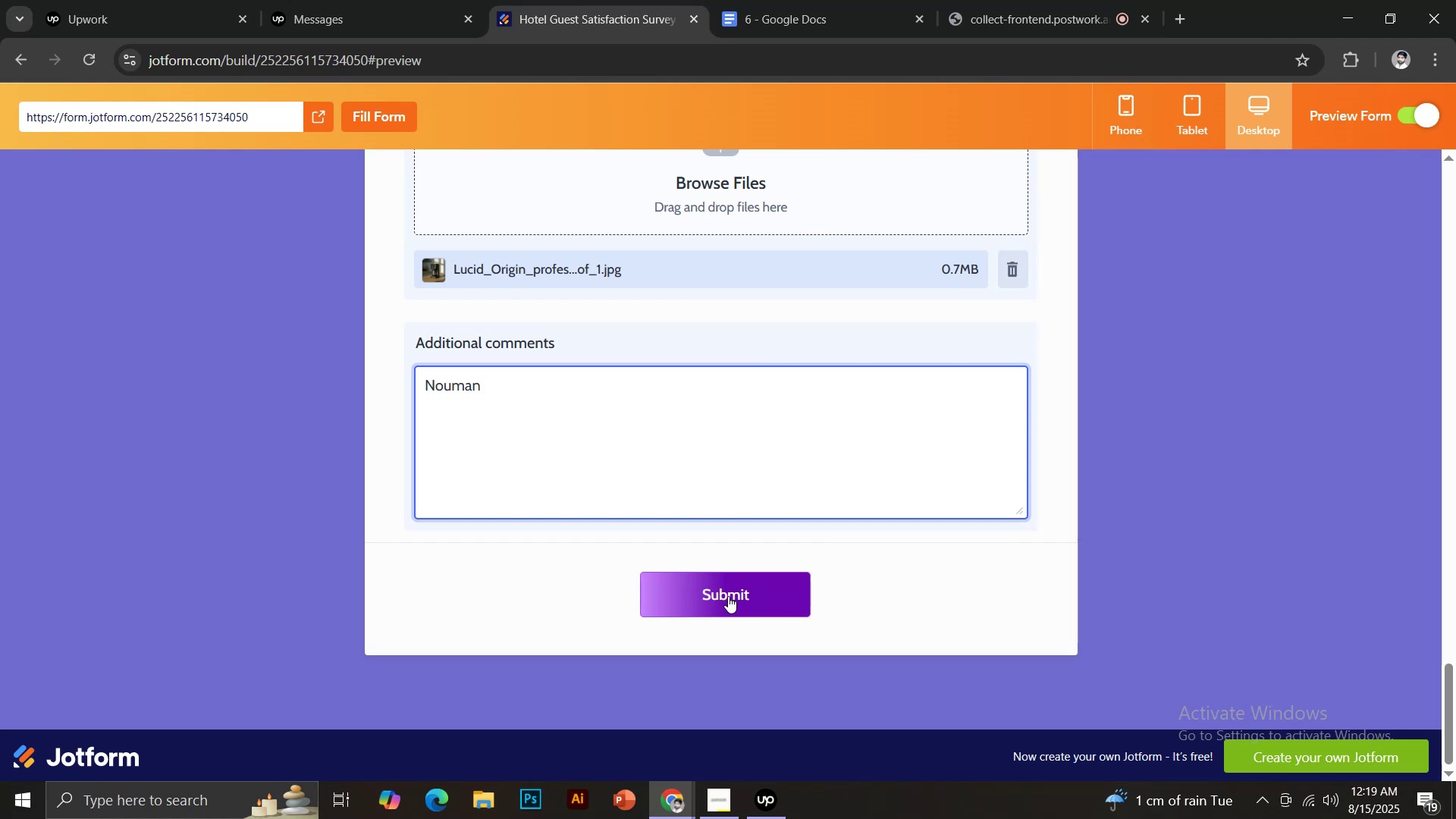 
left_click([728, 596])
 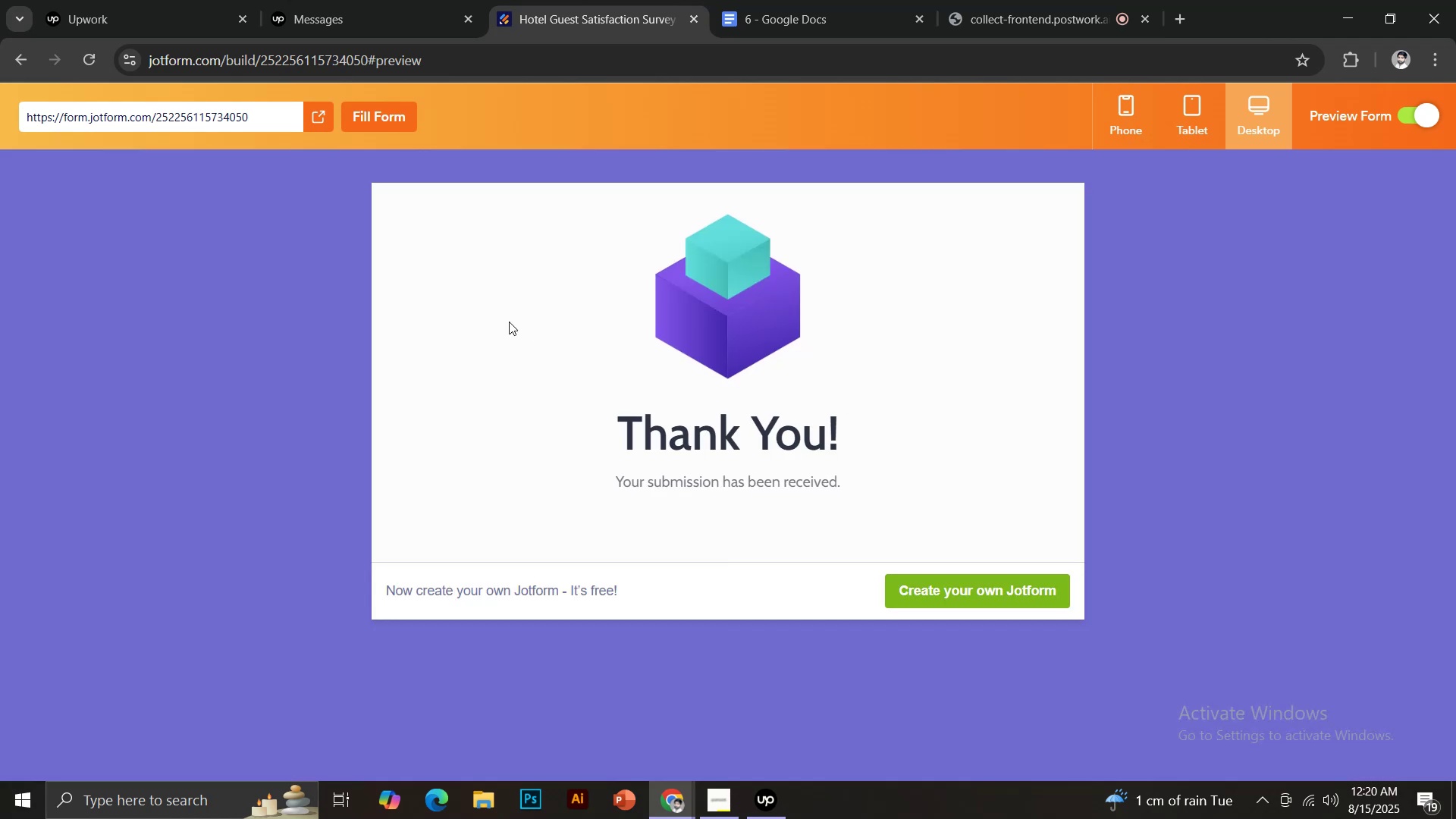 
wait(5.3)
 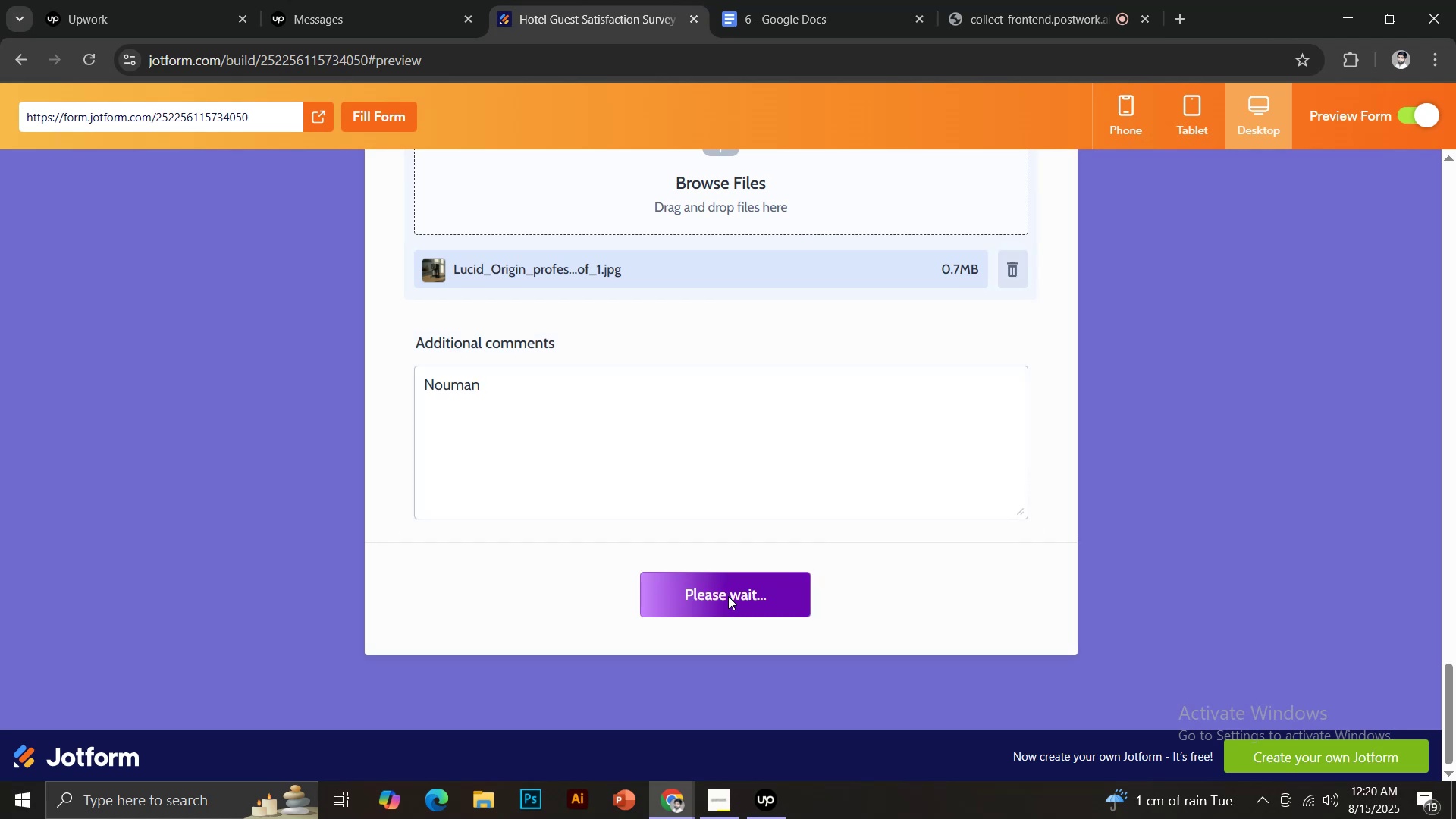 
left_click([21, 52])
 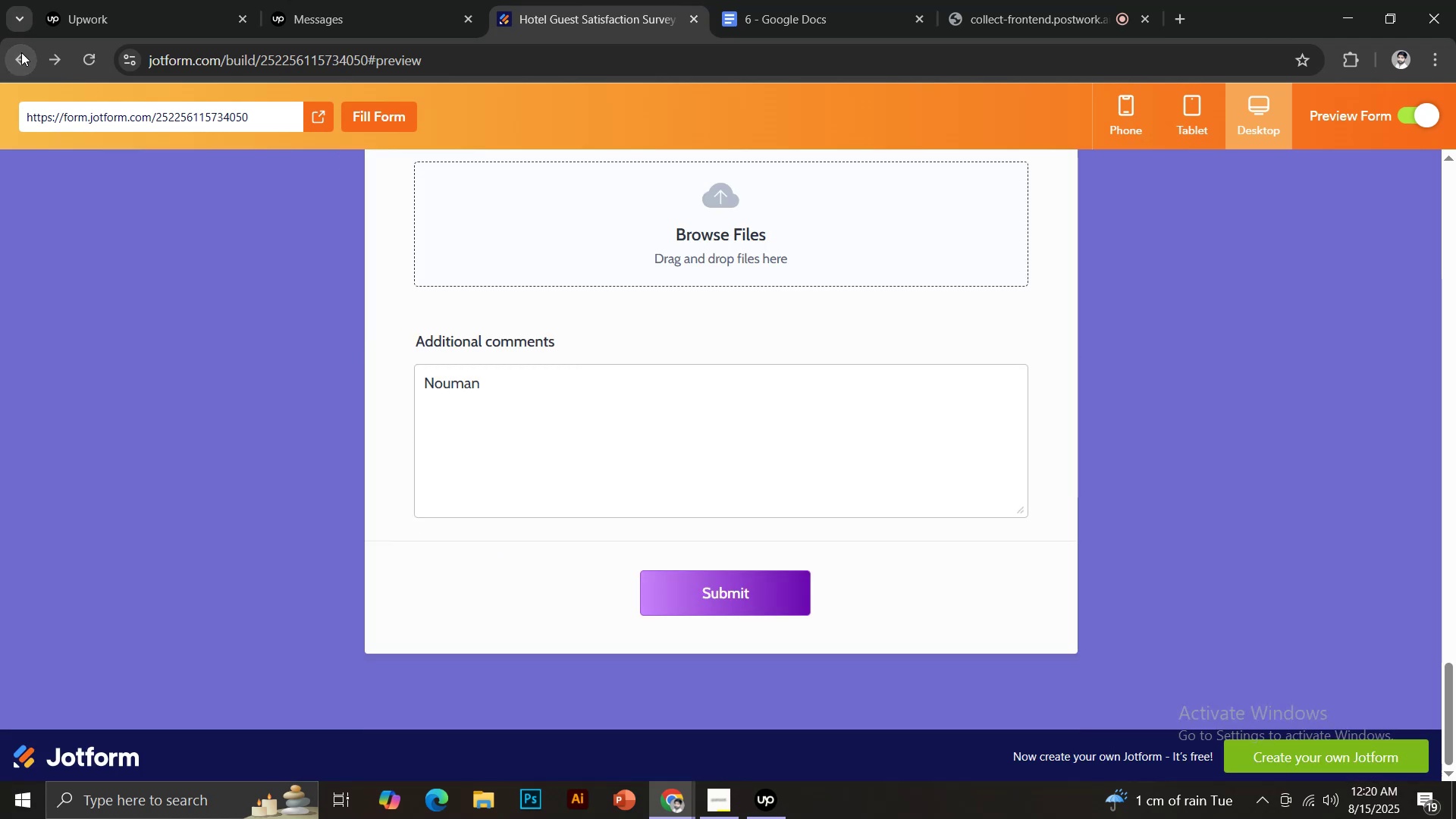 
left_click([21, 52])
 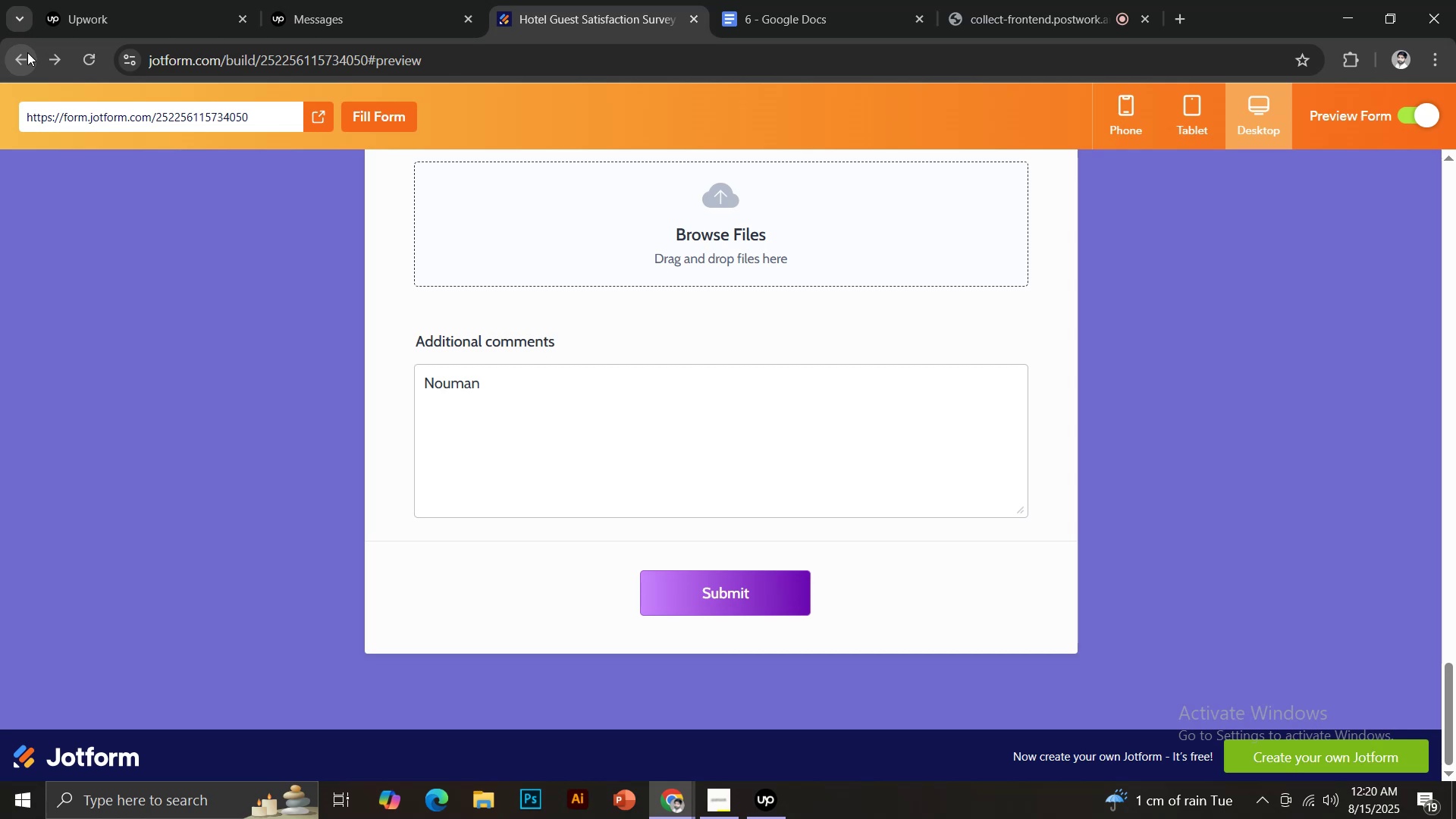 
left_click([27, 52])
 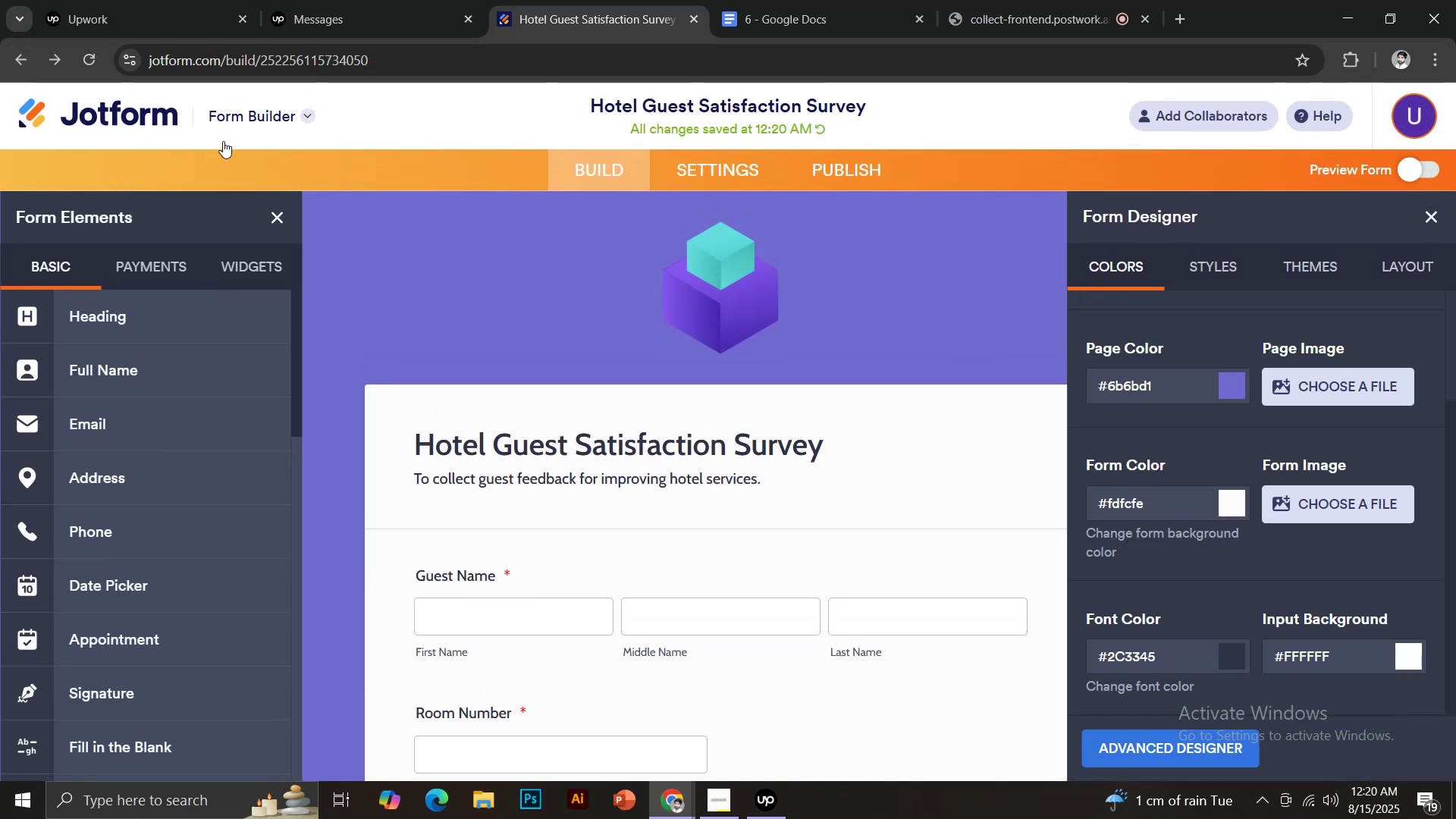 
left_click([1428, 219])
 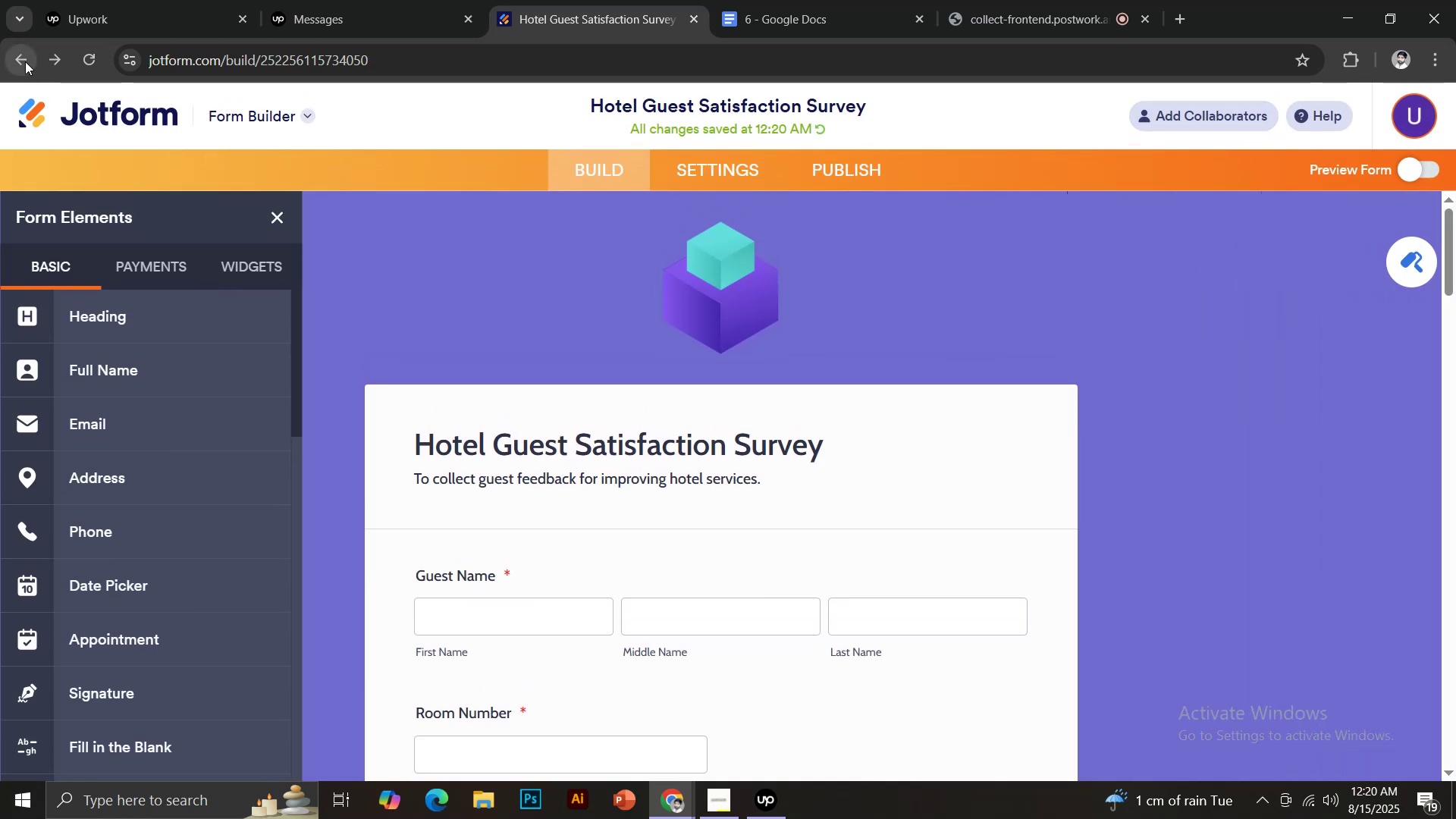 
left_click([25, 61])
 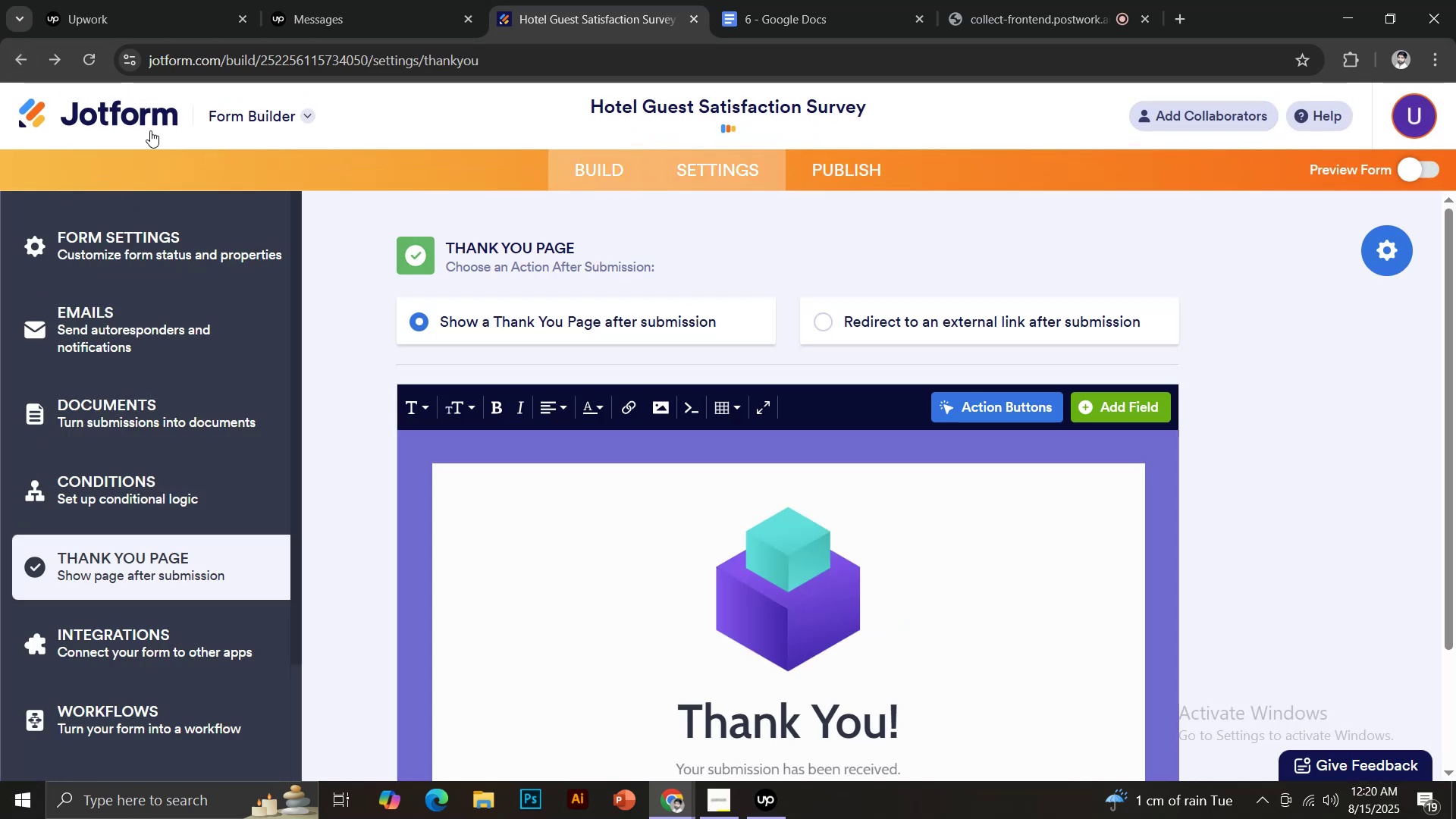 
left_click([23, 58])
 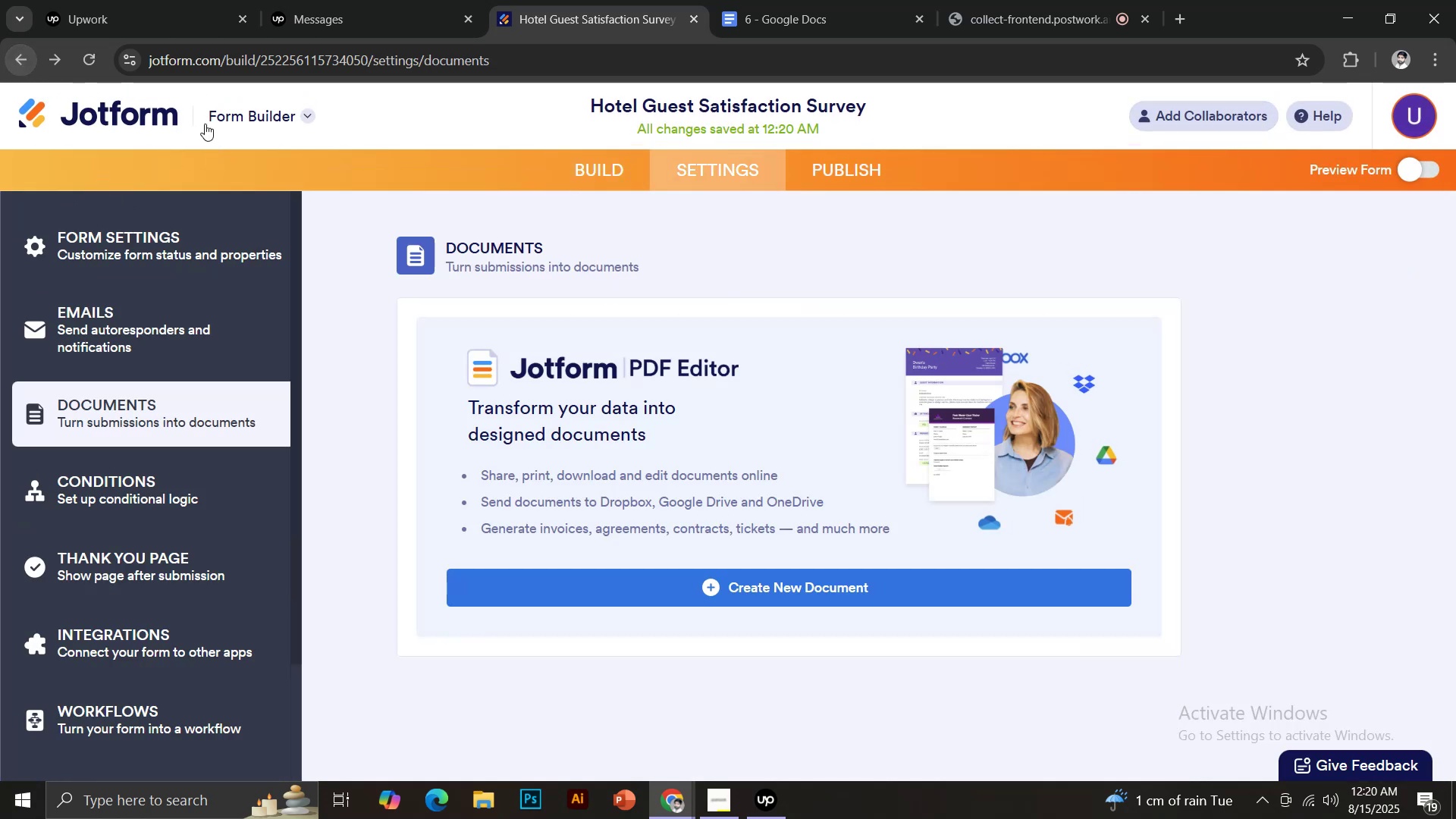 
left_click([125, 112])
 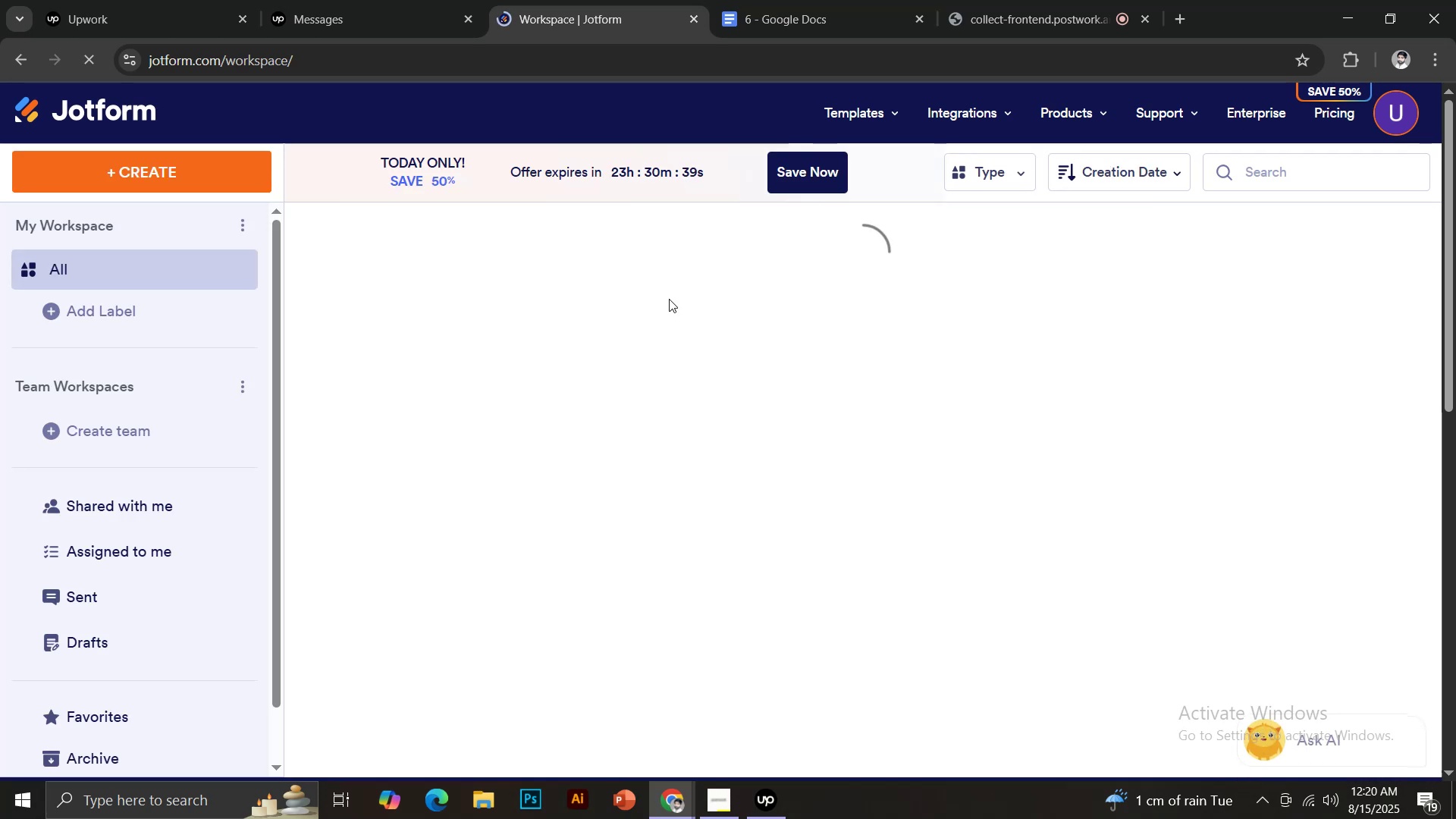 
wait(20.44)
 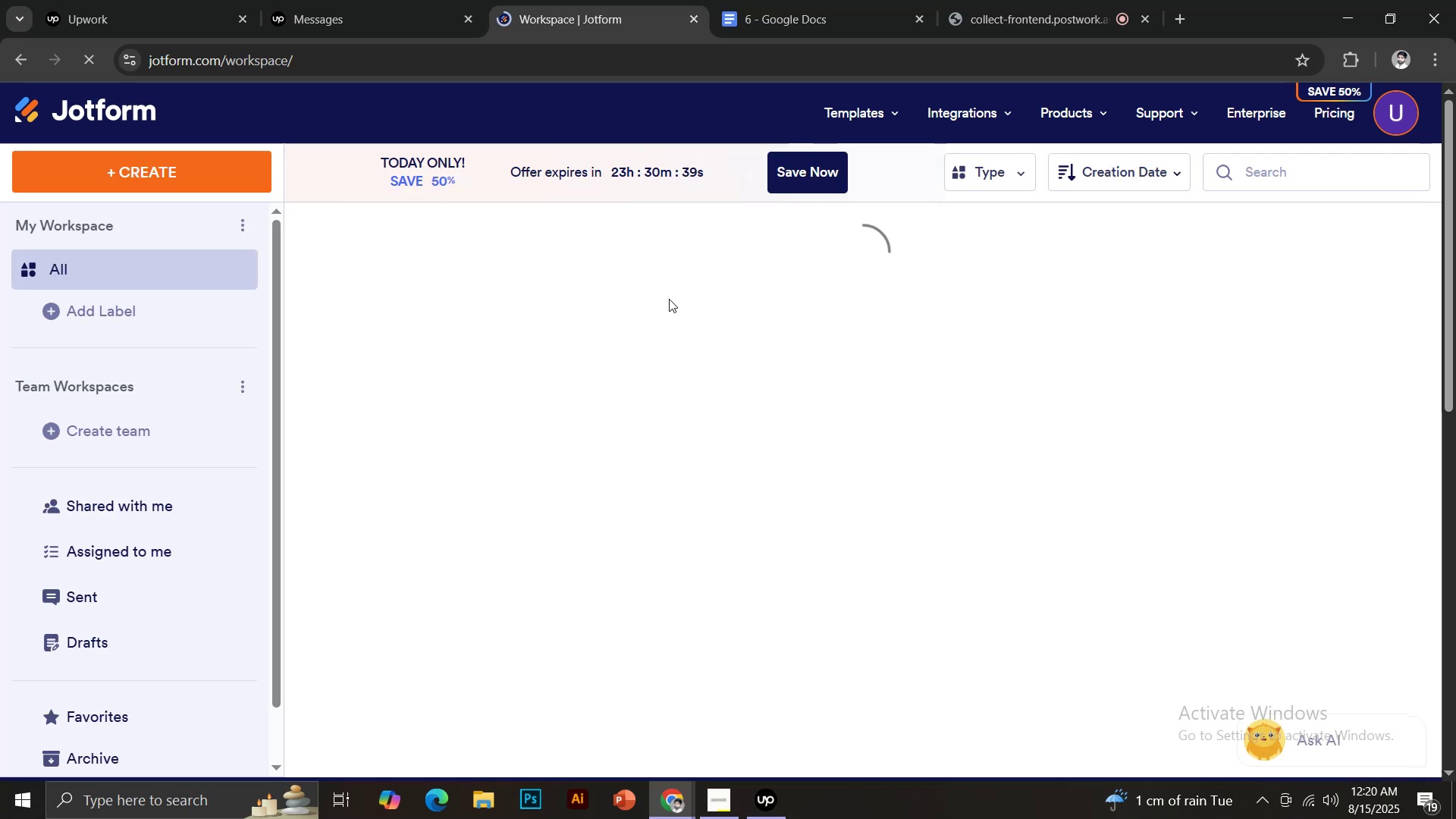 
left_click([202, 174])
 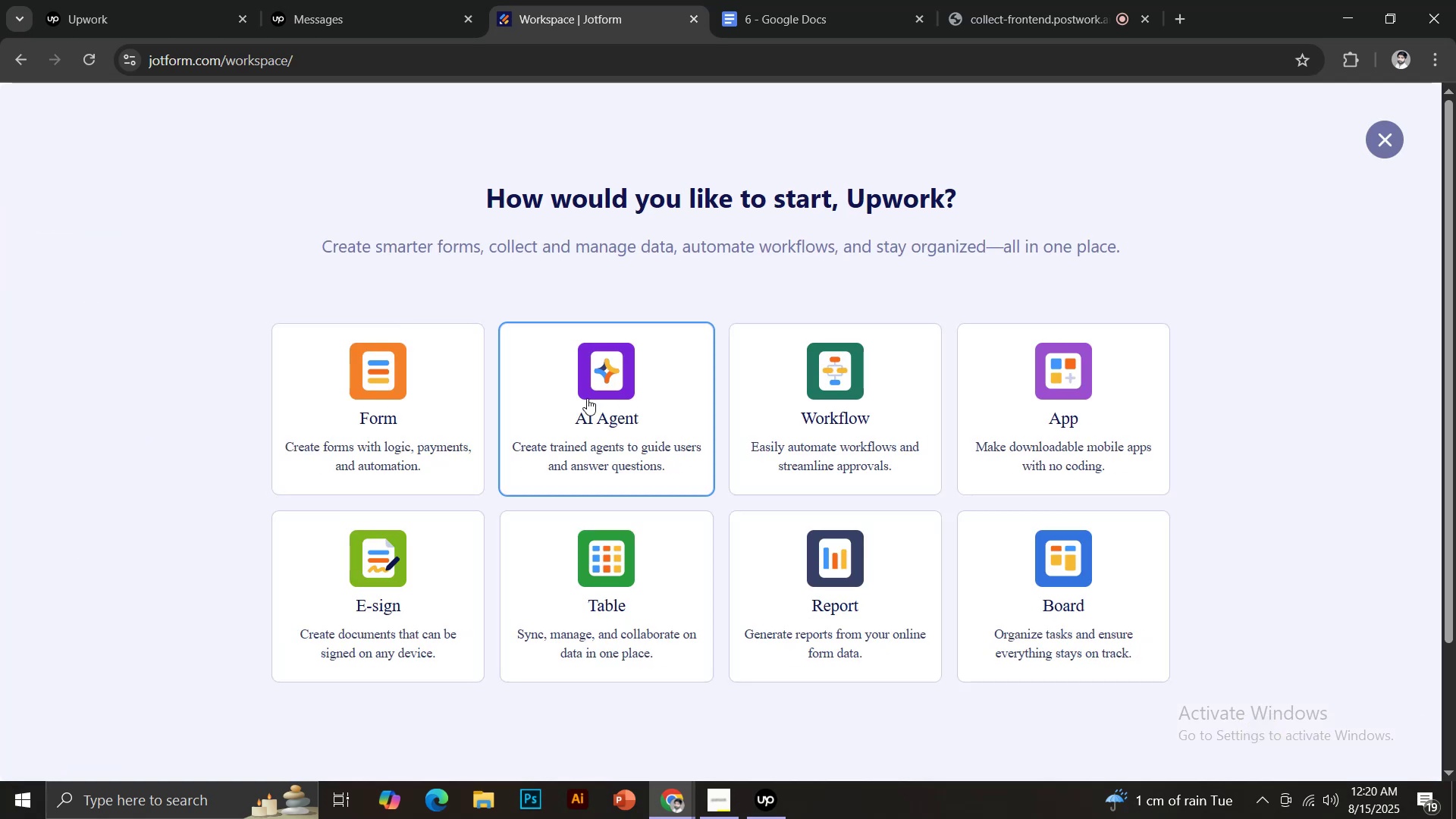 
left_click([365, 394])
 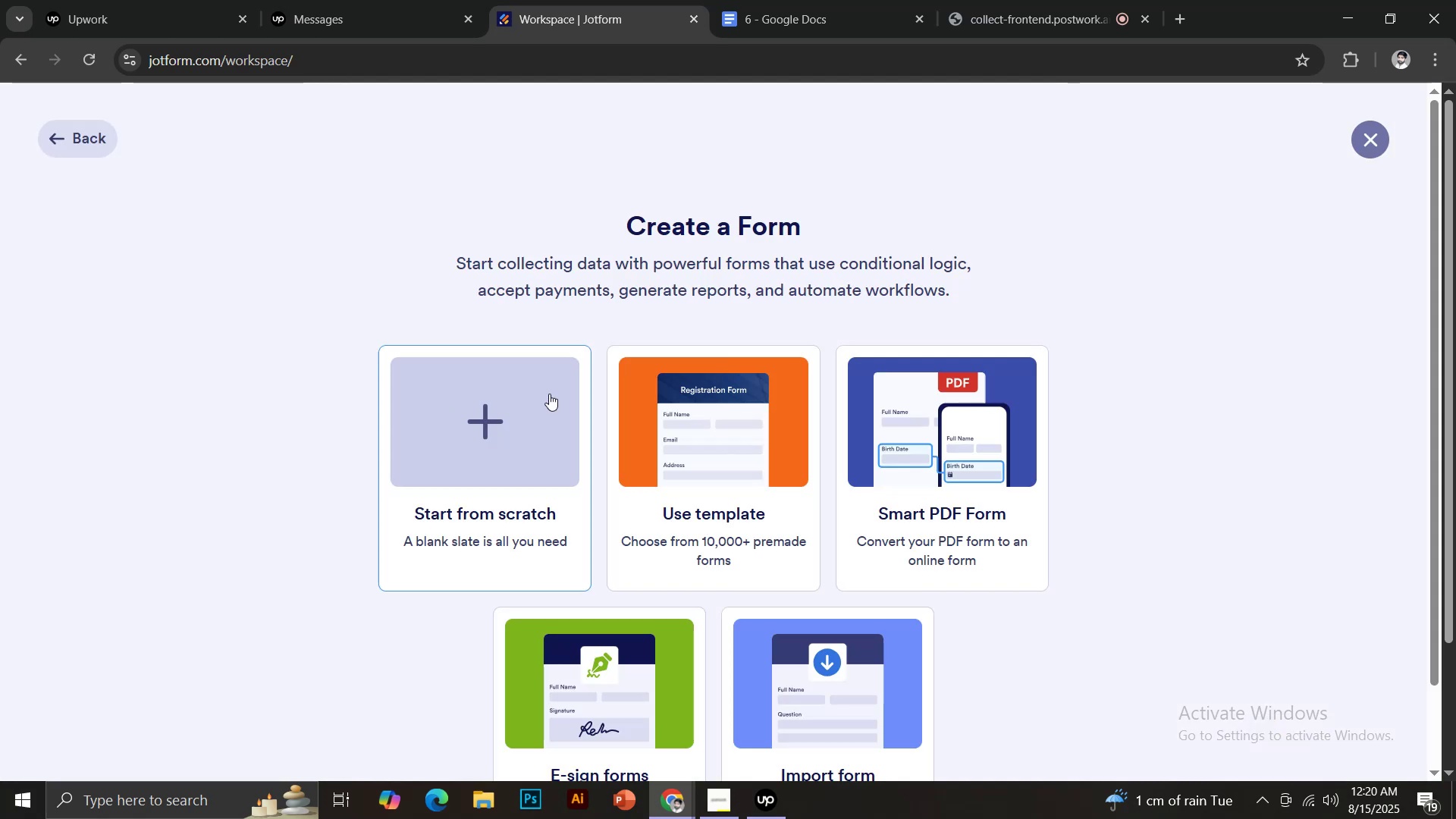 
left_click([463, 412])
 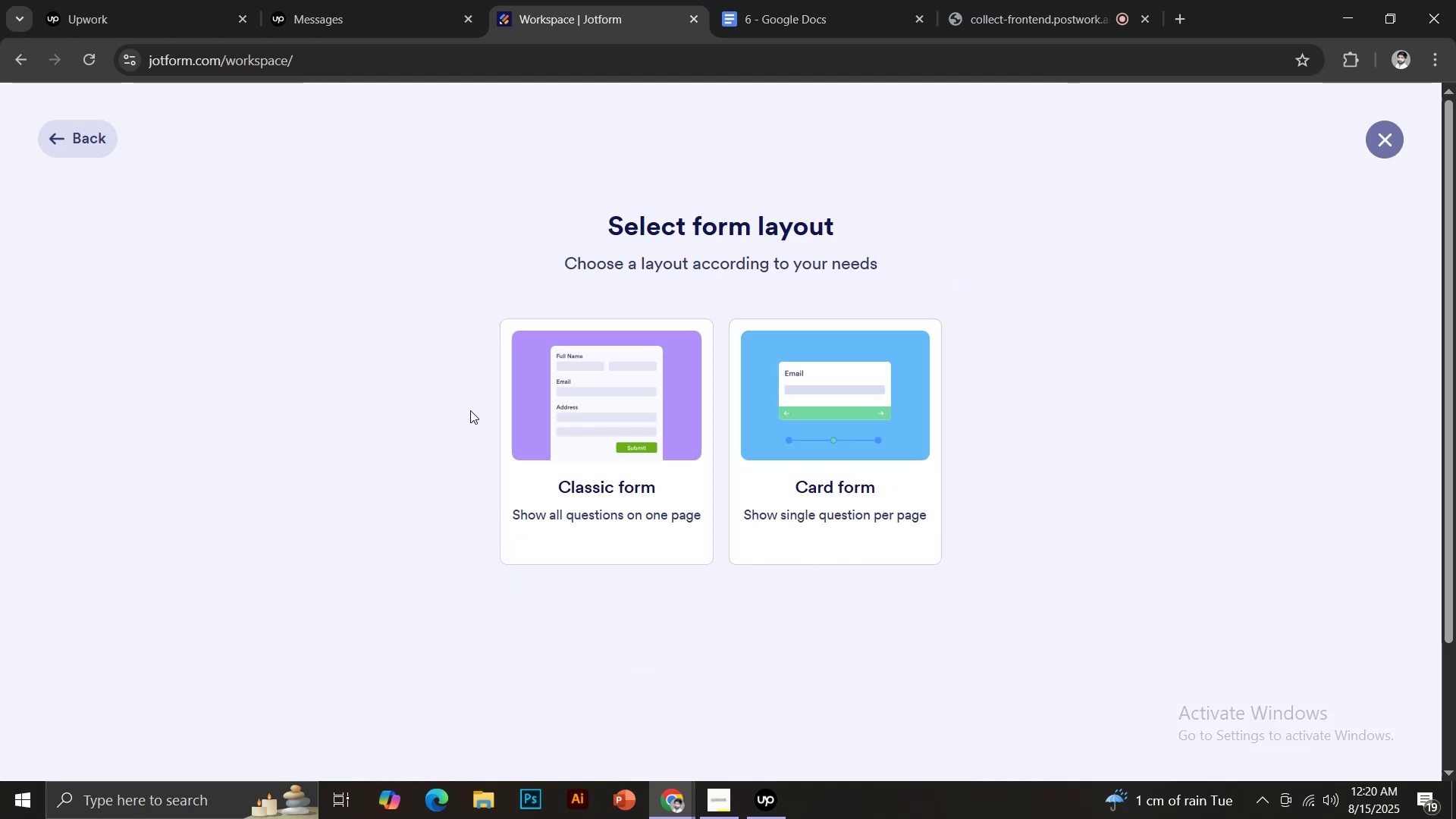 
left_click([523, 410])
 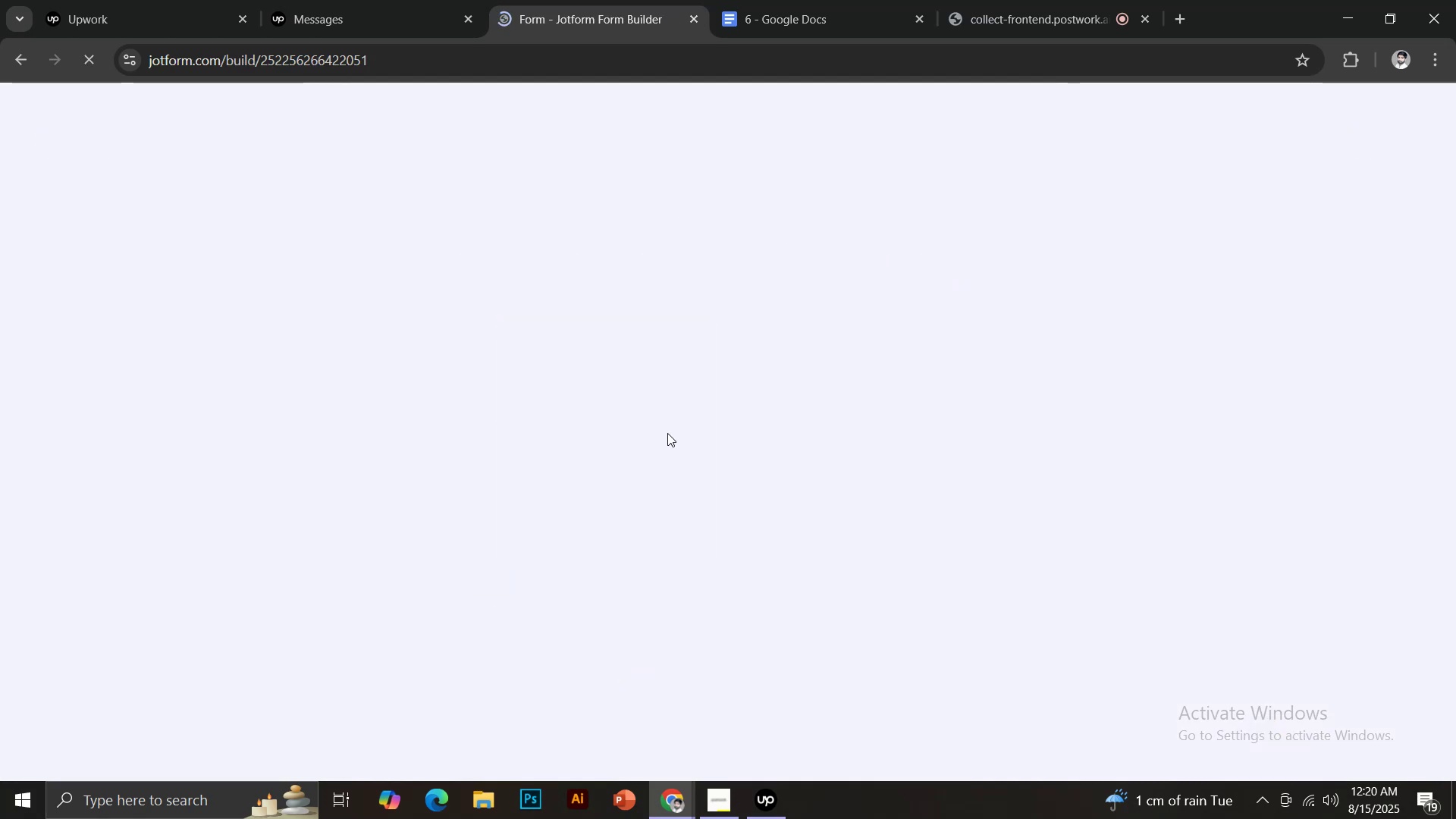 
left_click([786, 22])
 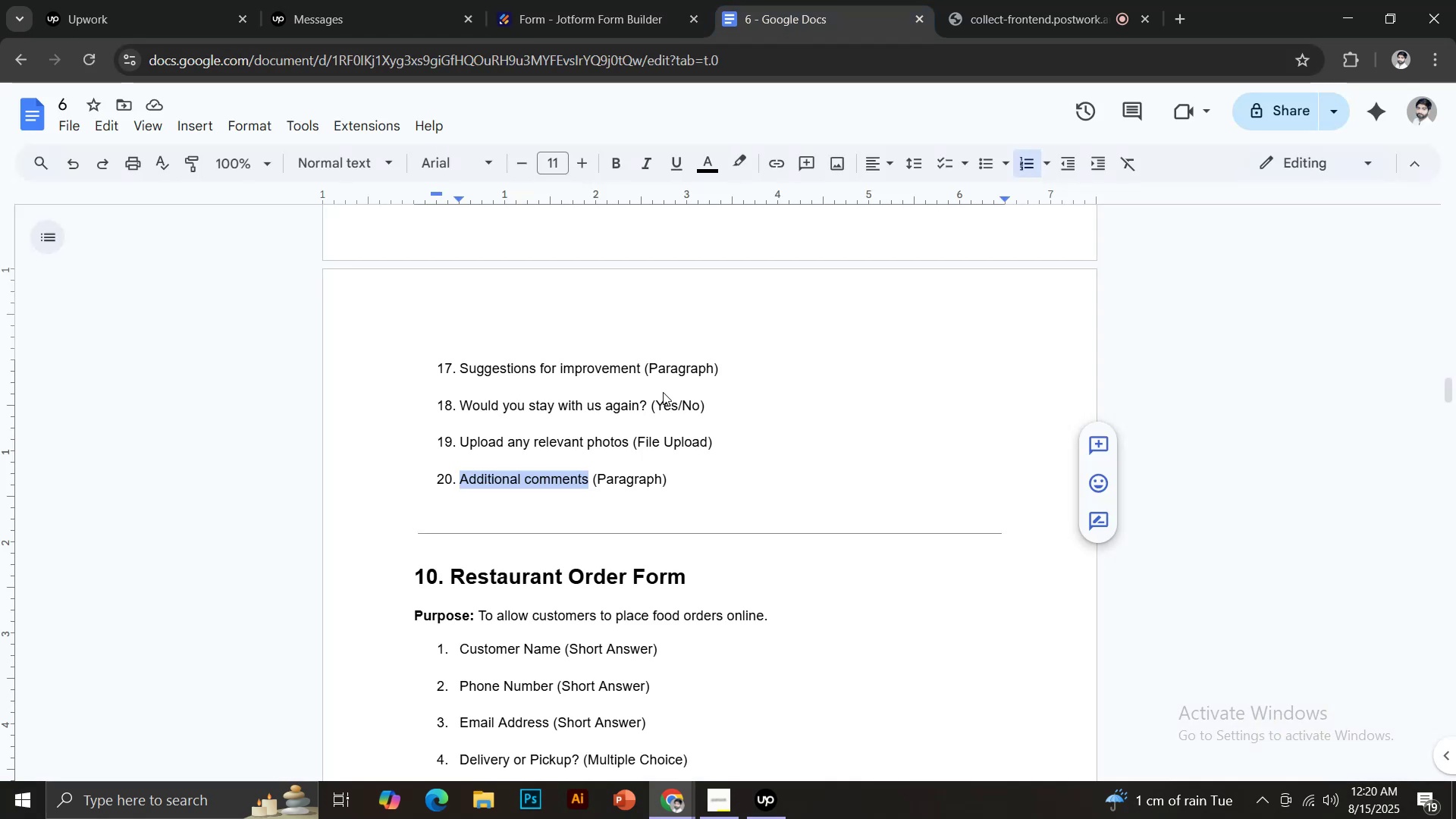 
scroll: coordinate [666, 446], scroll_direction: down, amount: 3.0
 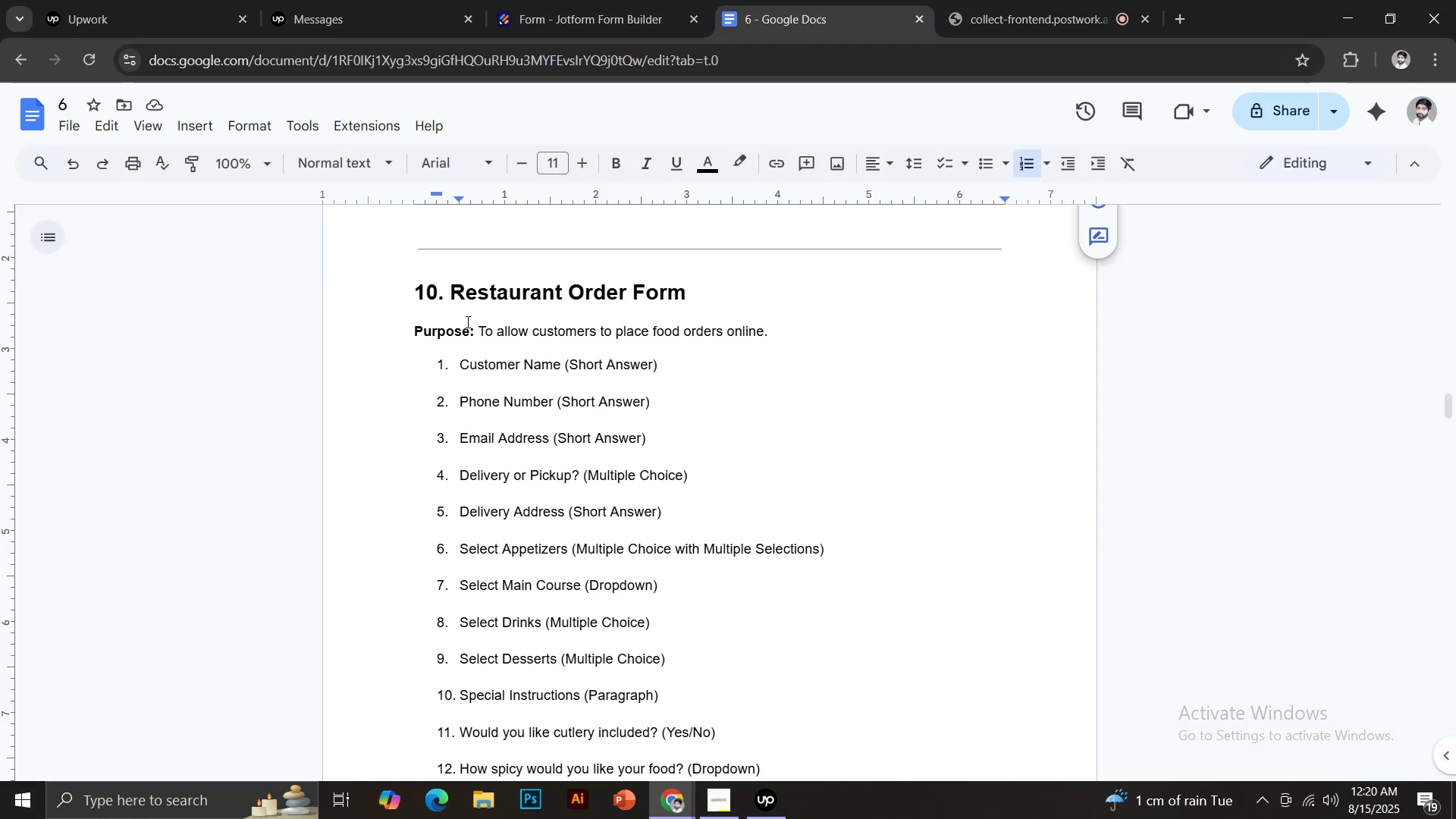 
left_click_drag(start_coordinate=[452, 289], to_coordinate=[698, 295])
 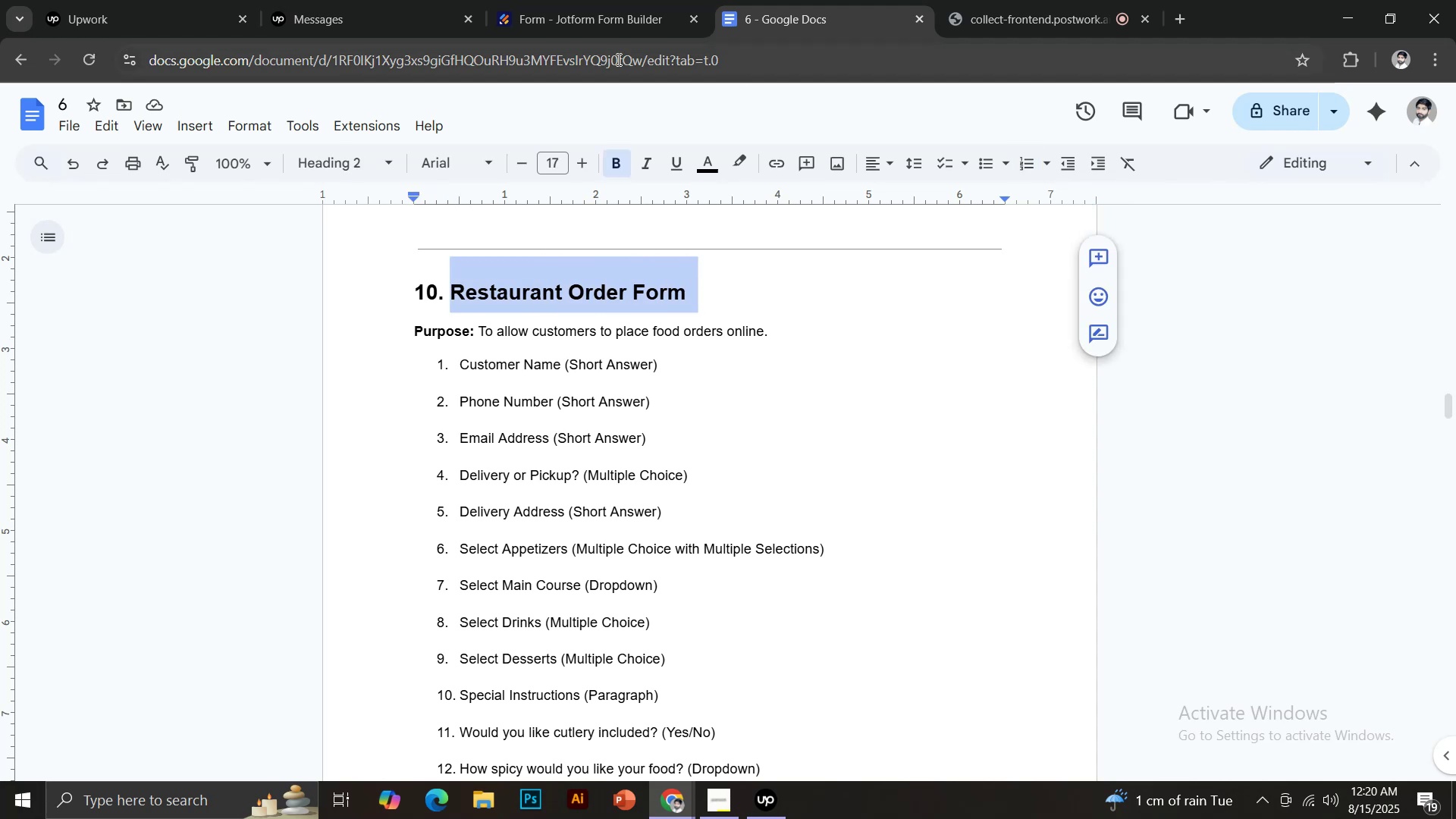 
key(Control+C)
 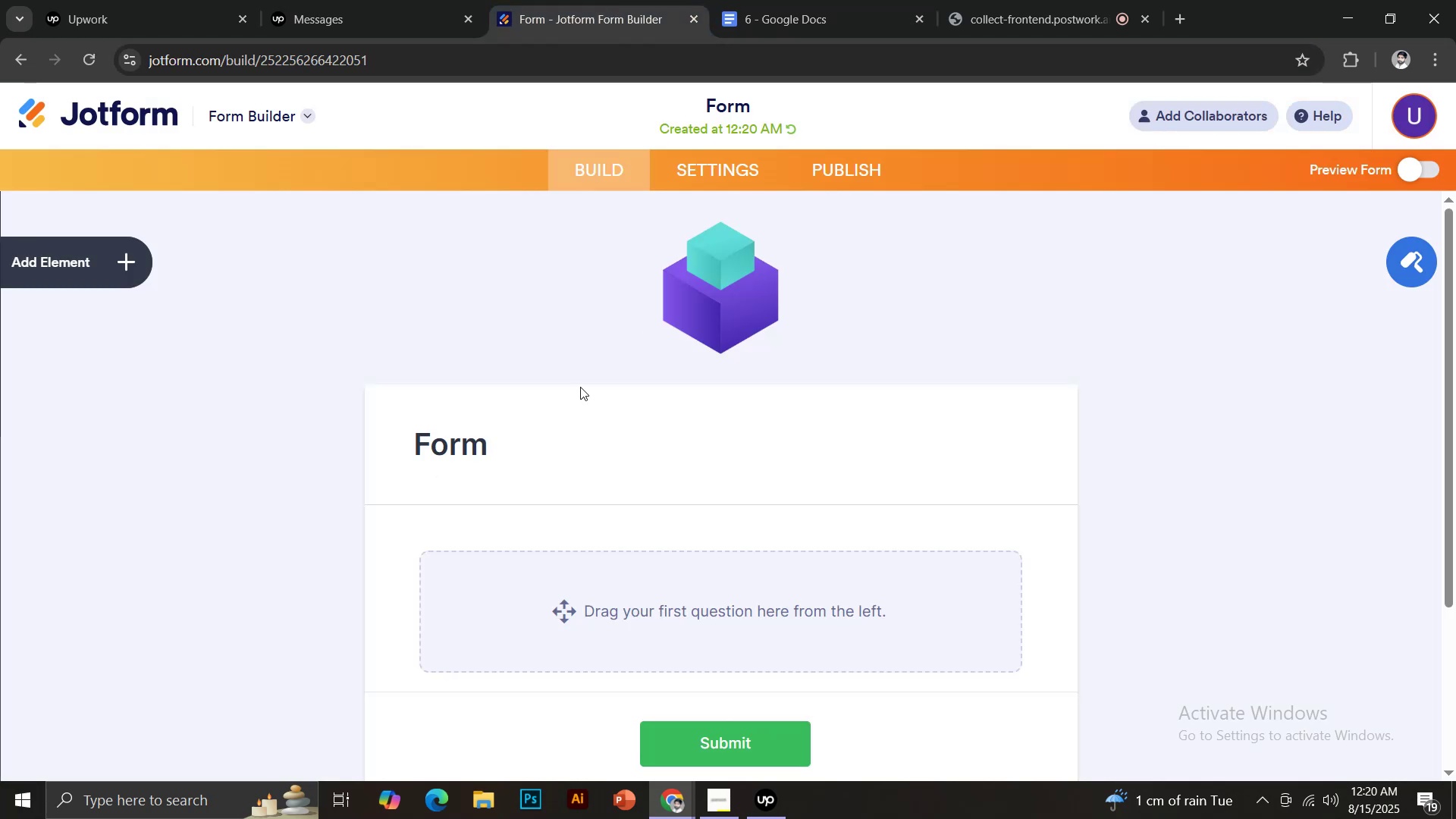 
left_click([472, 439])
 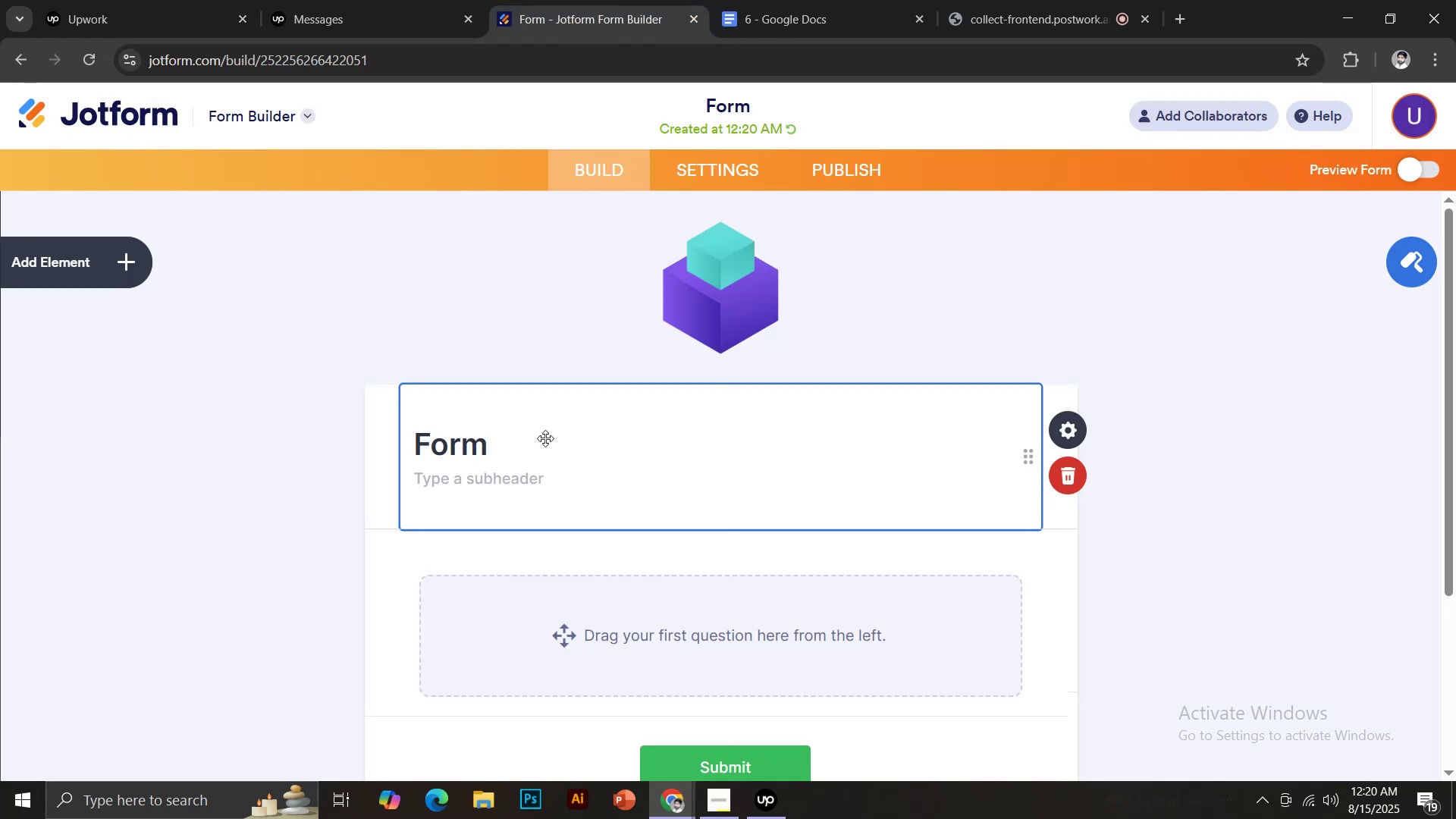 
key(Control+ControlLeft)
 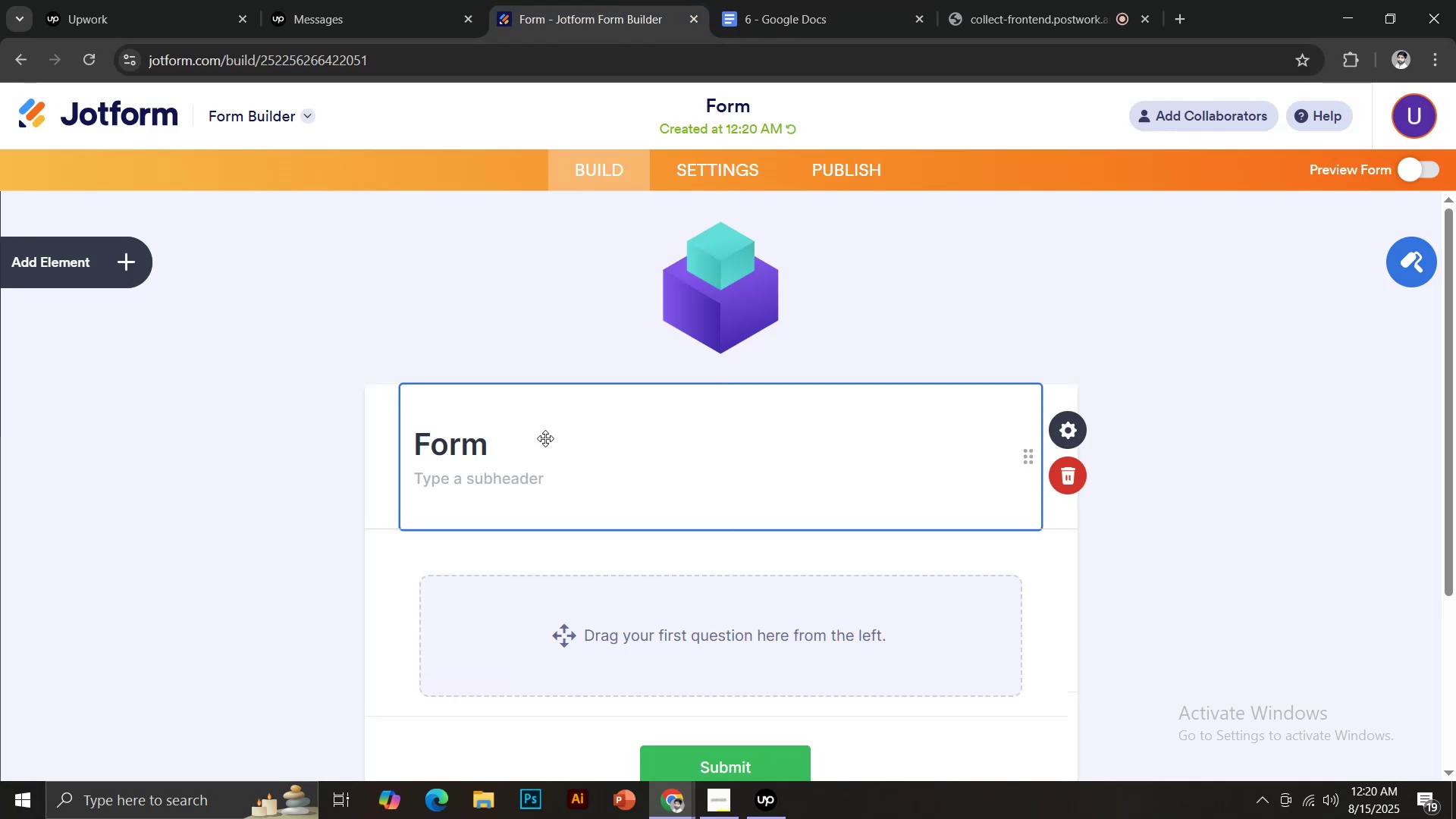 
key(Control+A)
 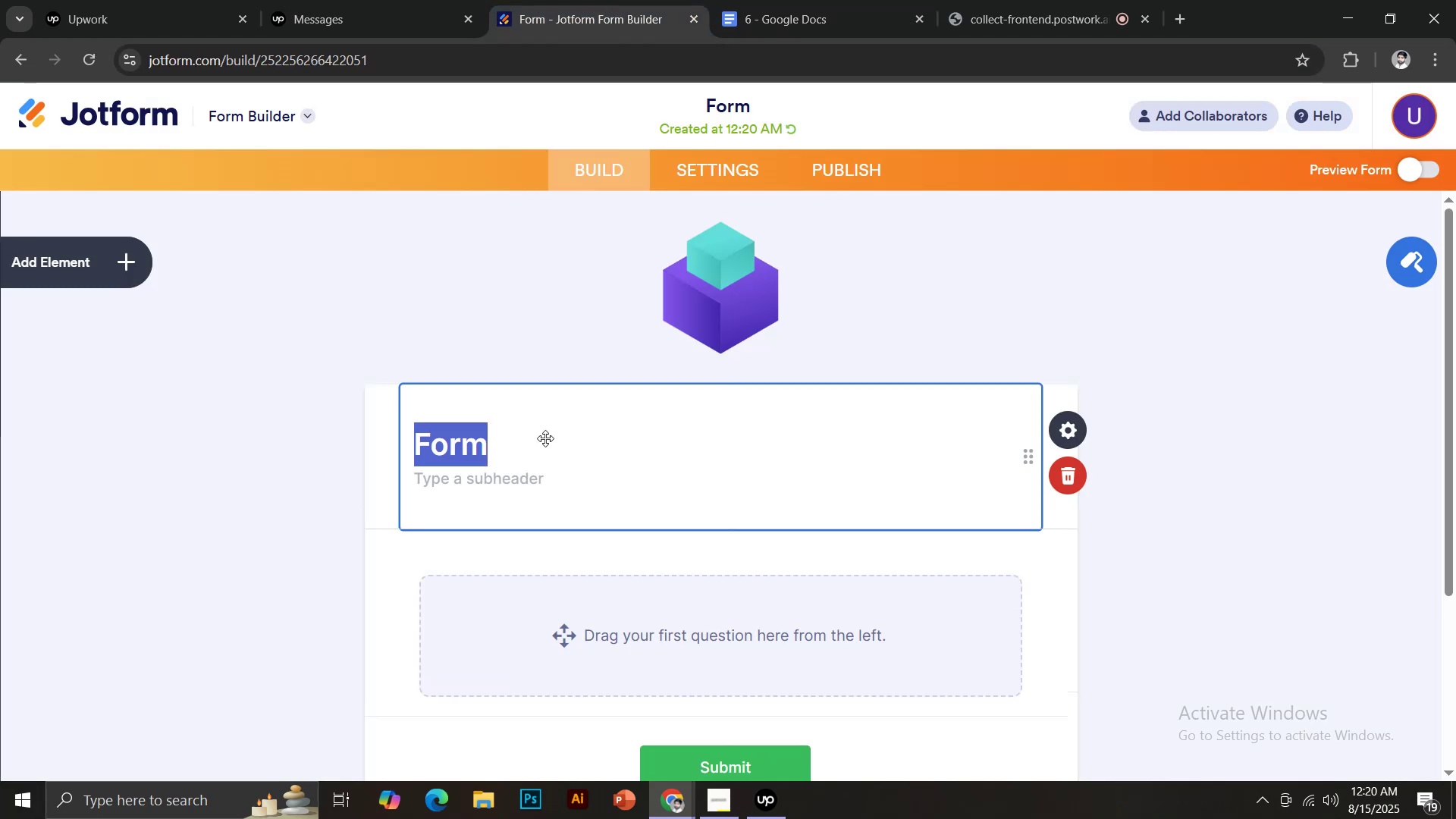 
key(Control+V)
 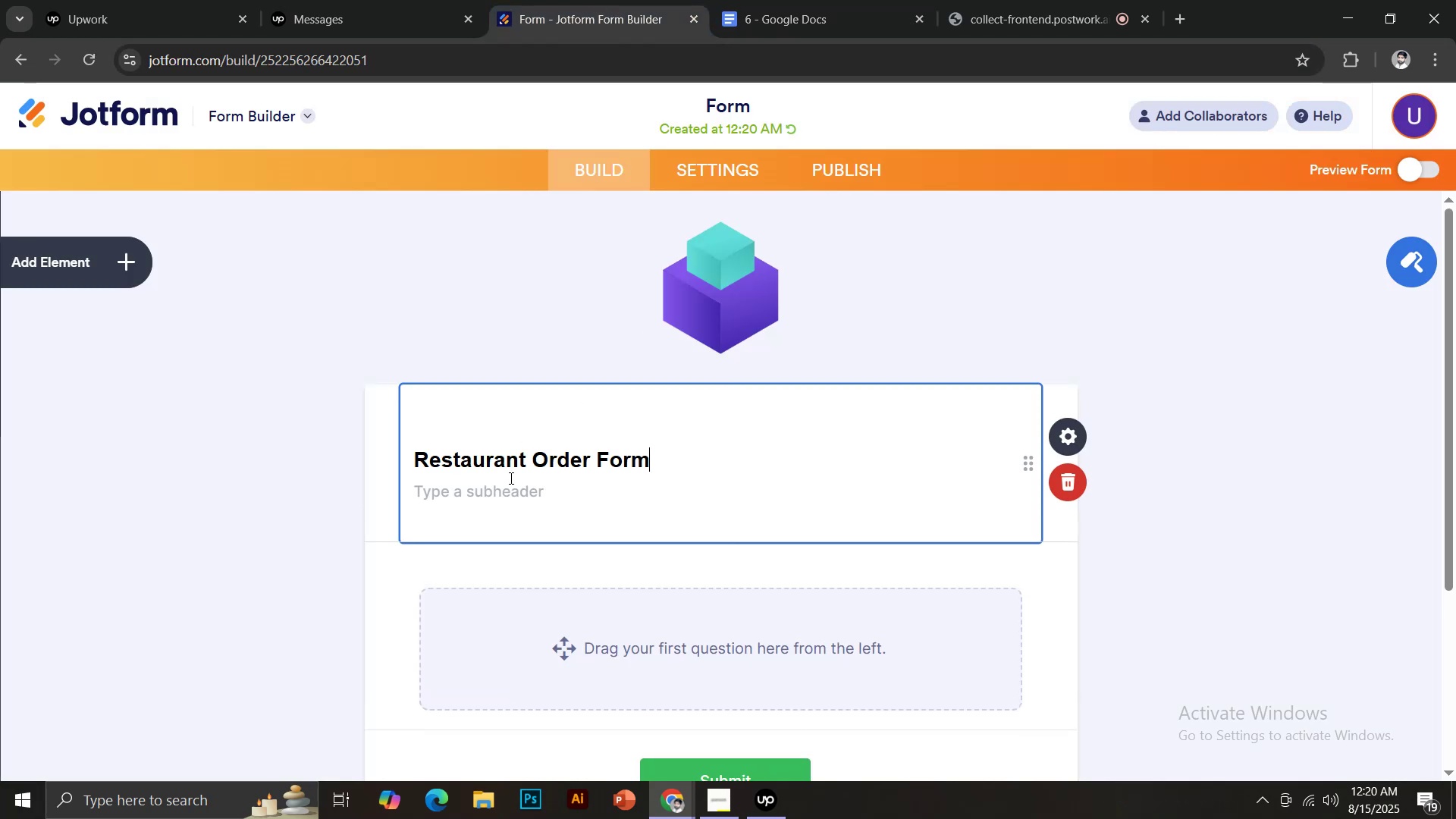 
left_click([509, 479])
 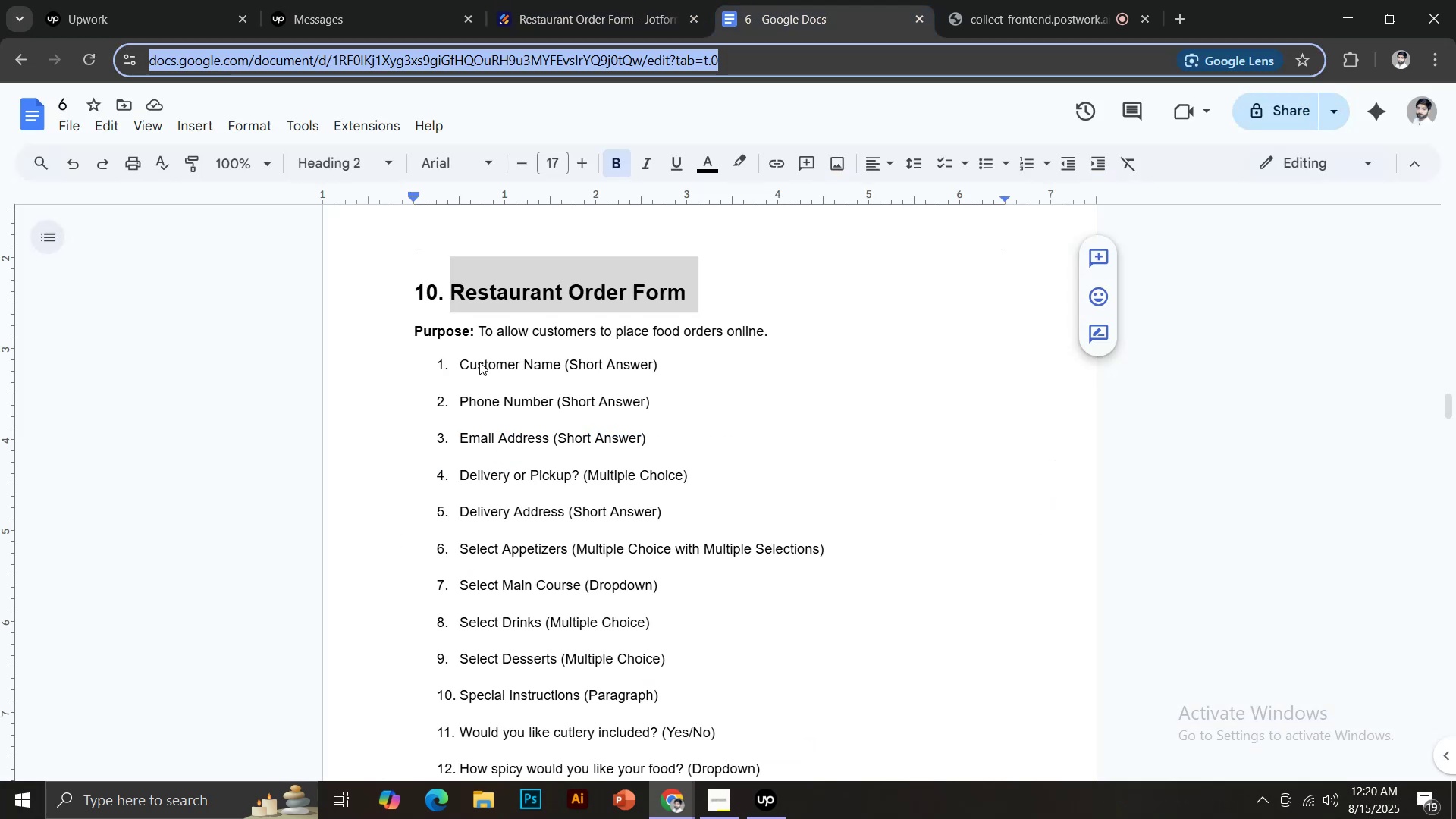 
left_click_drag(start_coordinate=[482, 325], to_coordinate=[802, 330])
 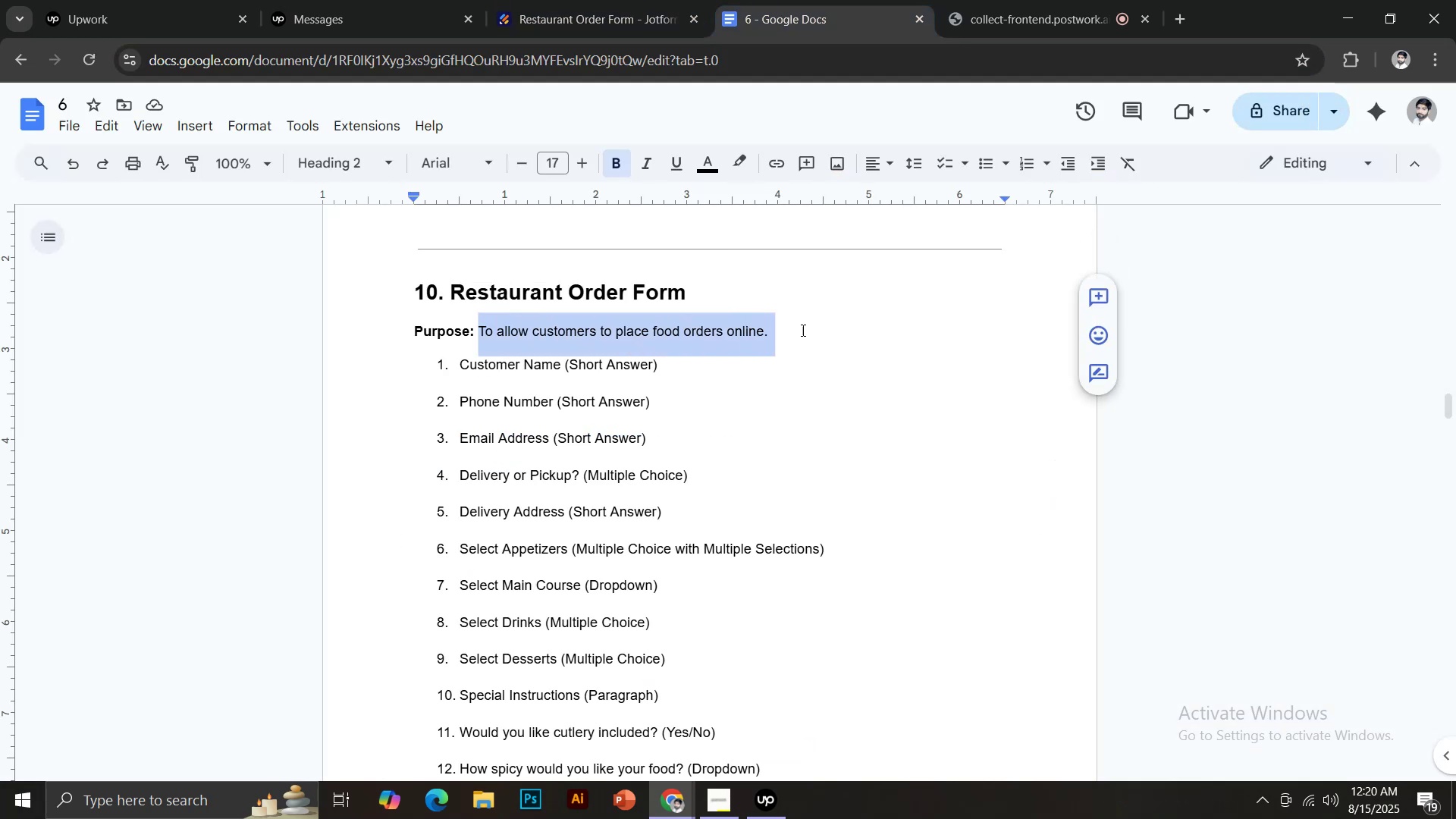 
key(Control+ControlLeft)
 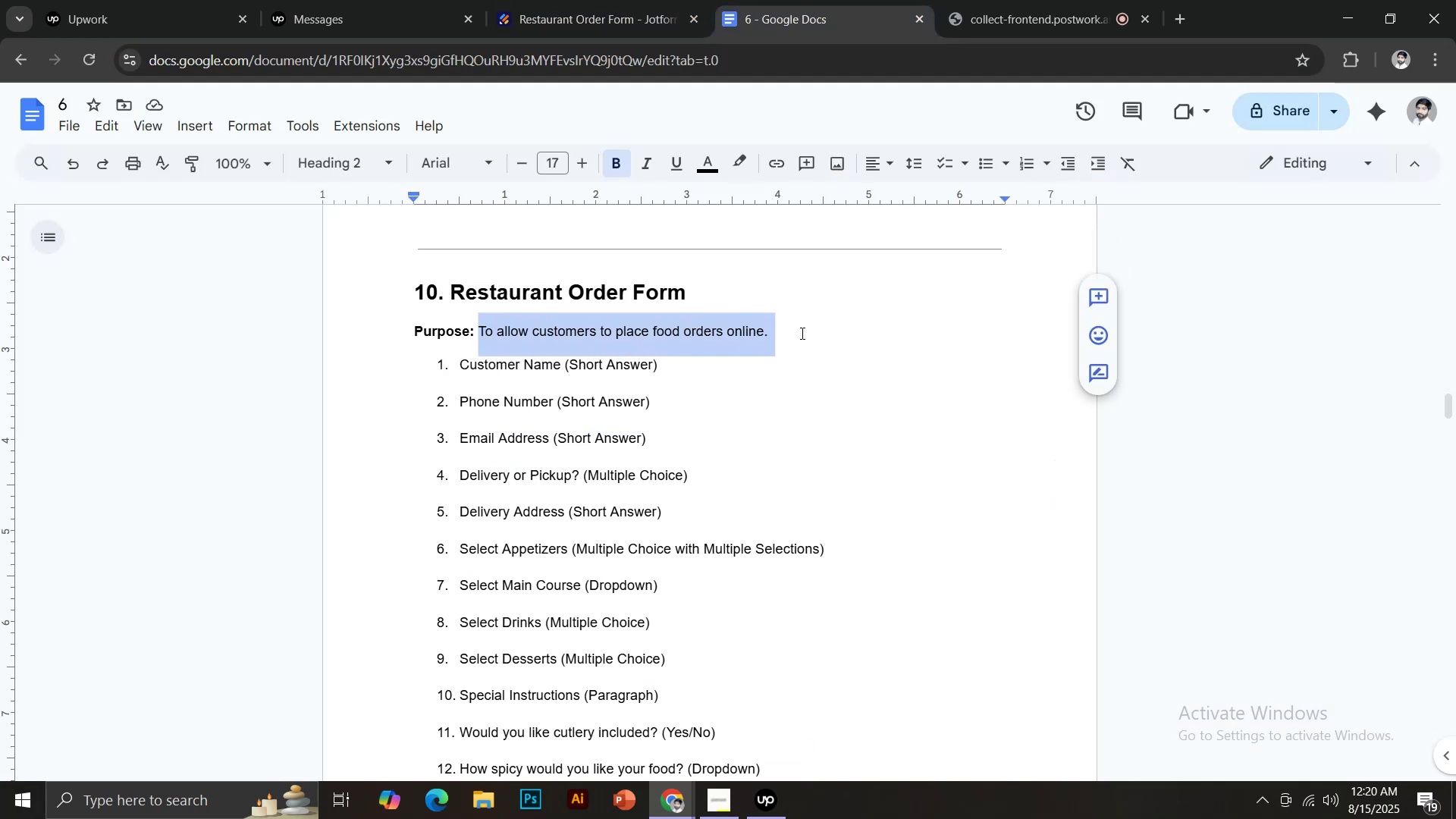 
key(Control+C)
 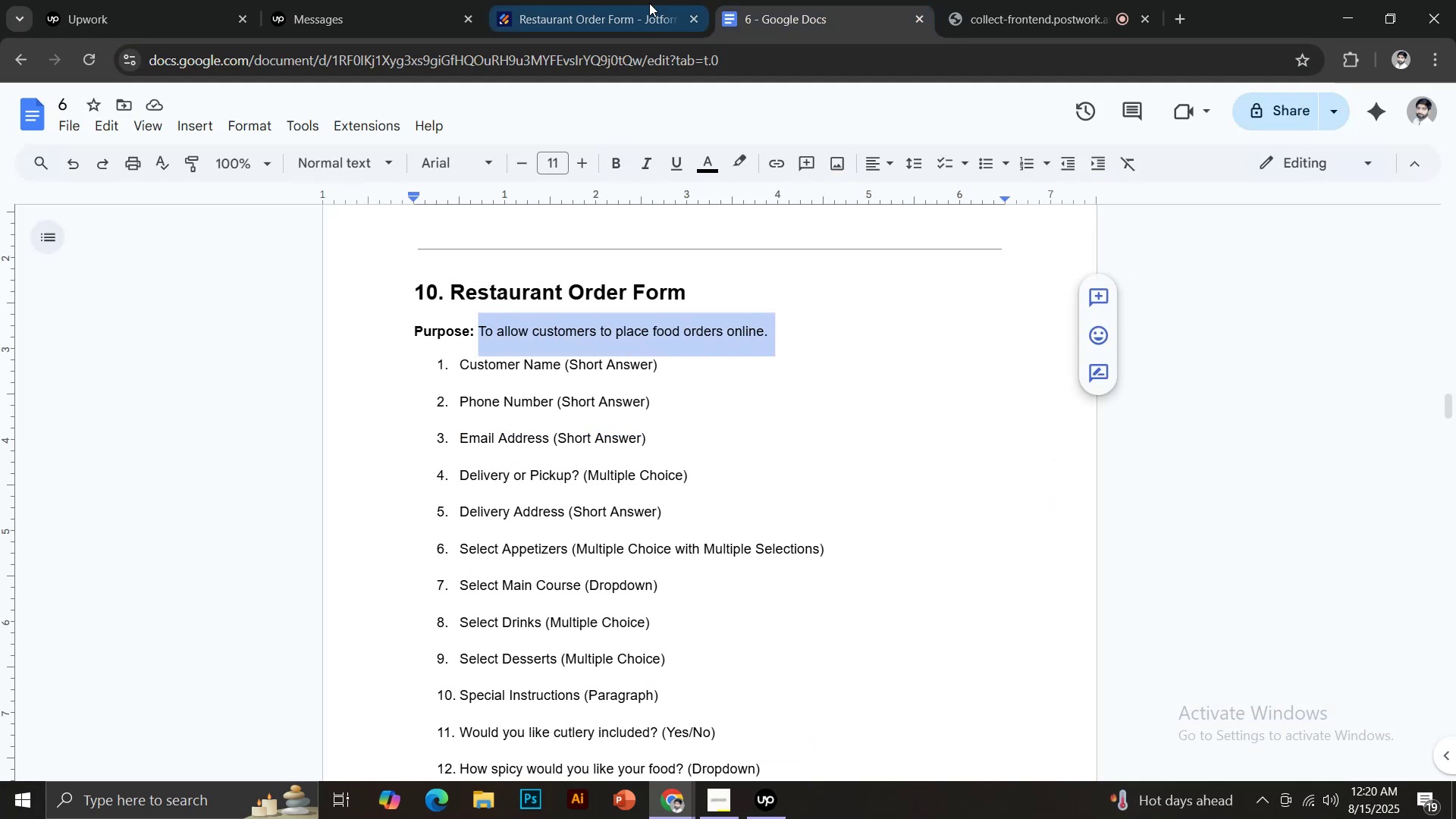 
key(Control+ControlLeft)
 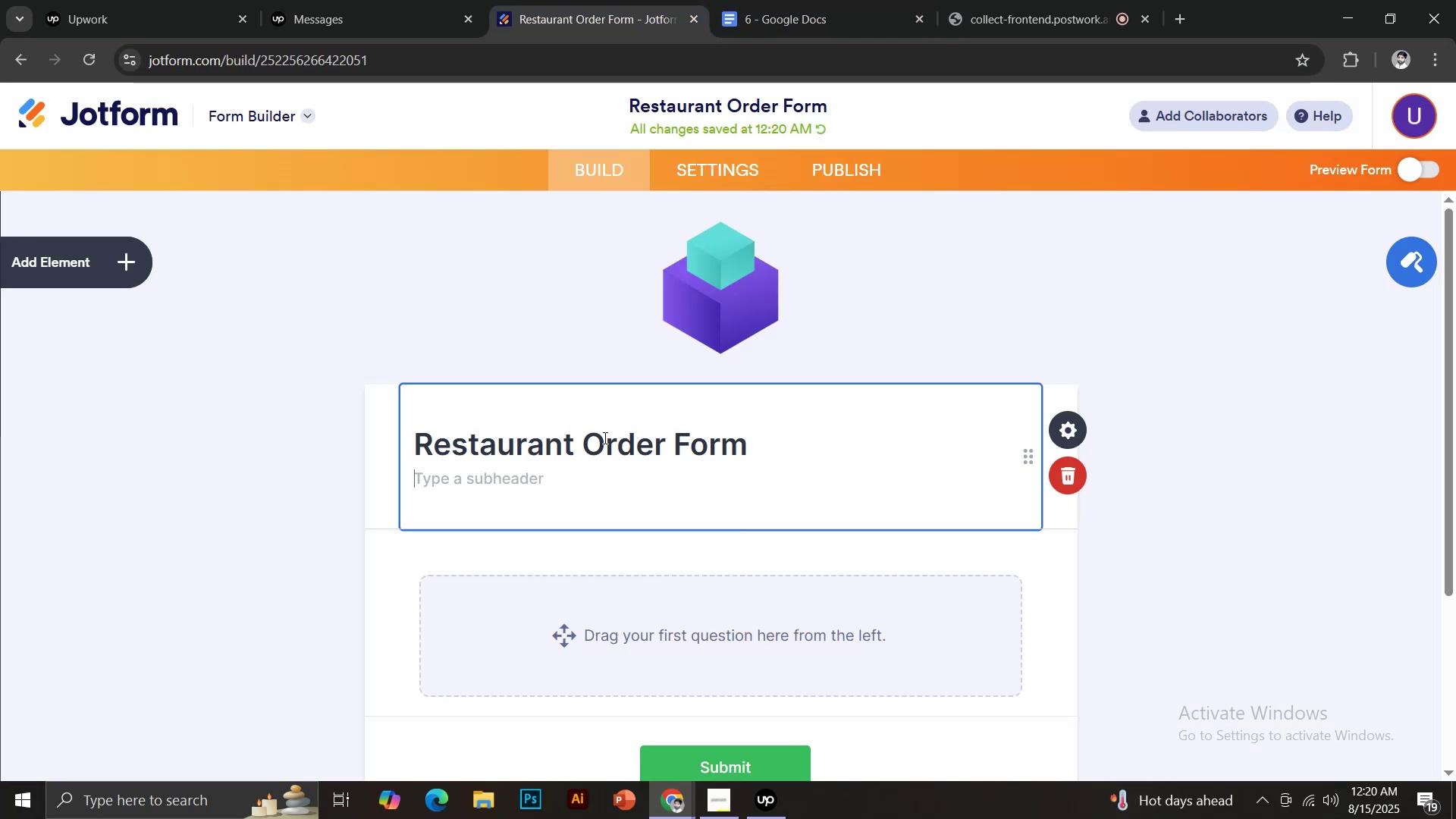 
key(Control+V)
 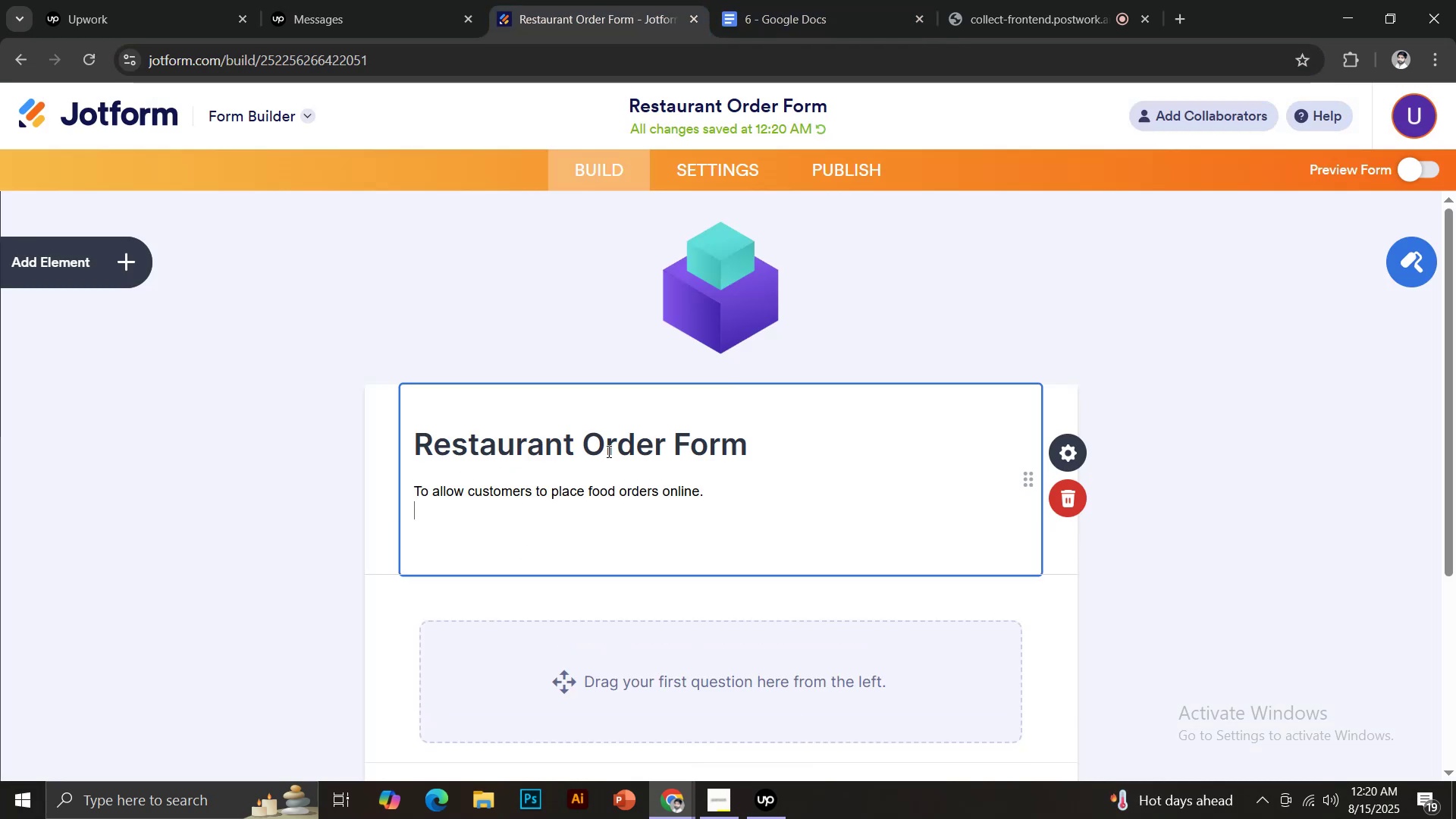 
scroll: coordinate [628, 457], scroll_direction: down, amount: 1.0
 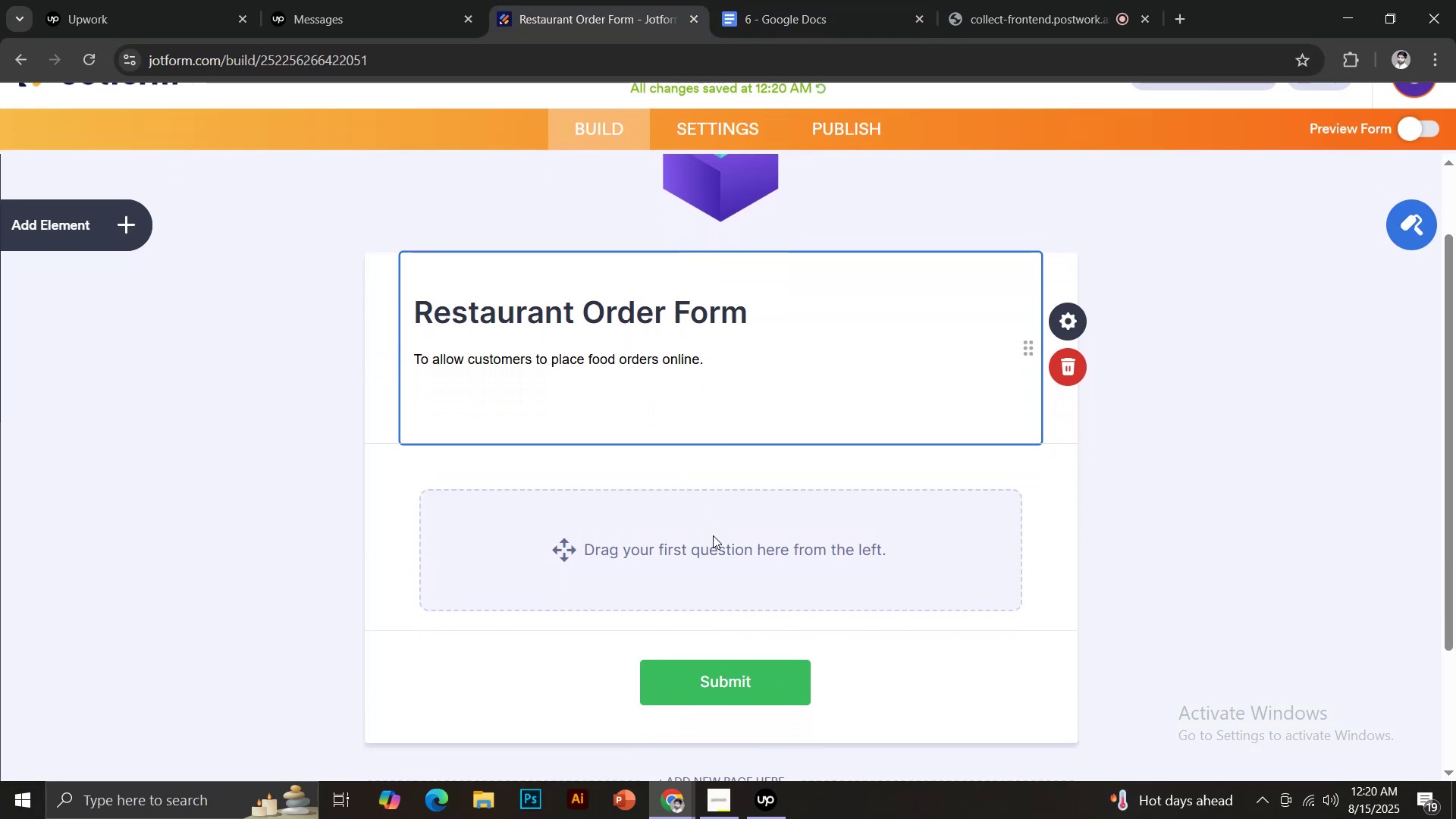 
scroll: coordinate [714, 540], scroll_direction: up, amount: 2.0
 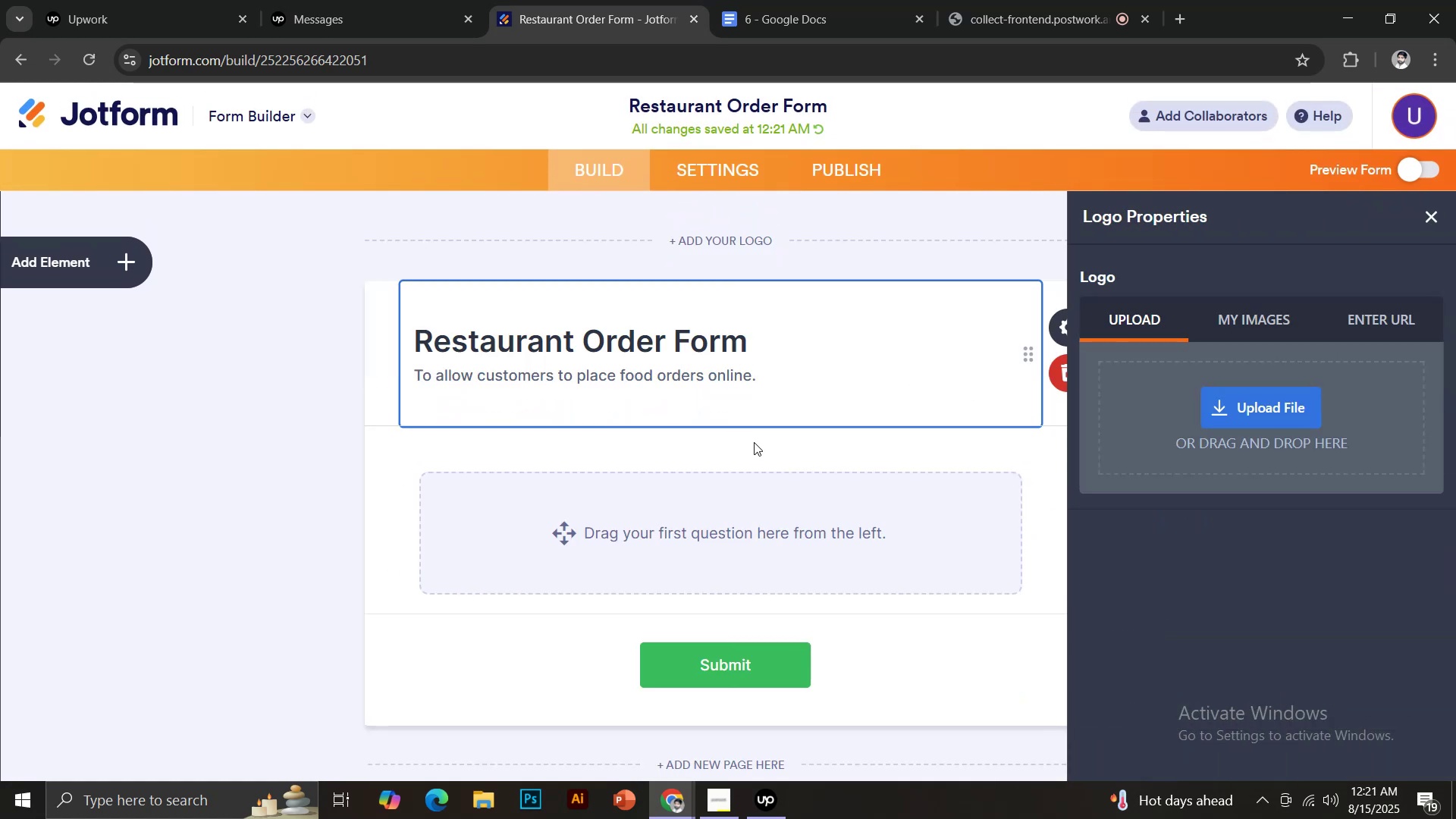 
wait(7.61)
 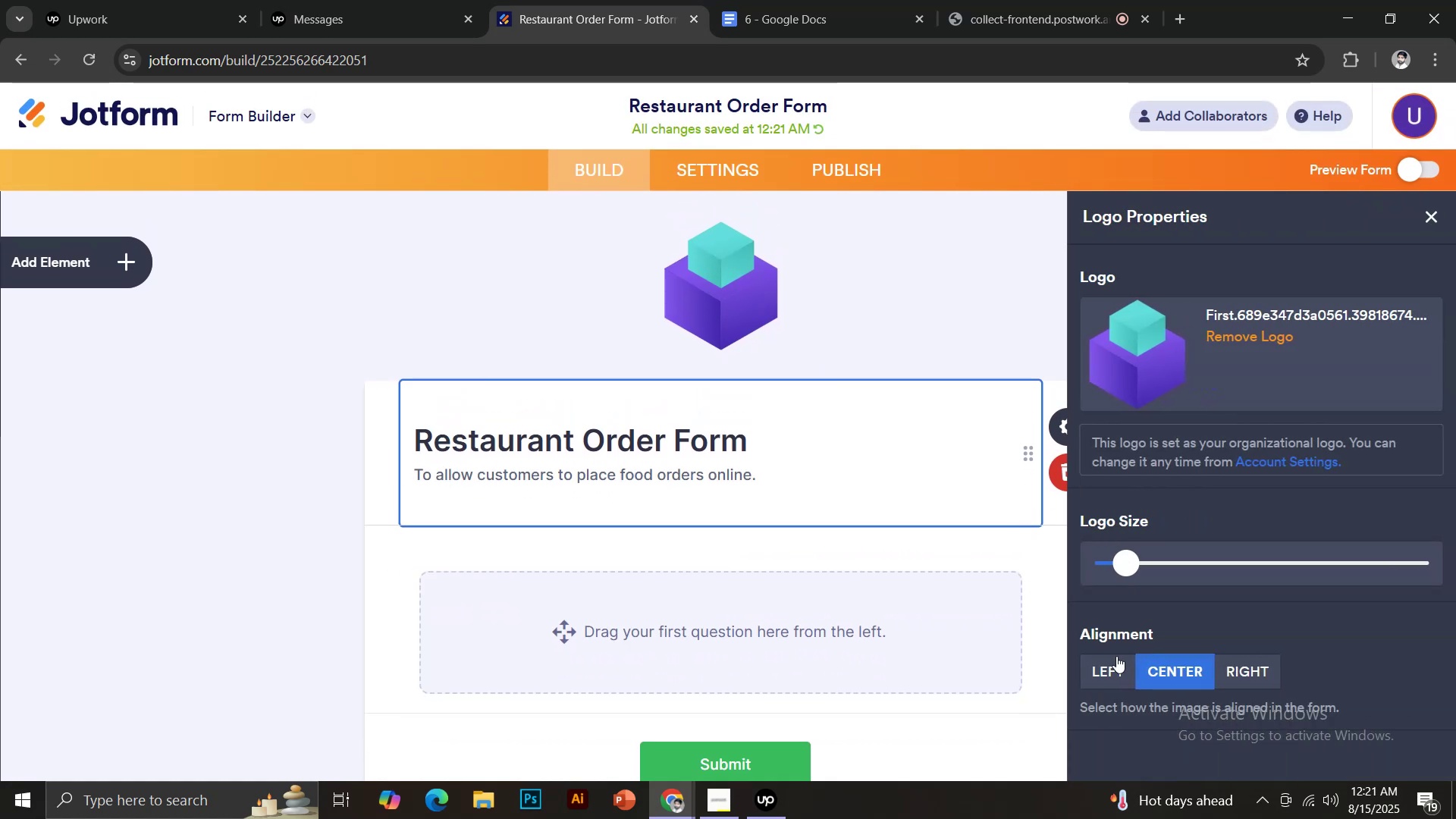 
left_click([130, 262])
 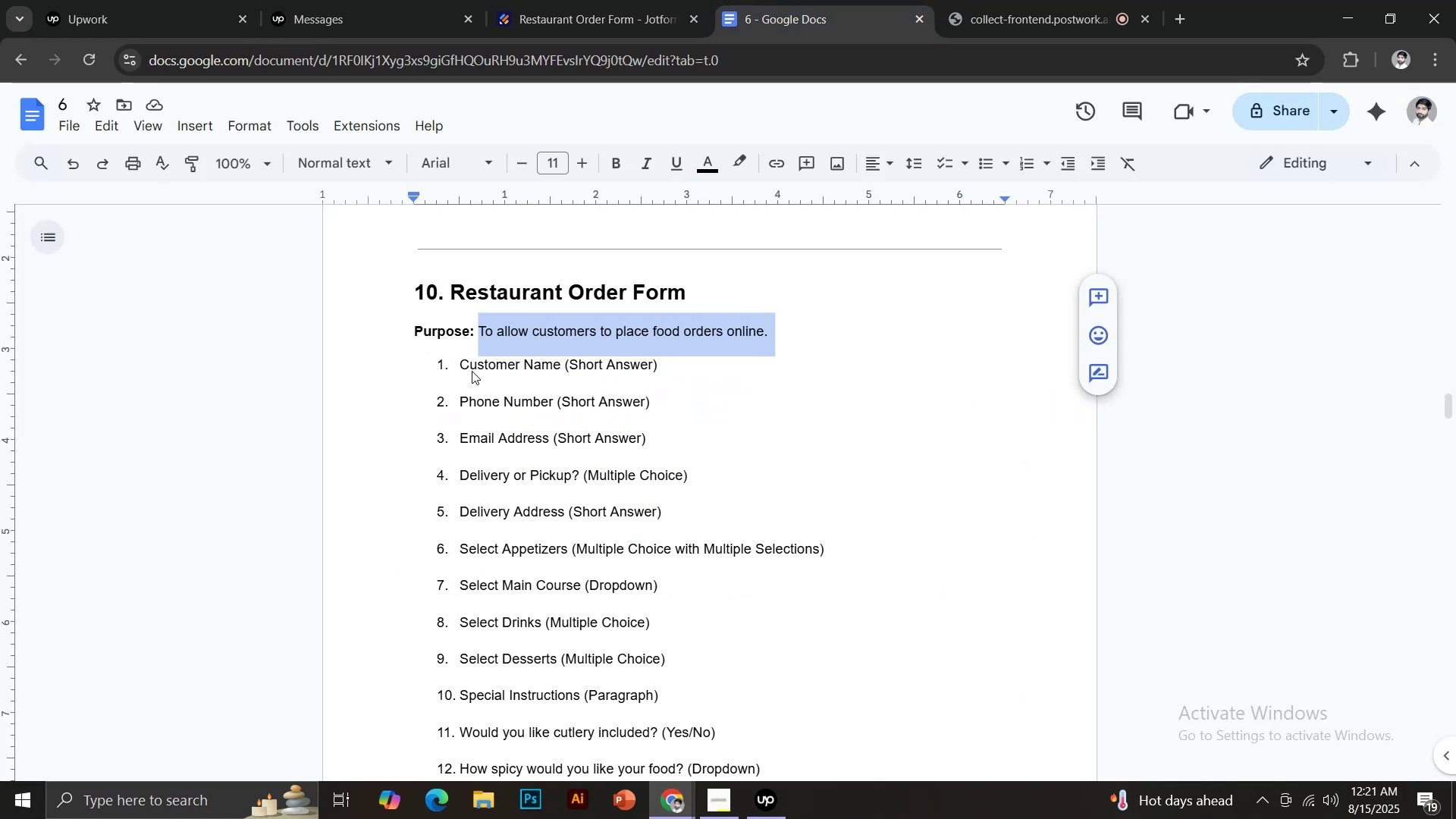 
left_click_drag(start_coordinate=[460, 362], to_coordinate=[559, 362])
 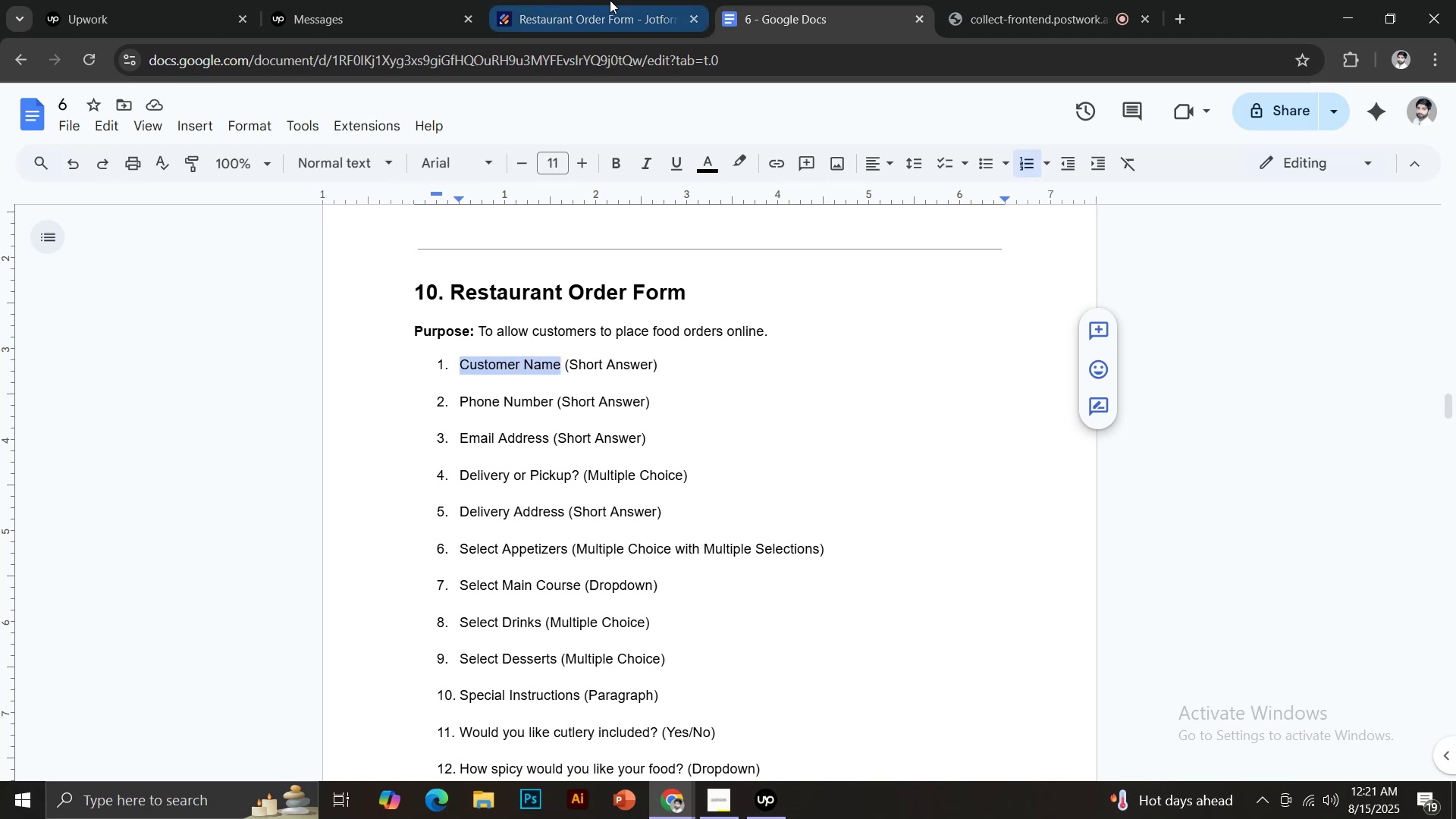 
key(Control+C)
 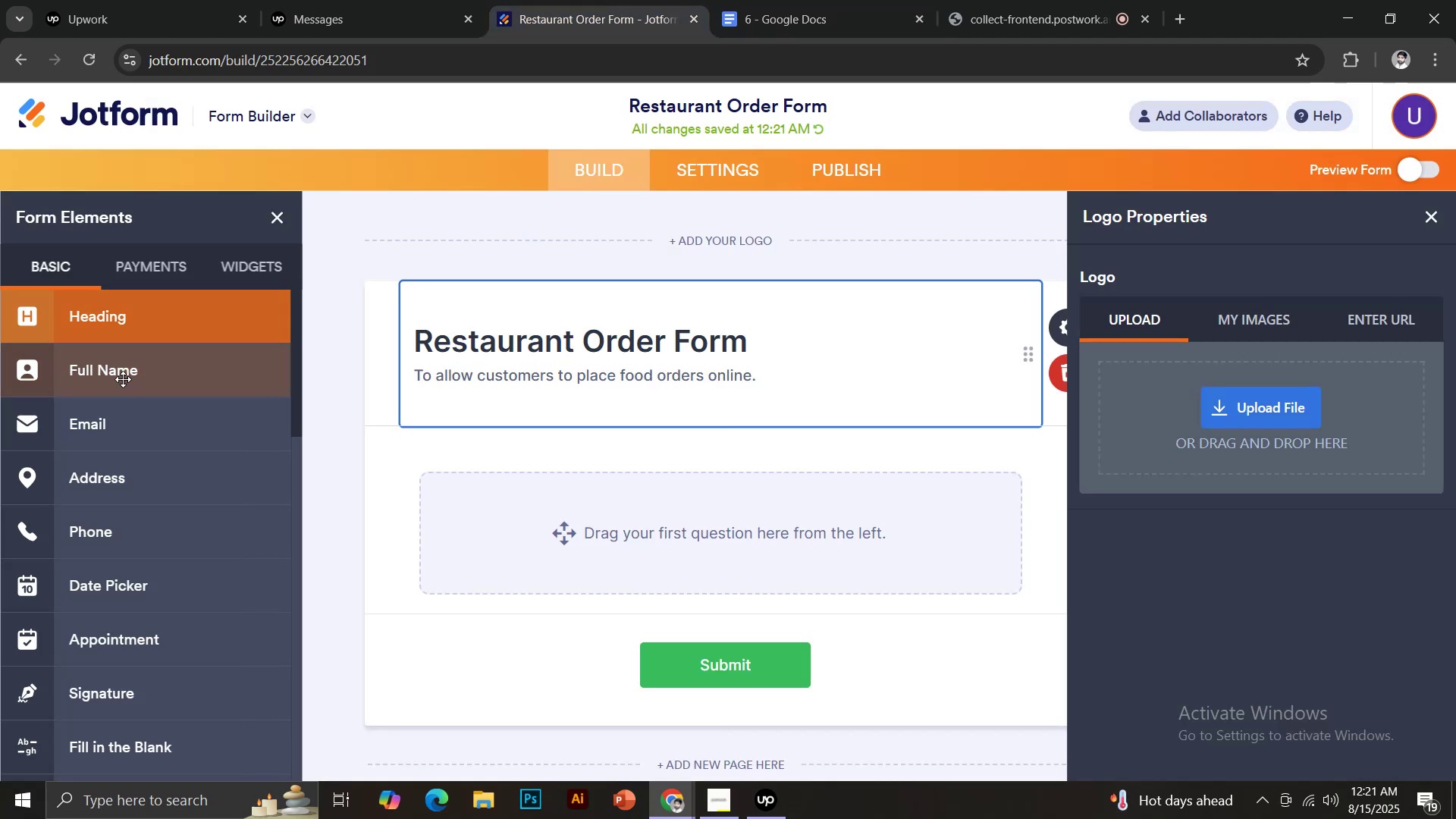 
left_click([125, 379])
 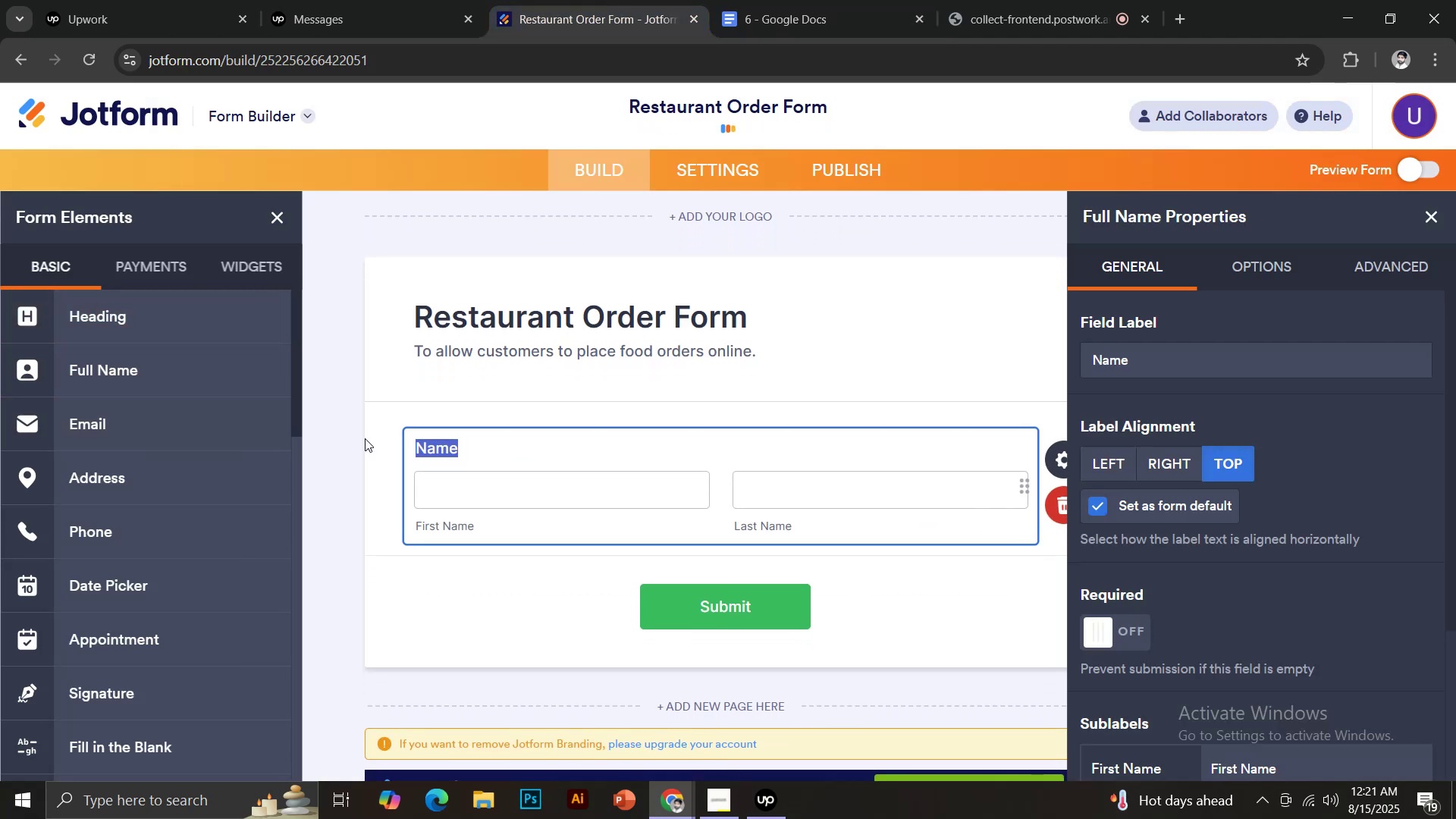 
key(Control+V)
 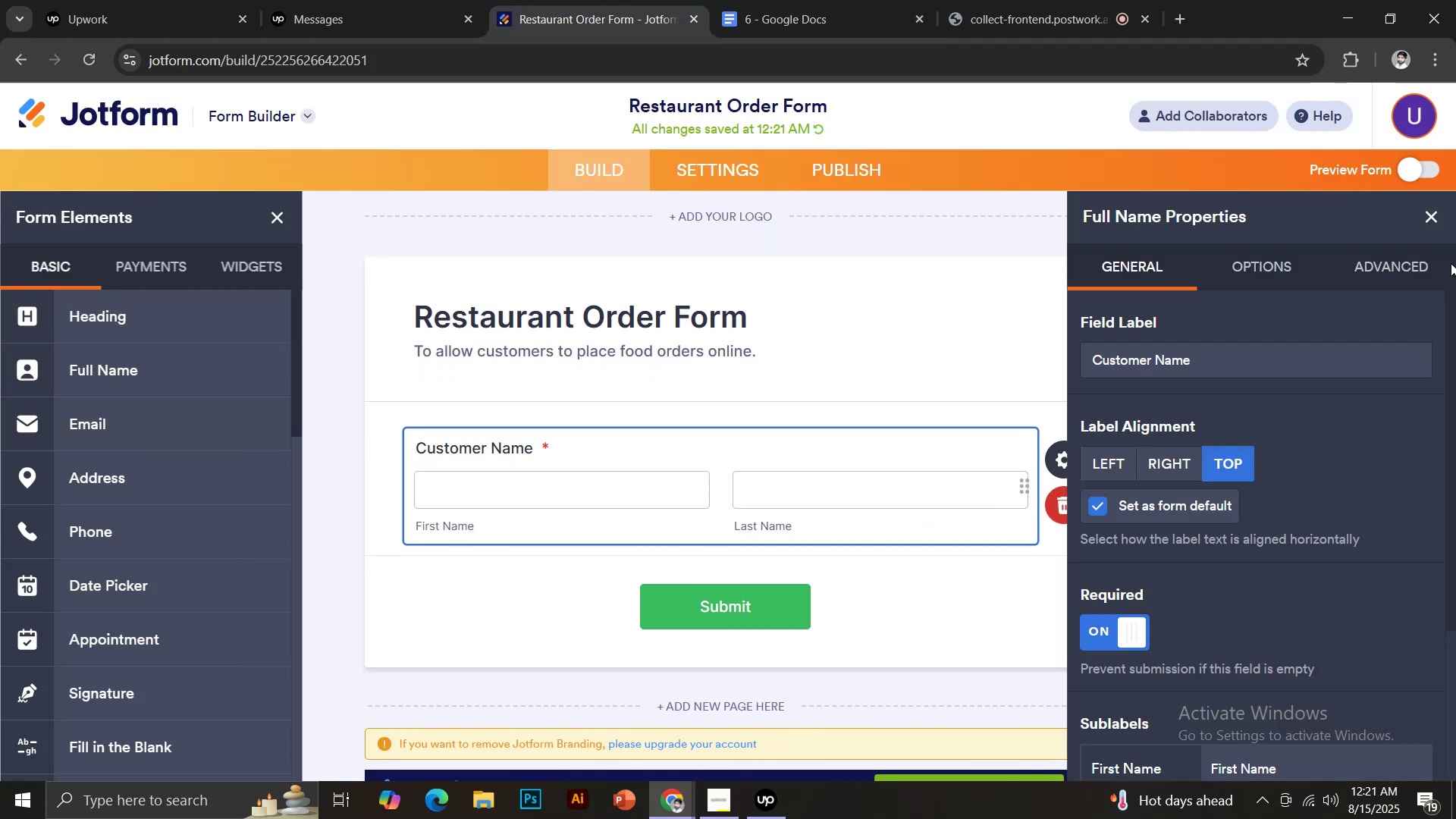 
left_click([1433, 215])
 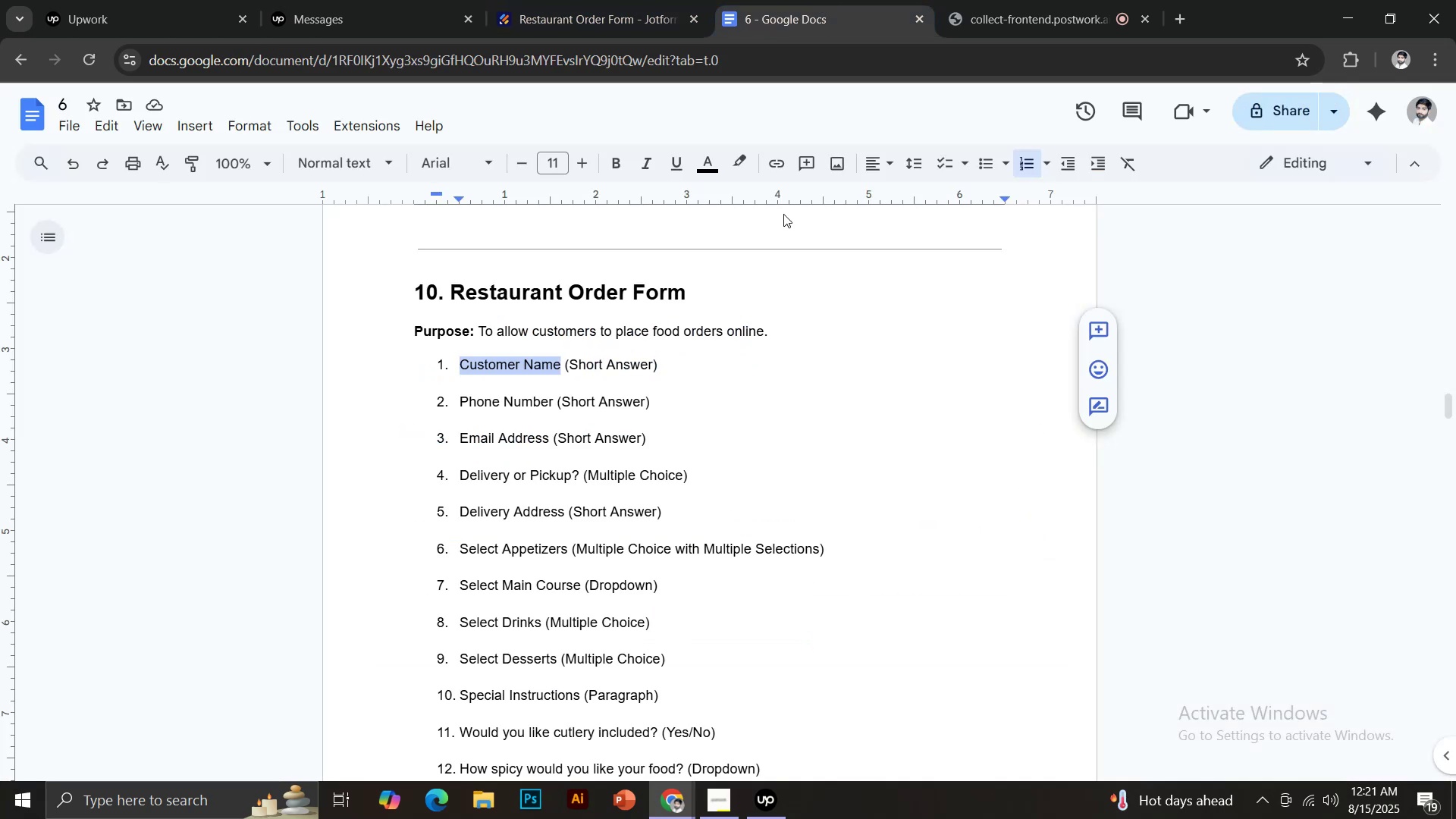 
left_click_drag(start_coordinate=[458, 396], to_coordinate=[554, 400])
 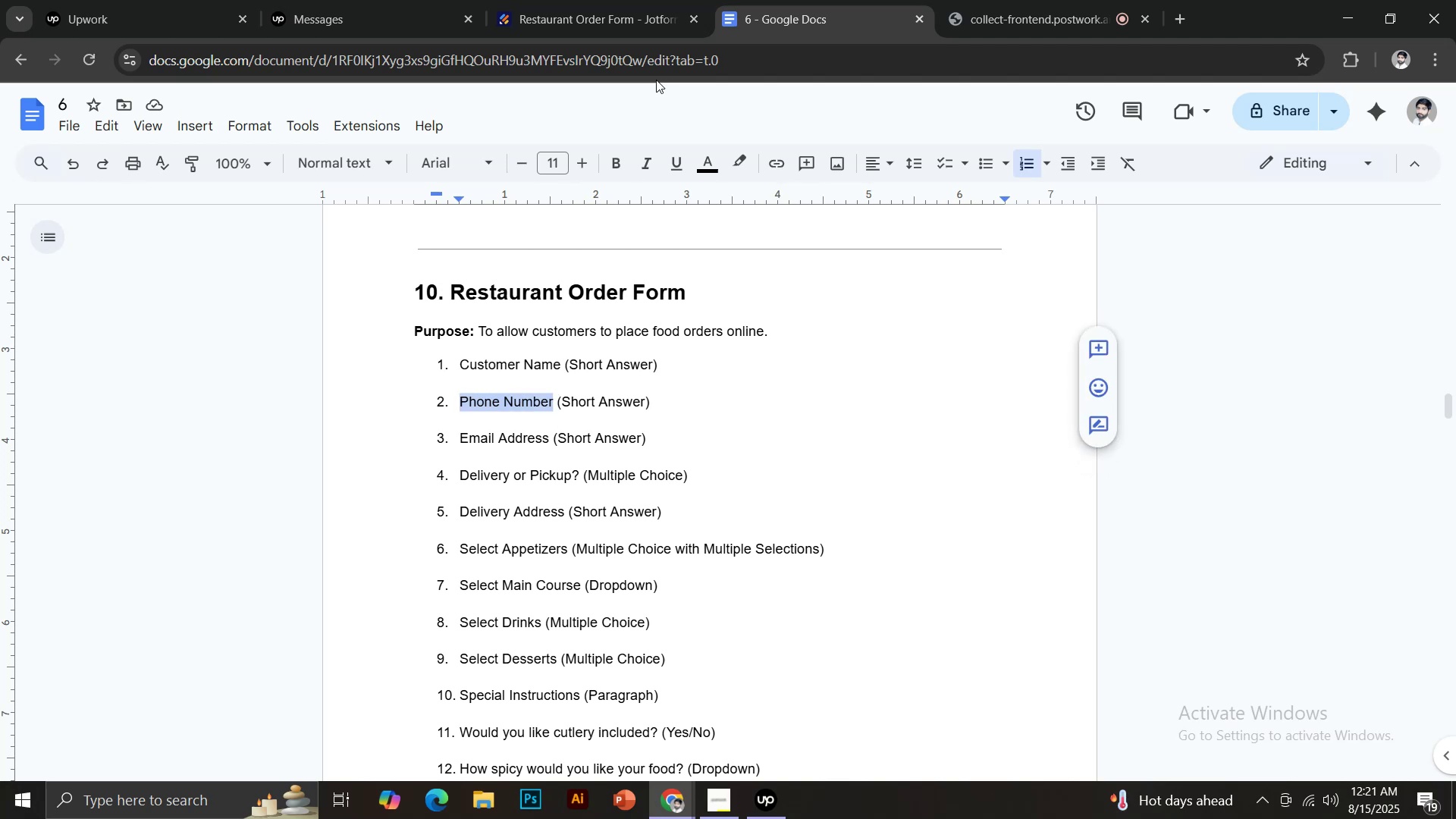 
hold_key(key=ControlLeft, duration=0.3)
 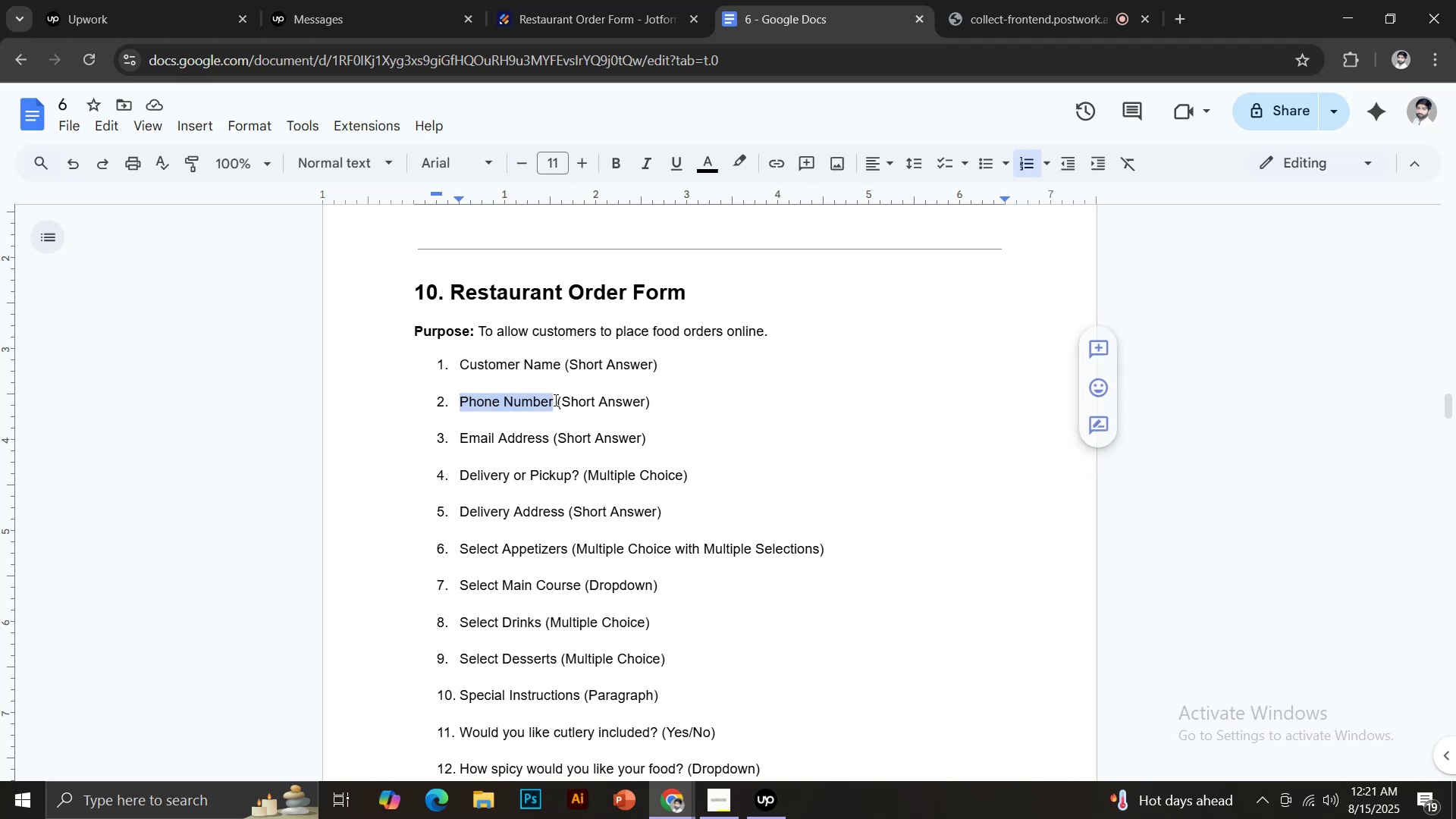 
key(Control+C)
 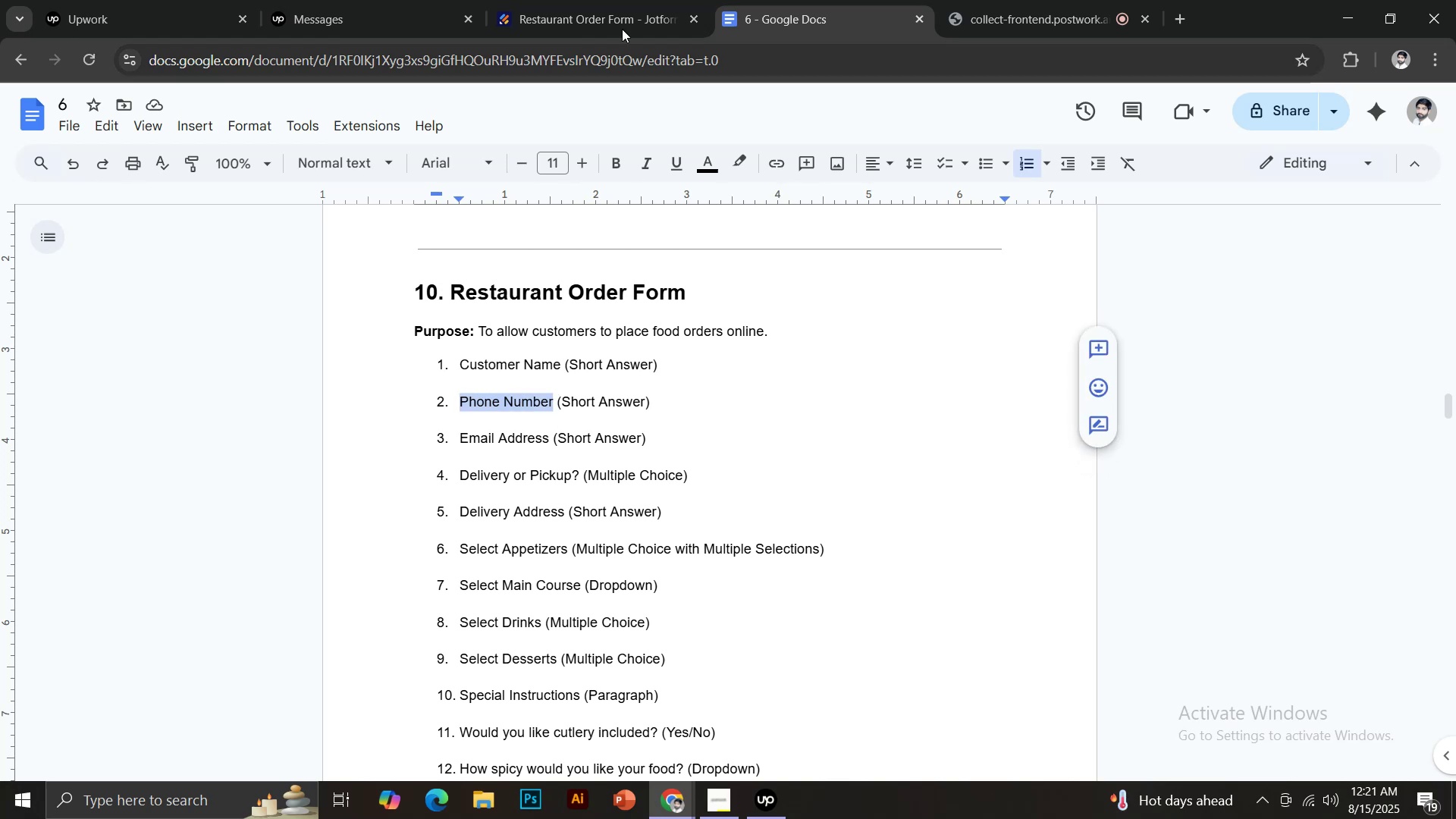 
left_click([600, 0])
 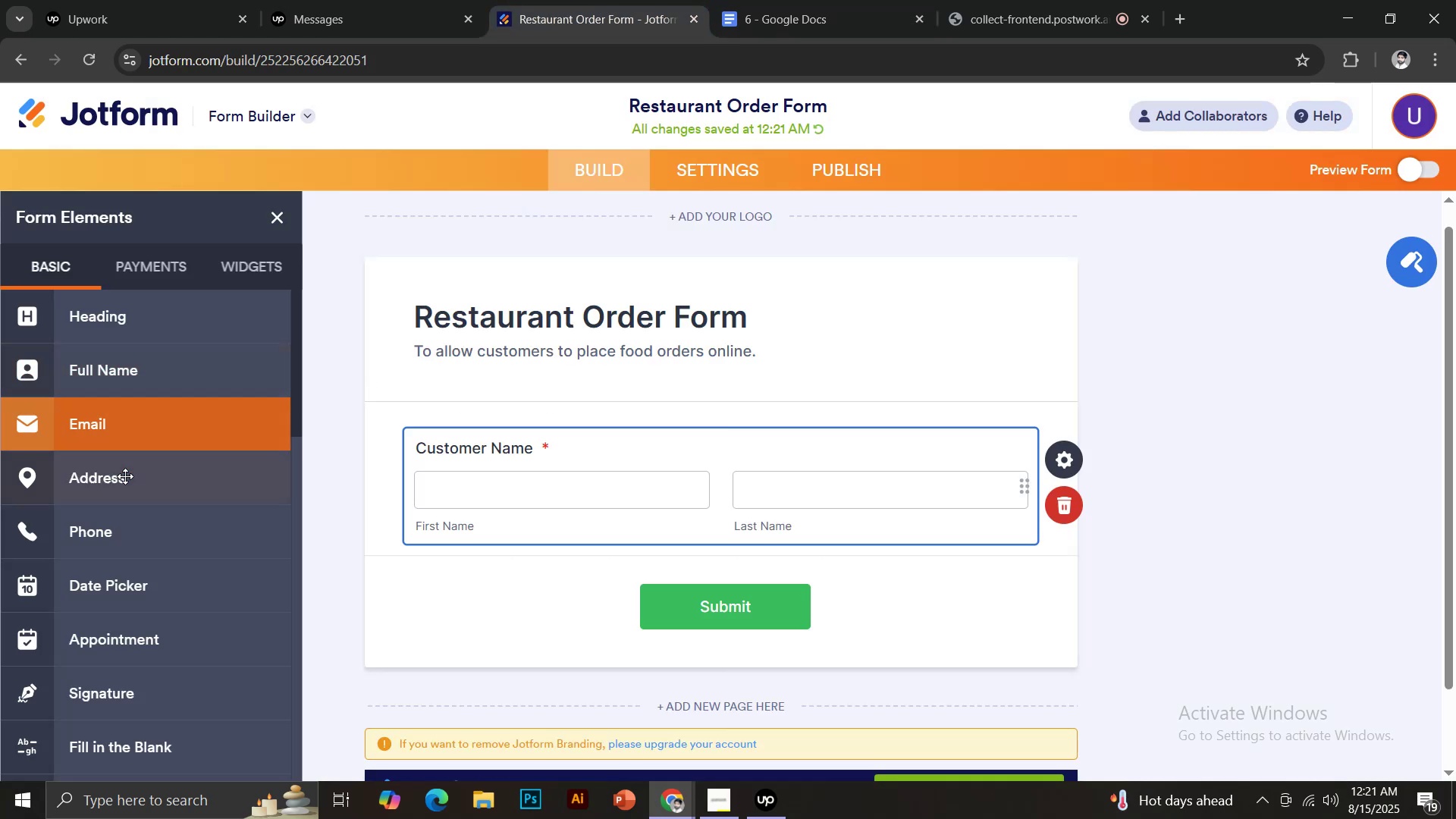 
left_click([117, 532])
 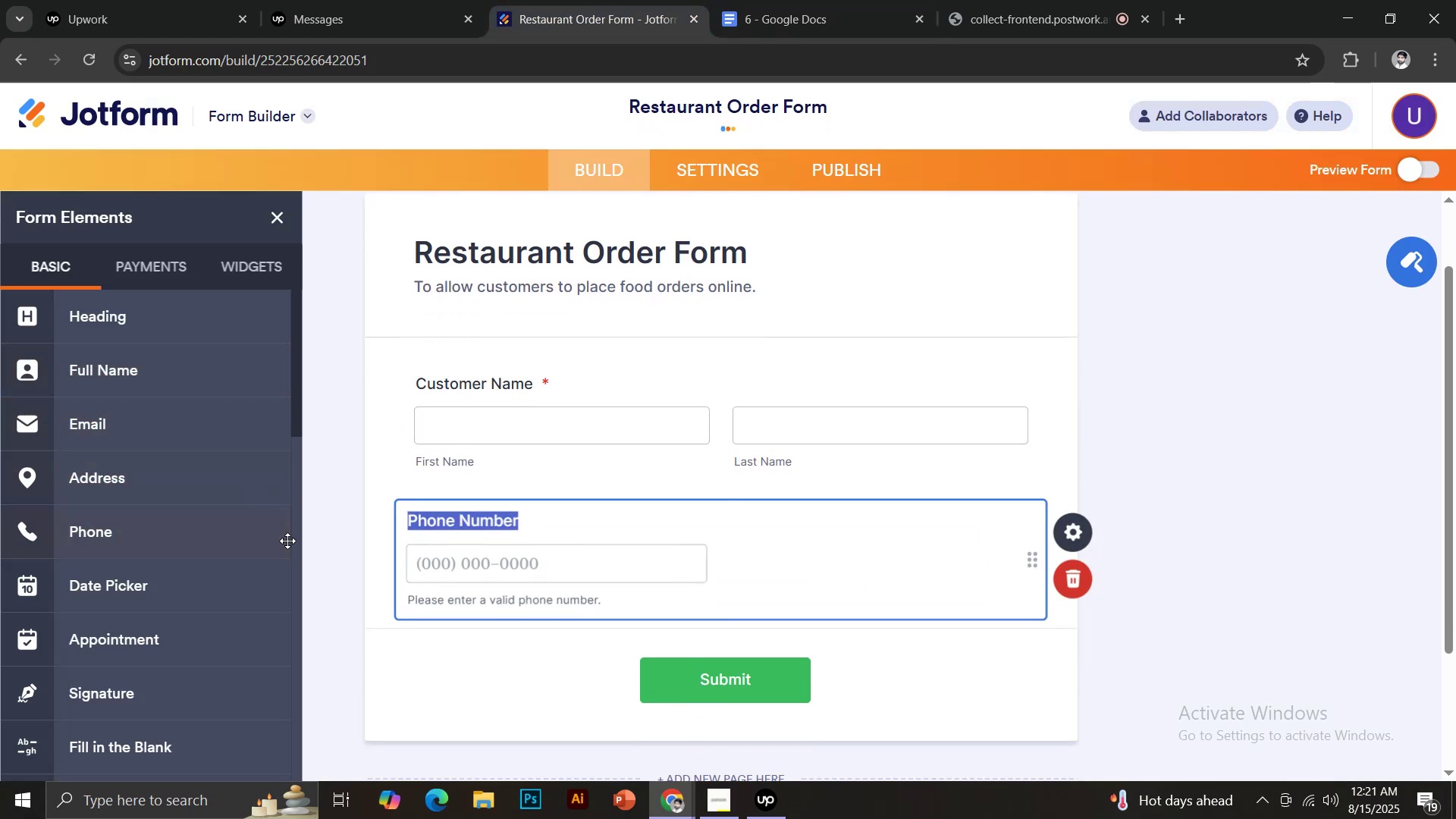 
key(Control+V)
 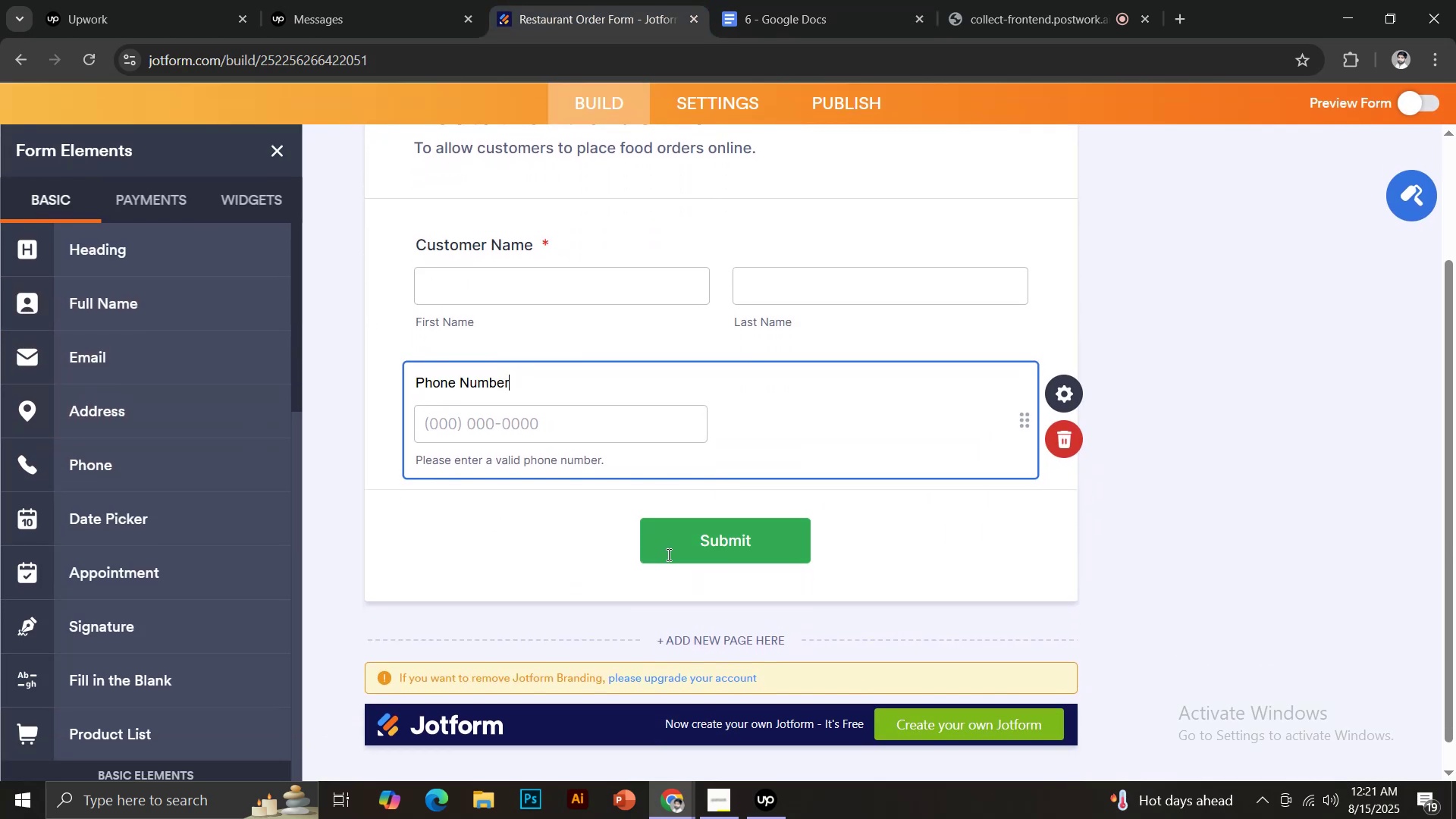 
left_click([793, 0])
 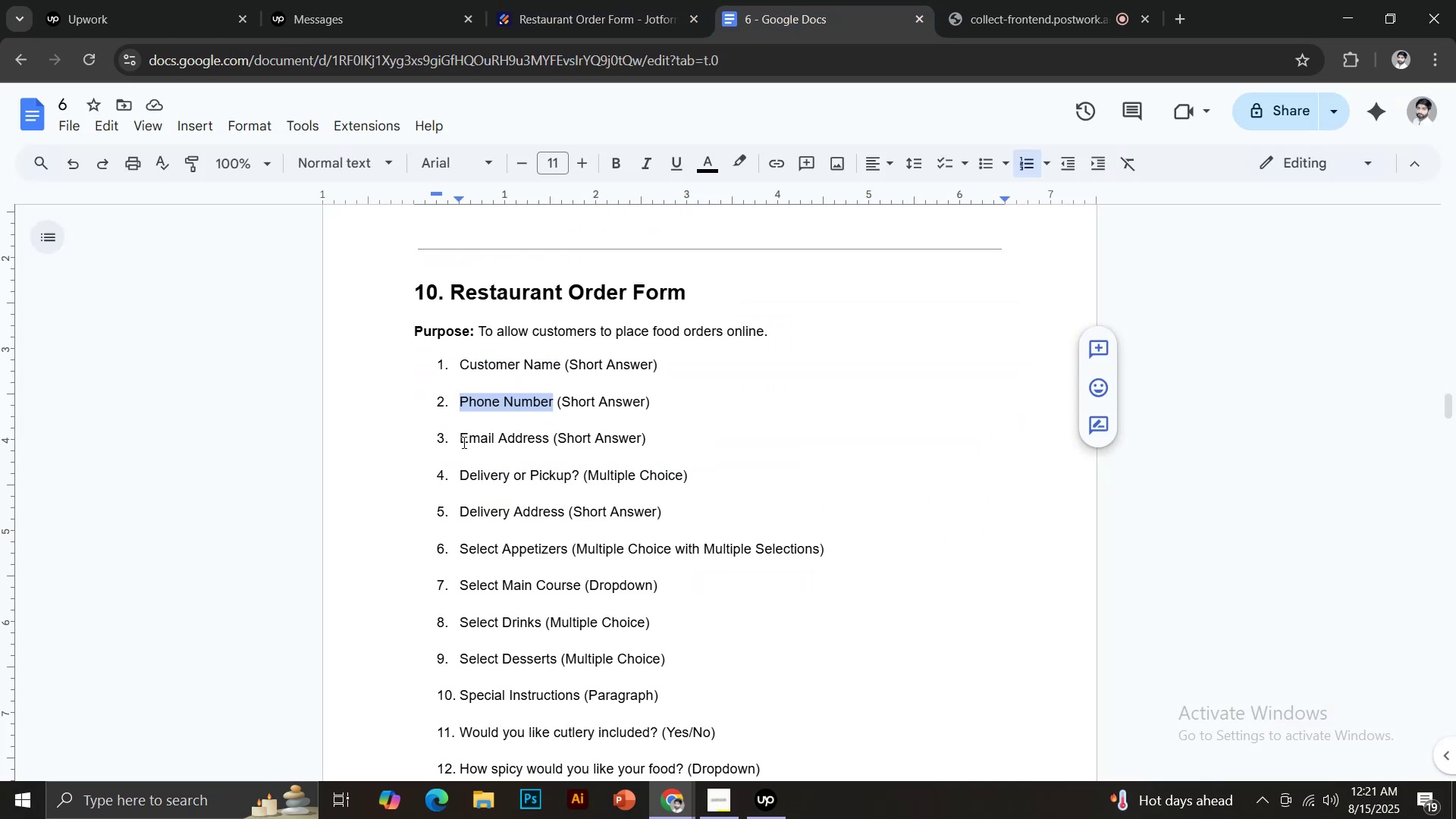 
left_click_drag(start_coordinate=[457, 437], to_coordinate=[551, 434])
 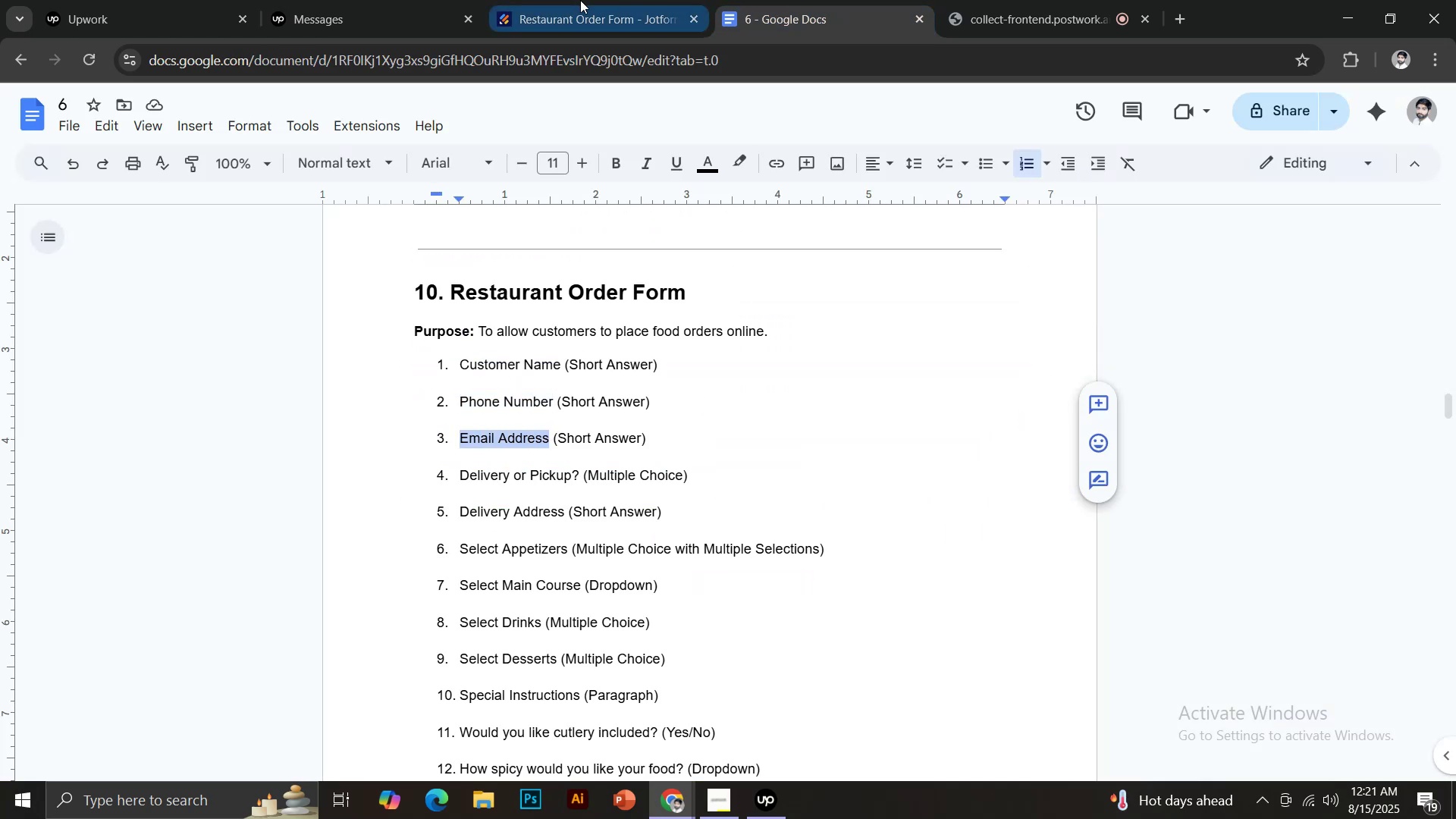 
key(Control+C)
 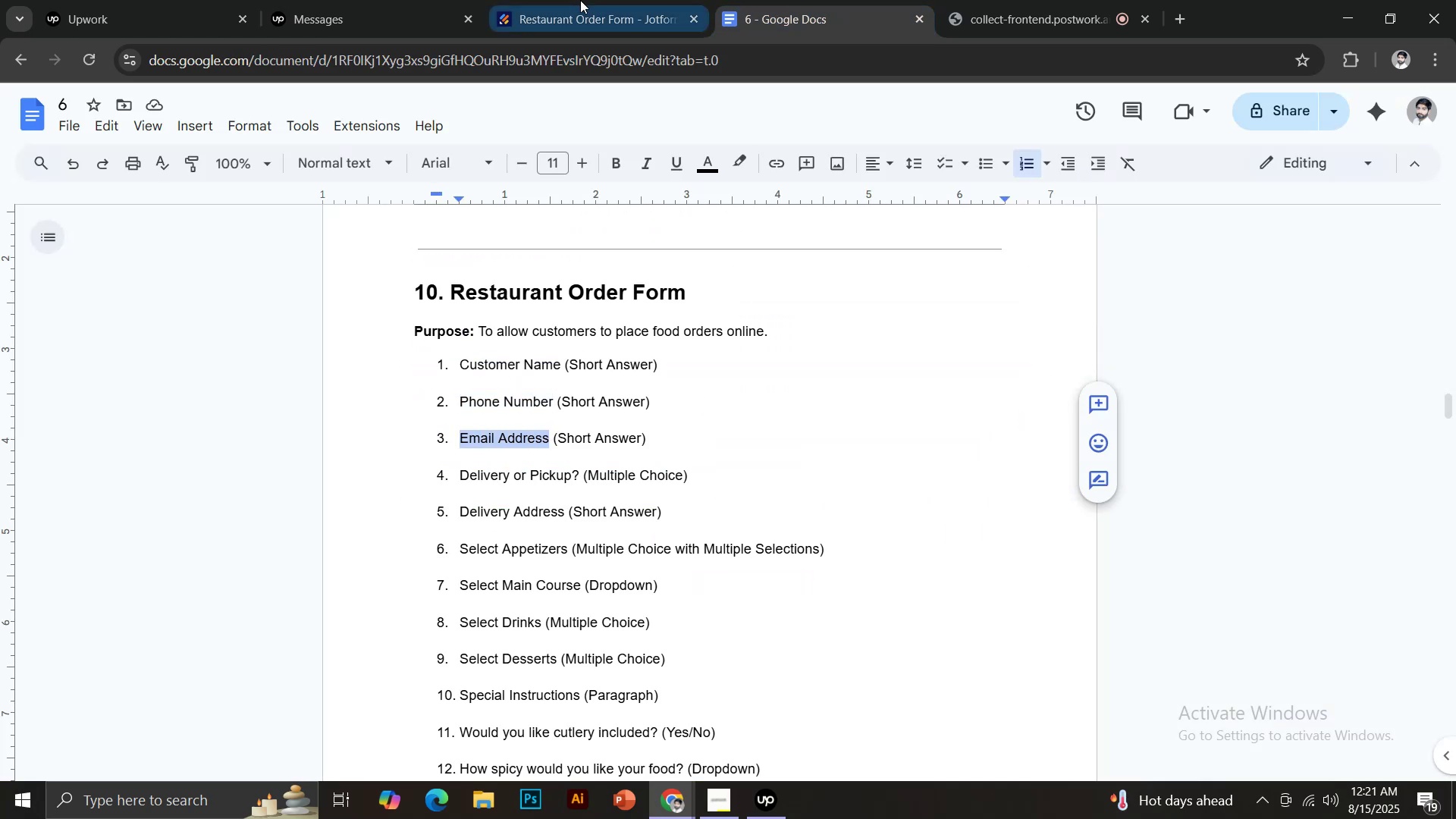 
left_click([580, 0])
 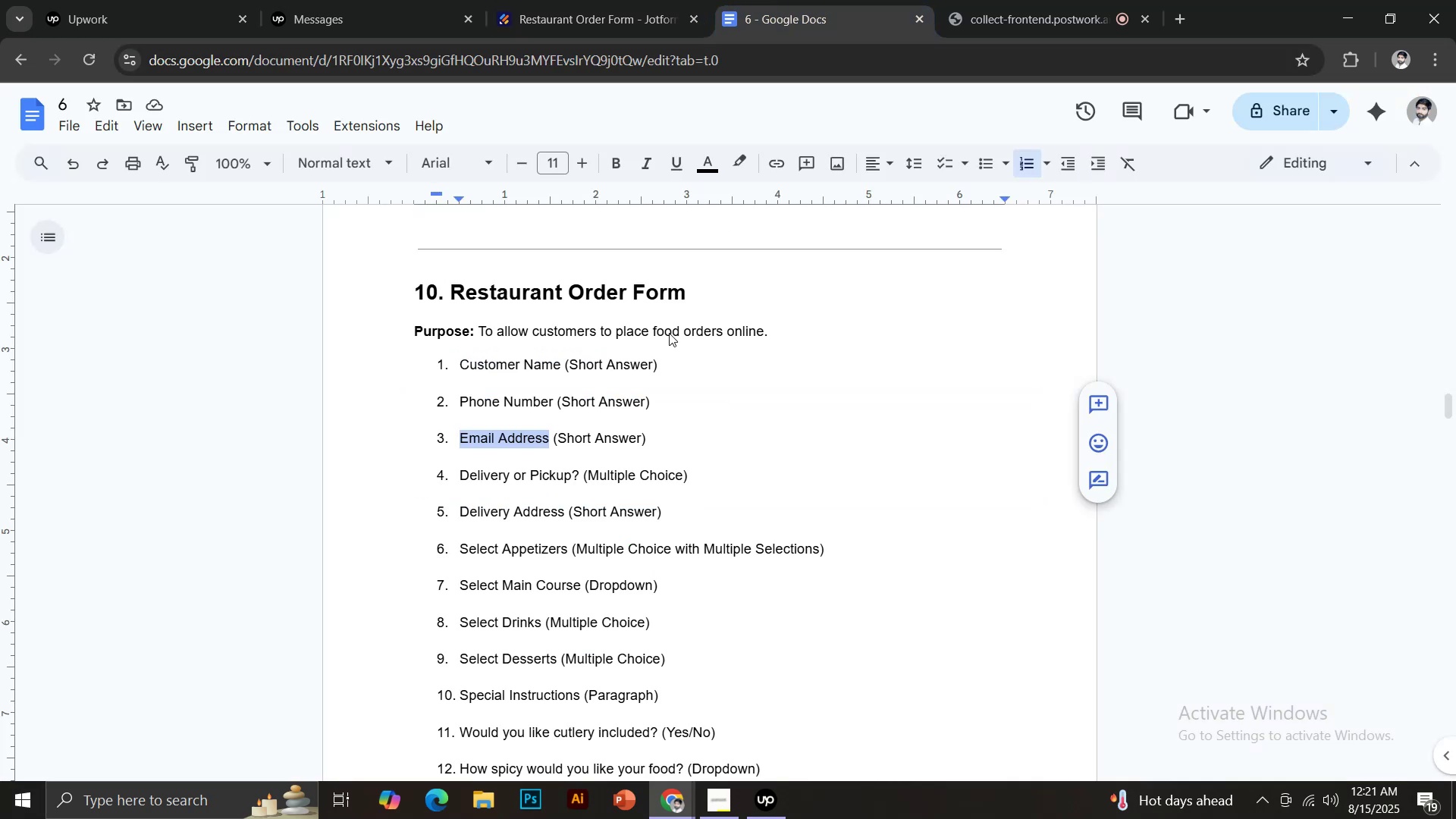 
left_click_drag(start_coordinate=[459, 472], to_coordinate=[576, 471])
 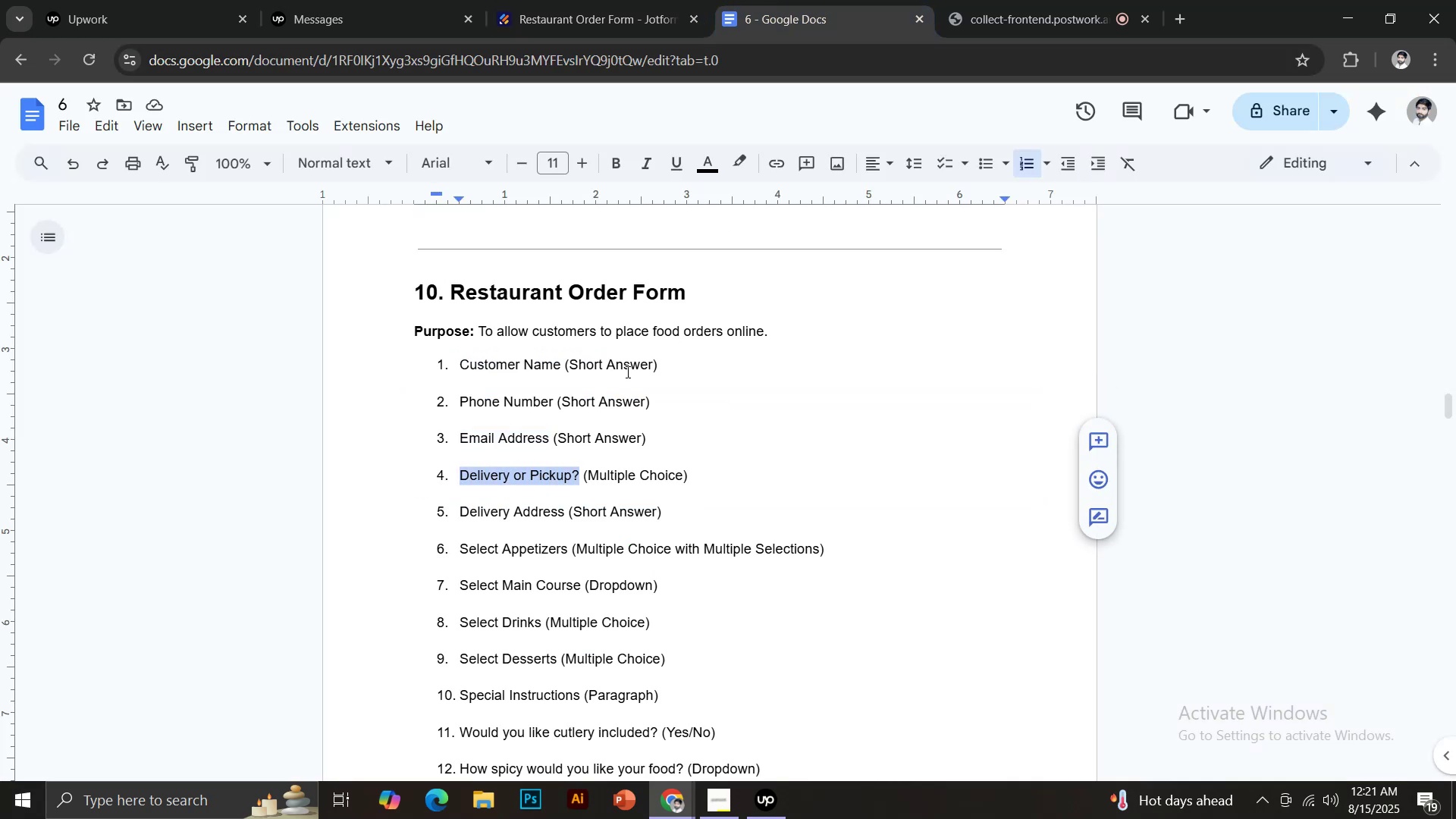 
key(Control+C)
 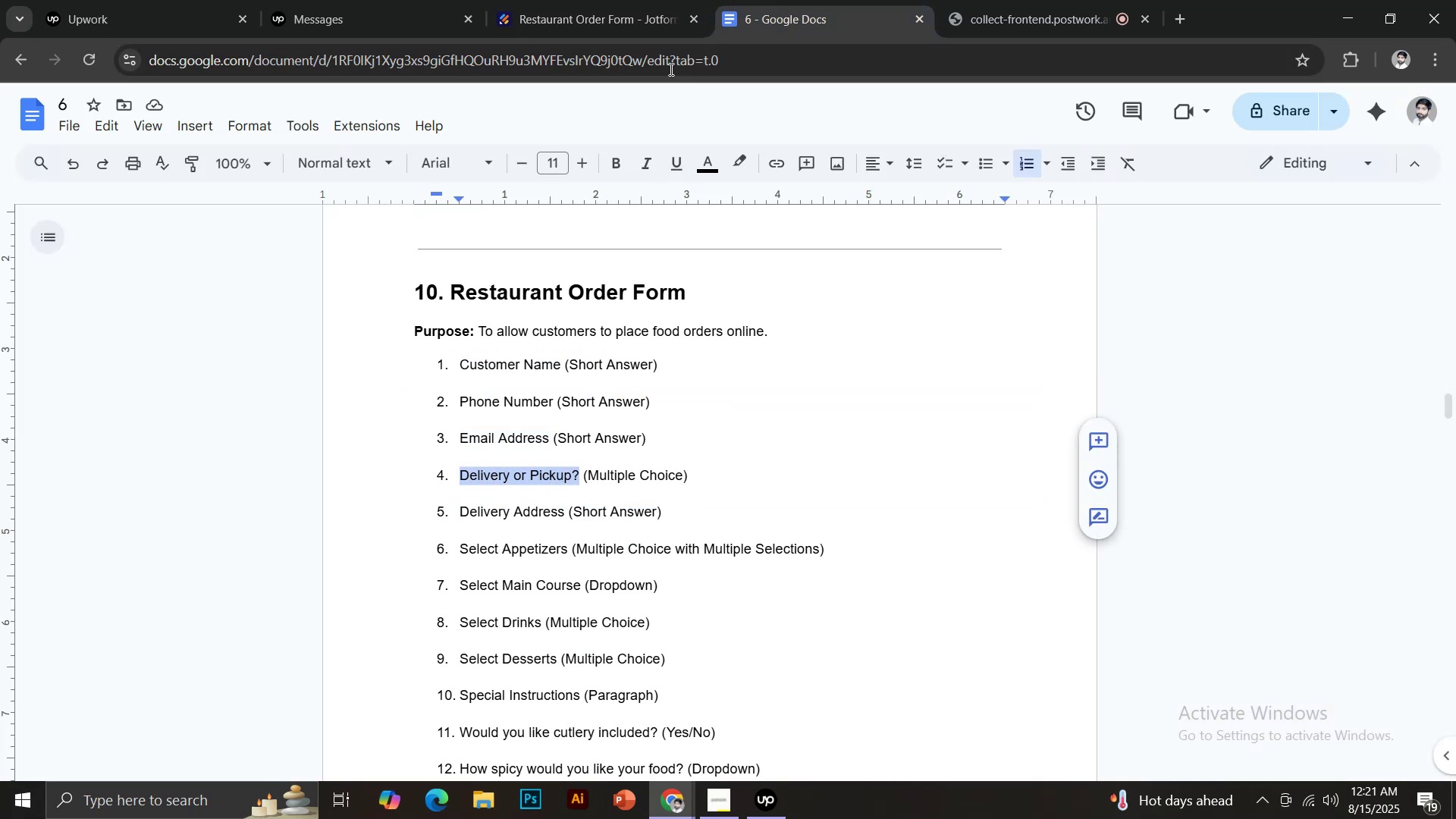 
left_click([600, 0])
 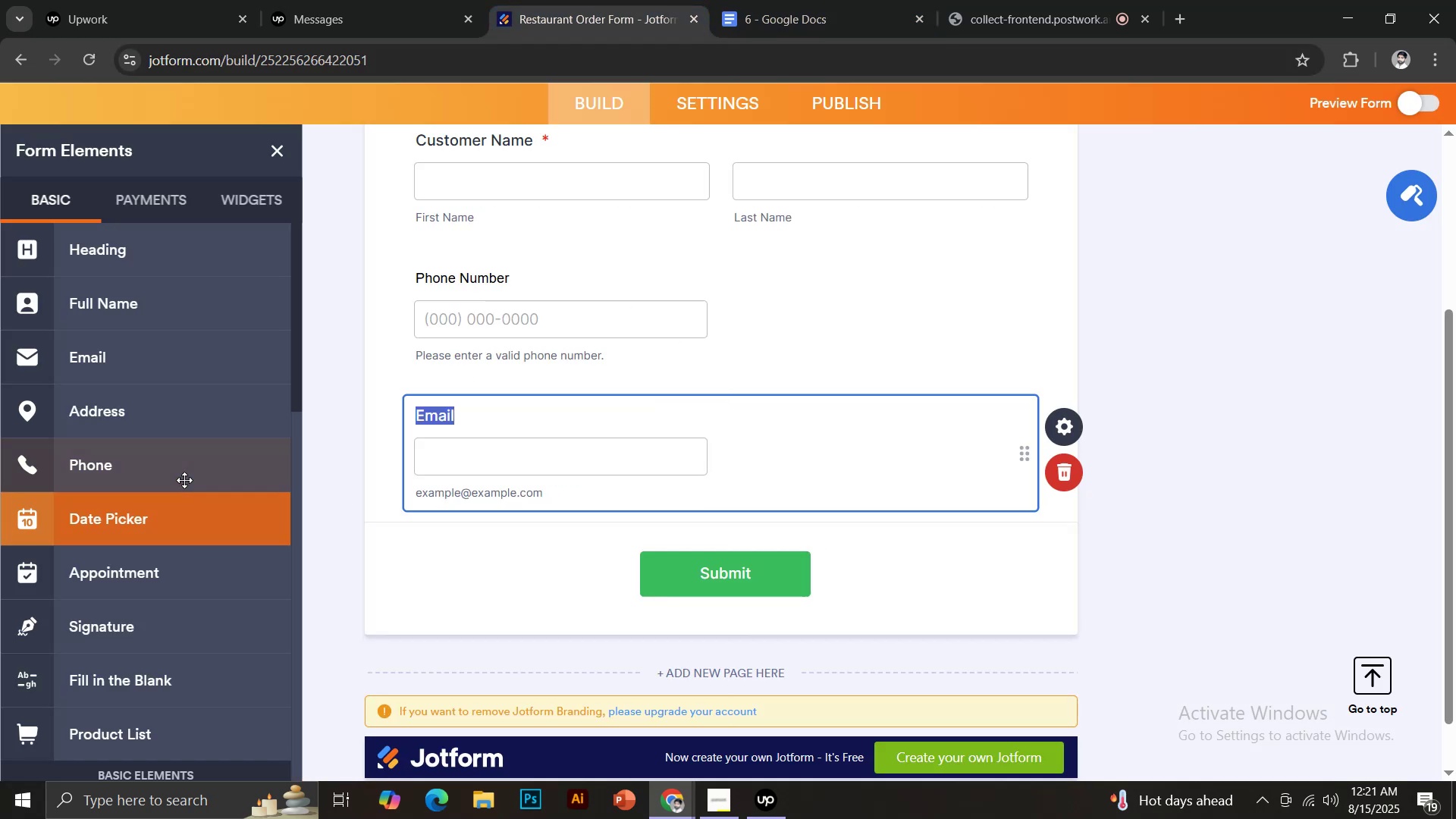 
scroll: coordinate [192, 607], scroll_direction: down, amount: 7.0
 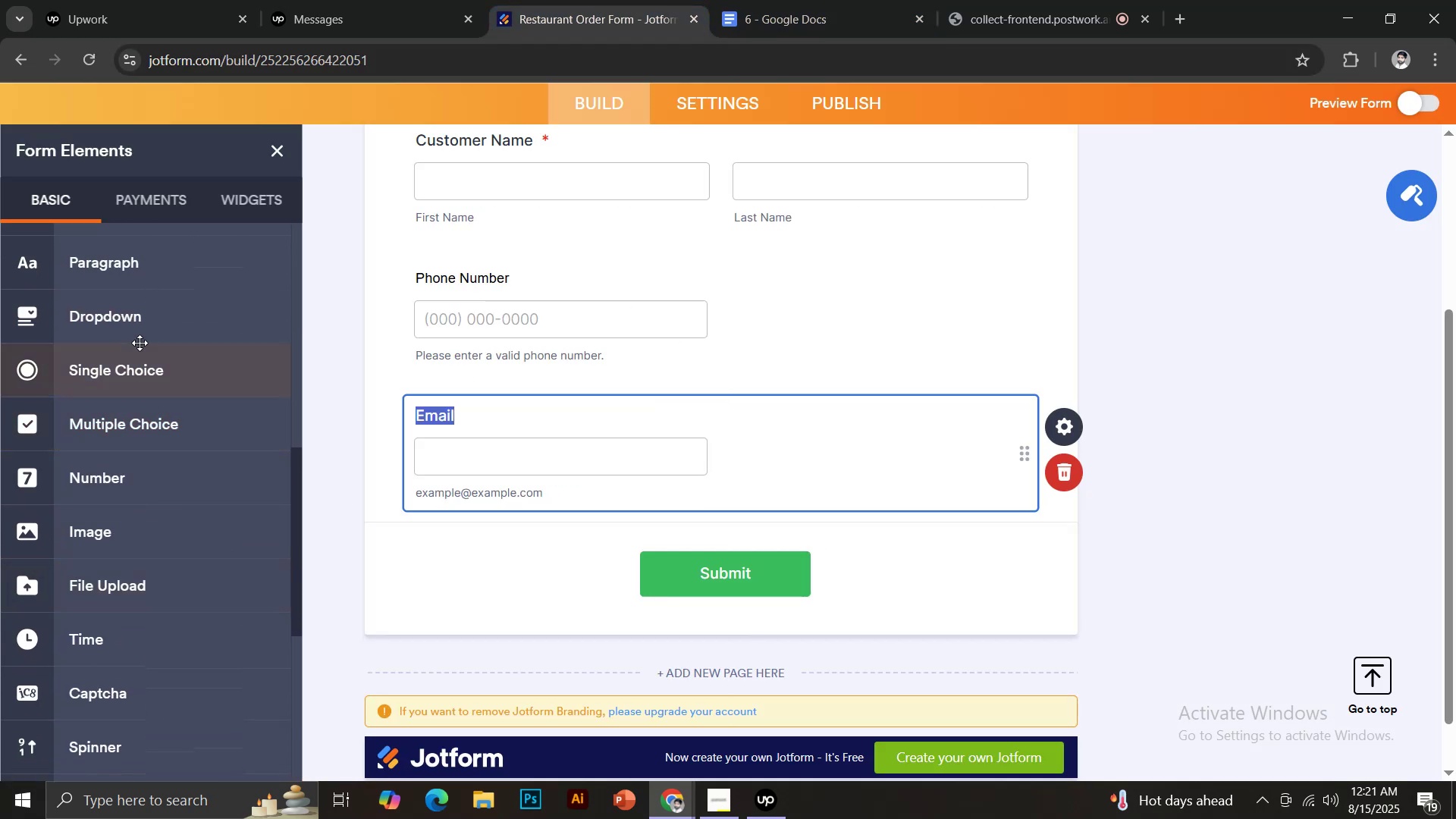 
left_click([141, 320])
 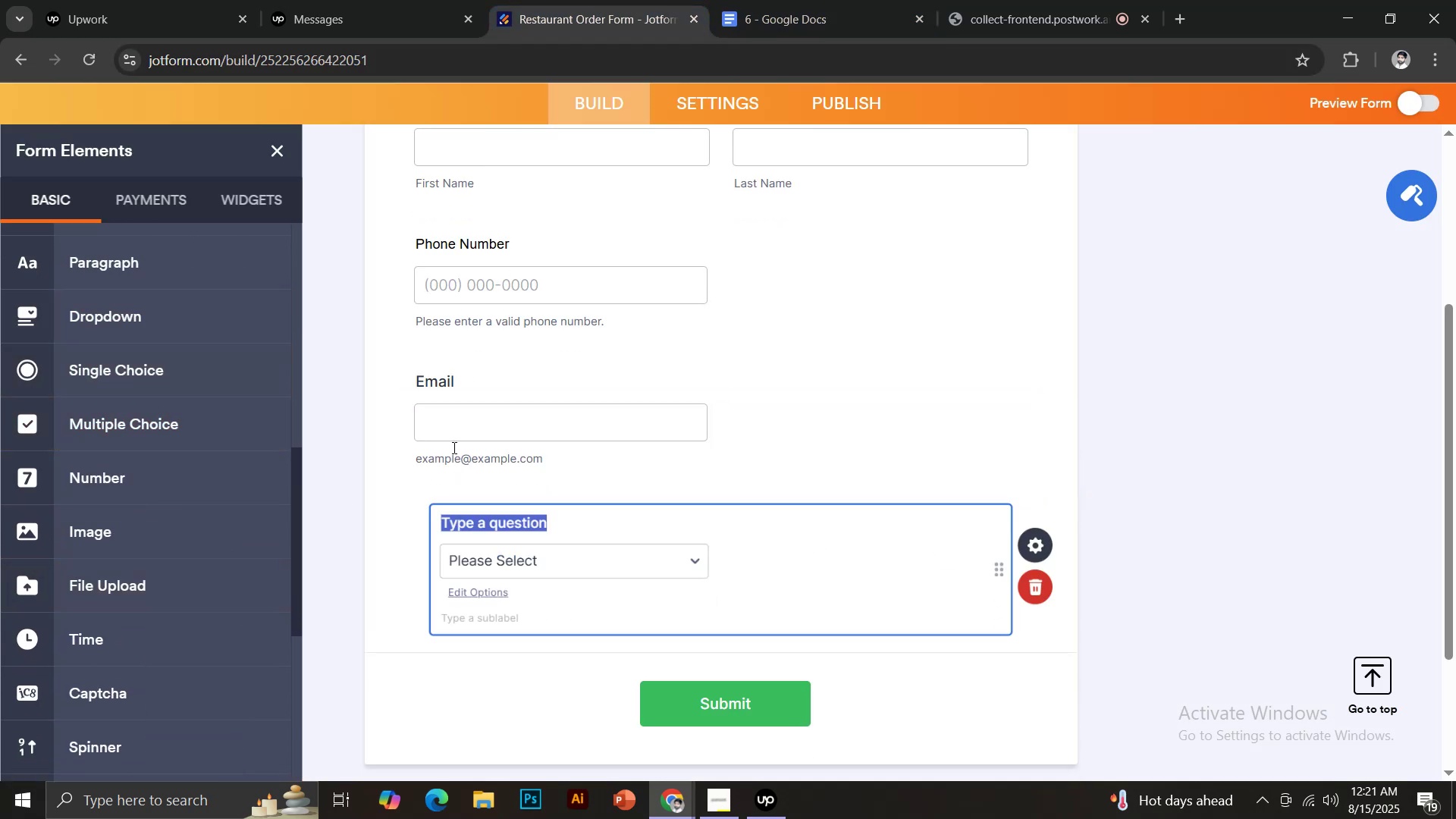 
key(Control+V)
 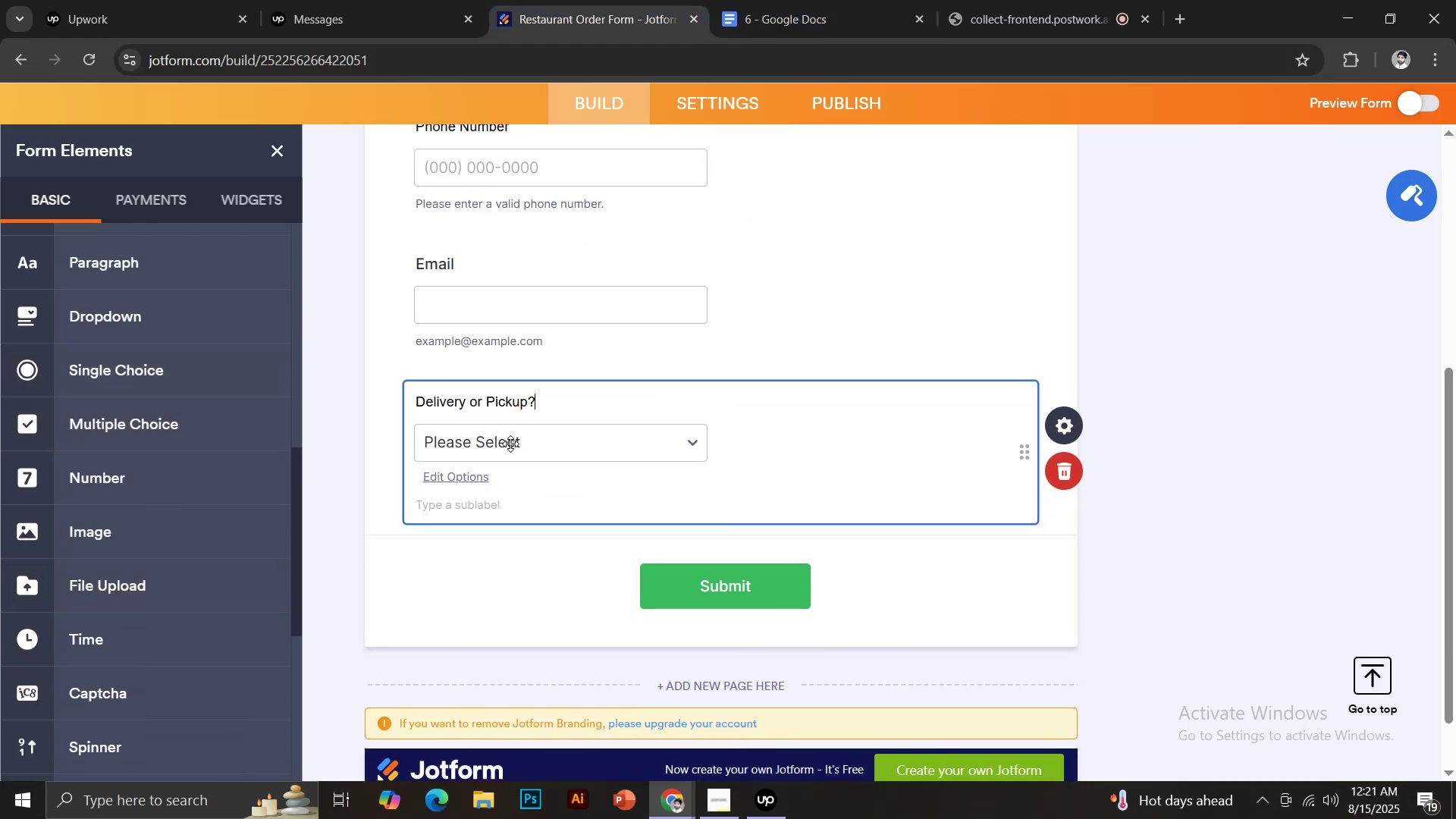 
left_click([508, 444])
 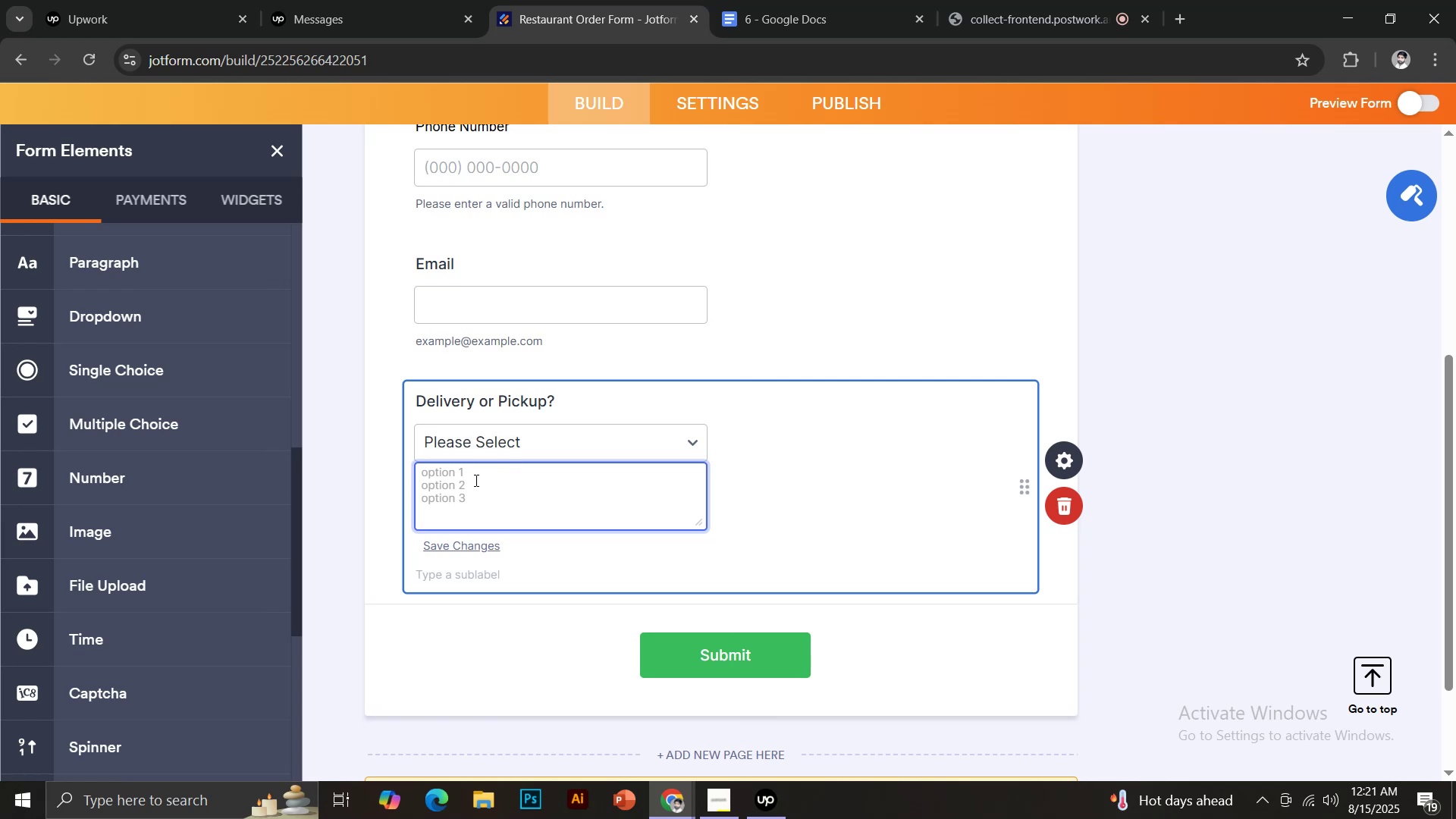 
type(Delivery)
 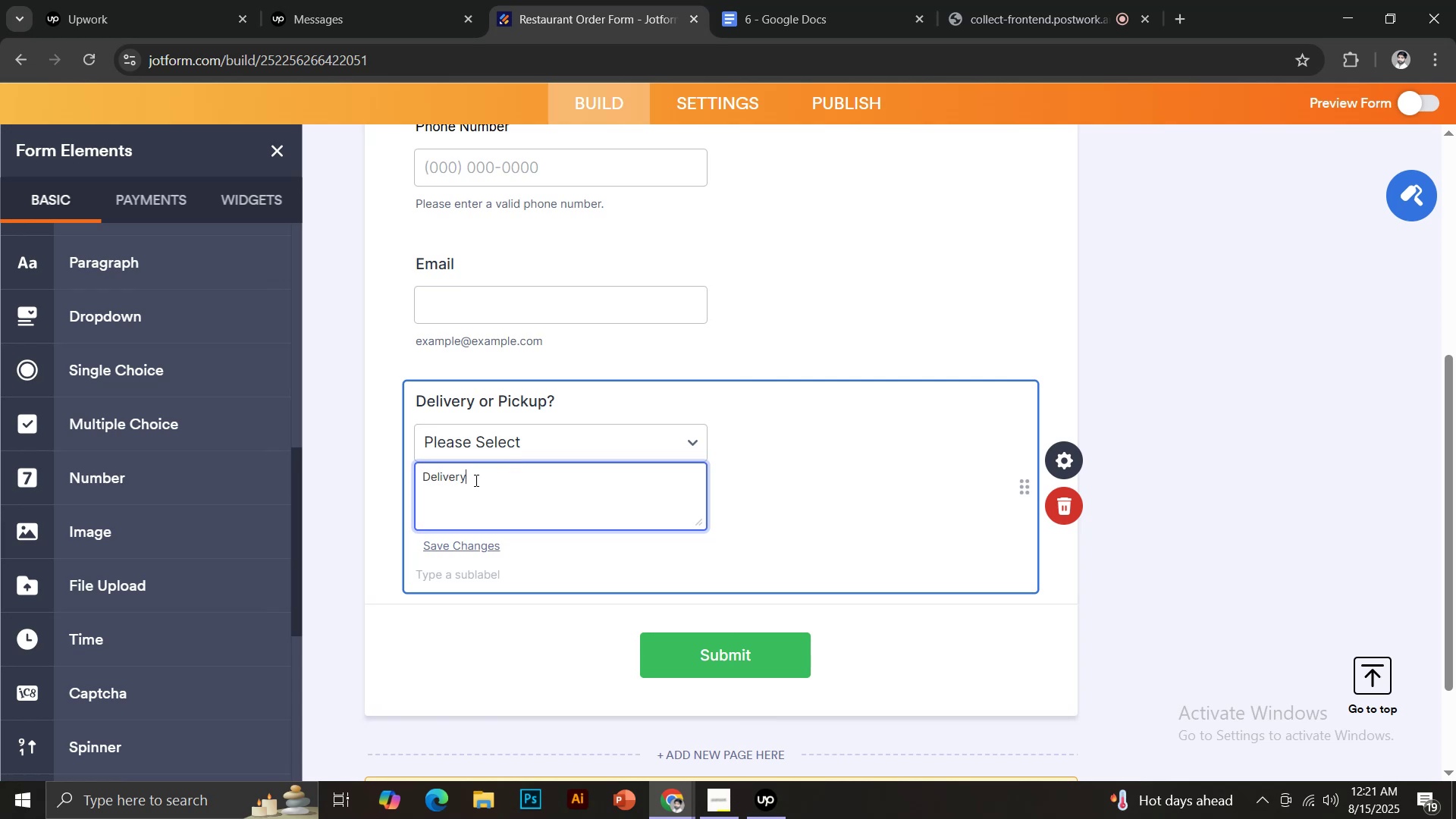 
key(Enter)
 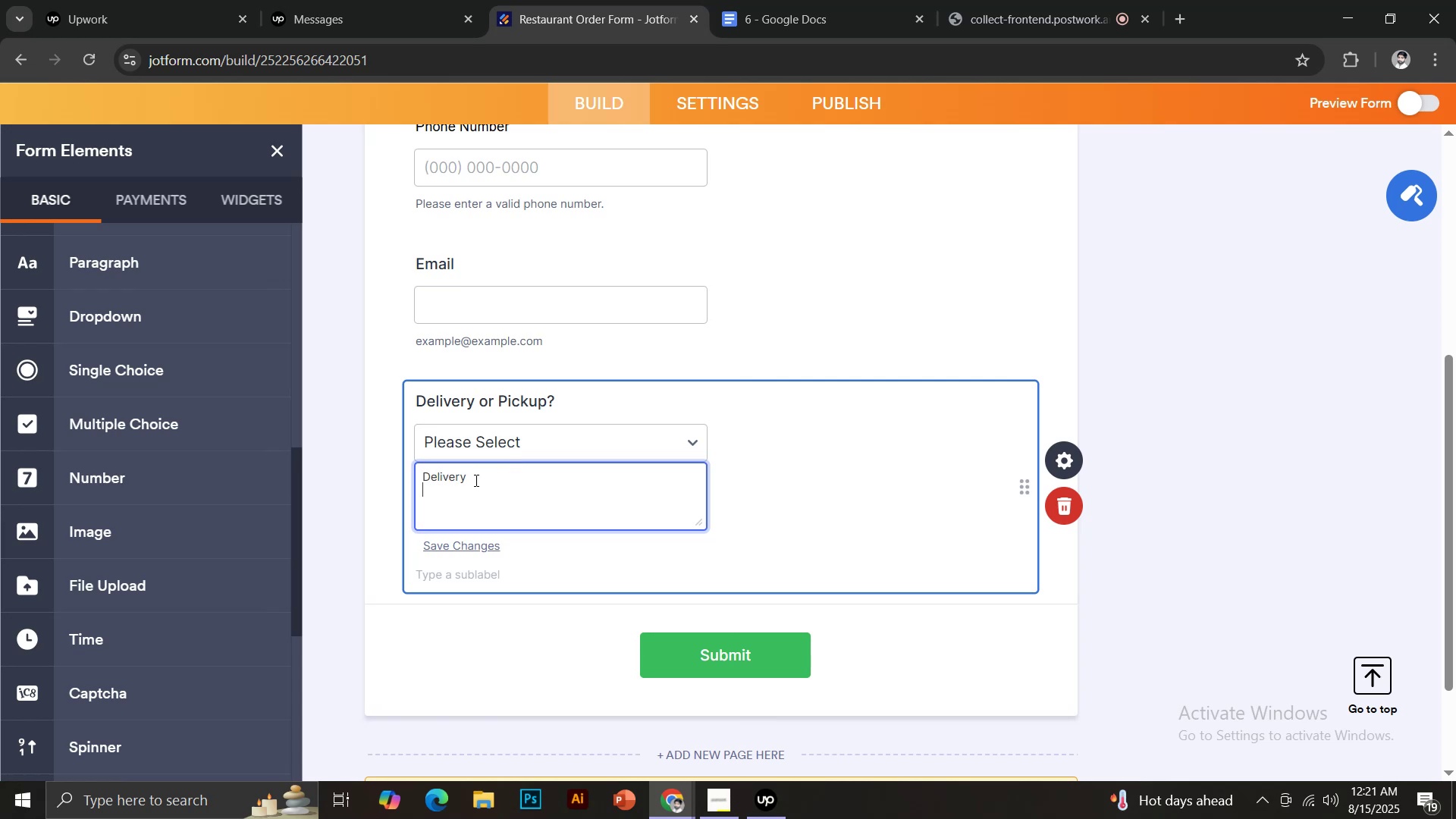 
type(Pickup)
 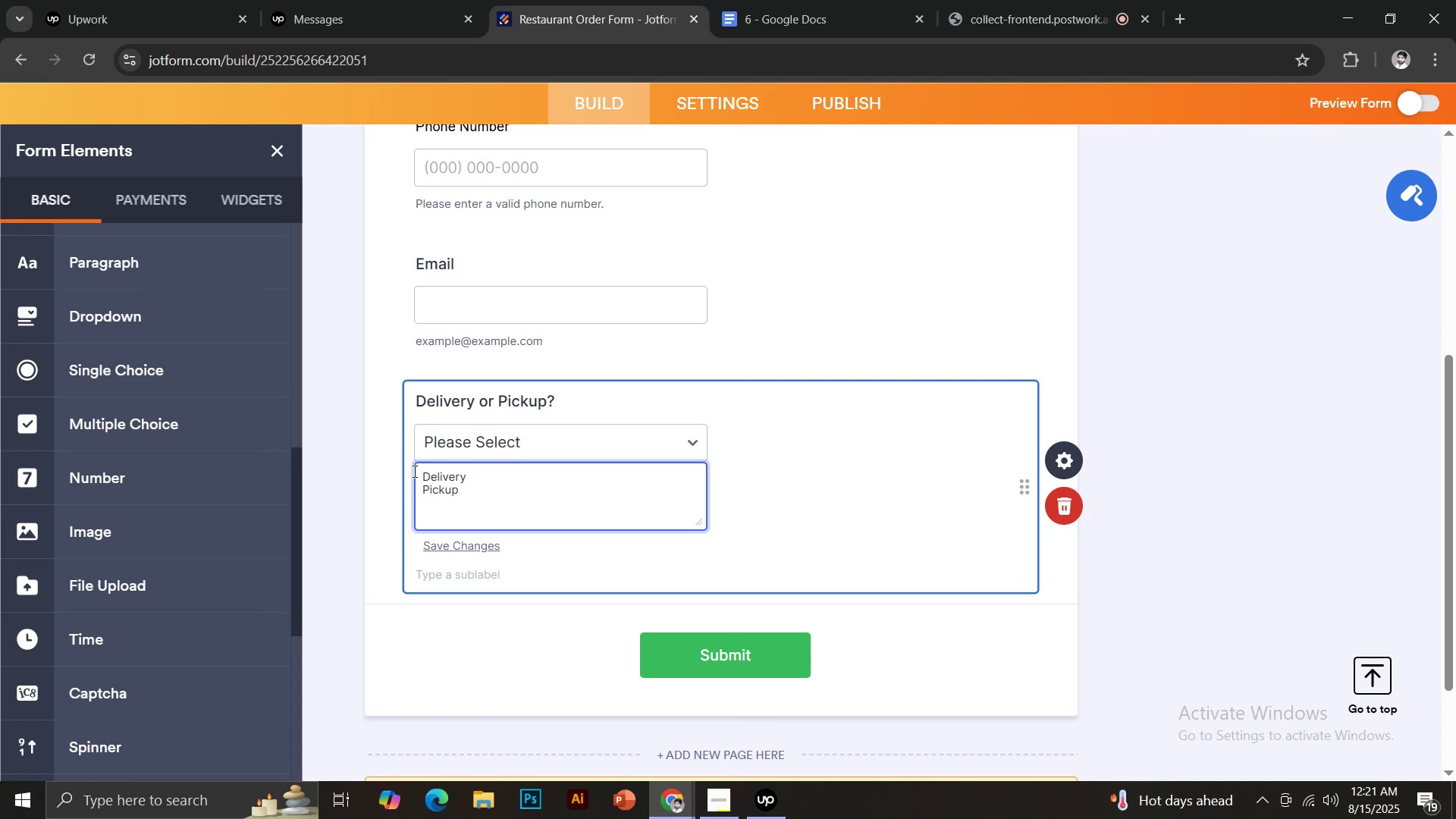 
left_click([455, 548])
 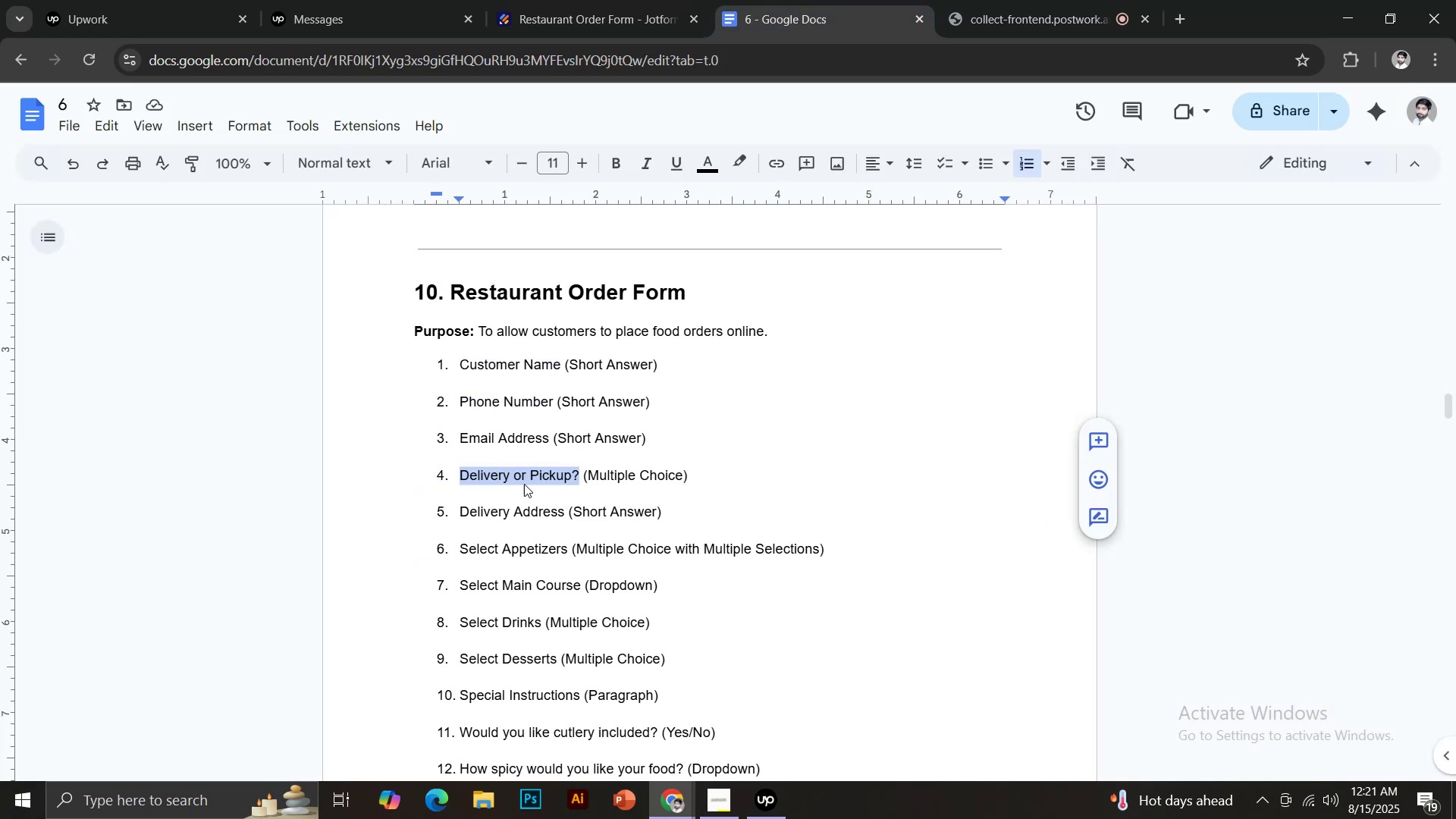 
left_click_drag(start_coordinate=[461, 508], to_coordinate=[566, 508])
 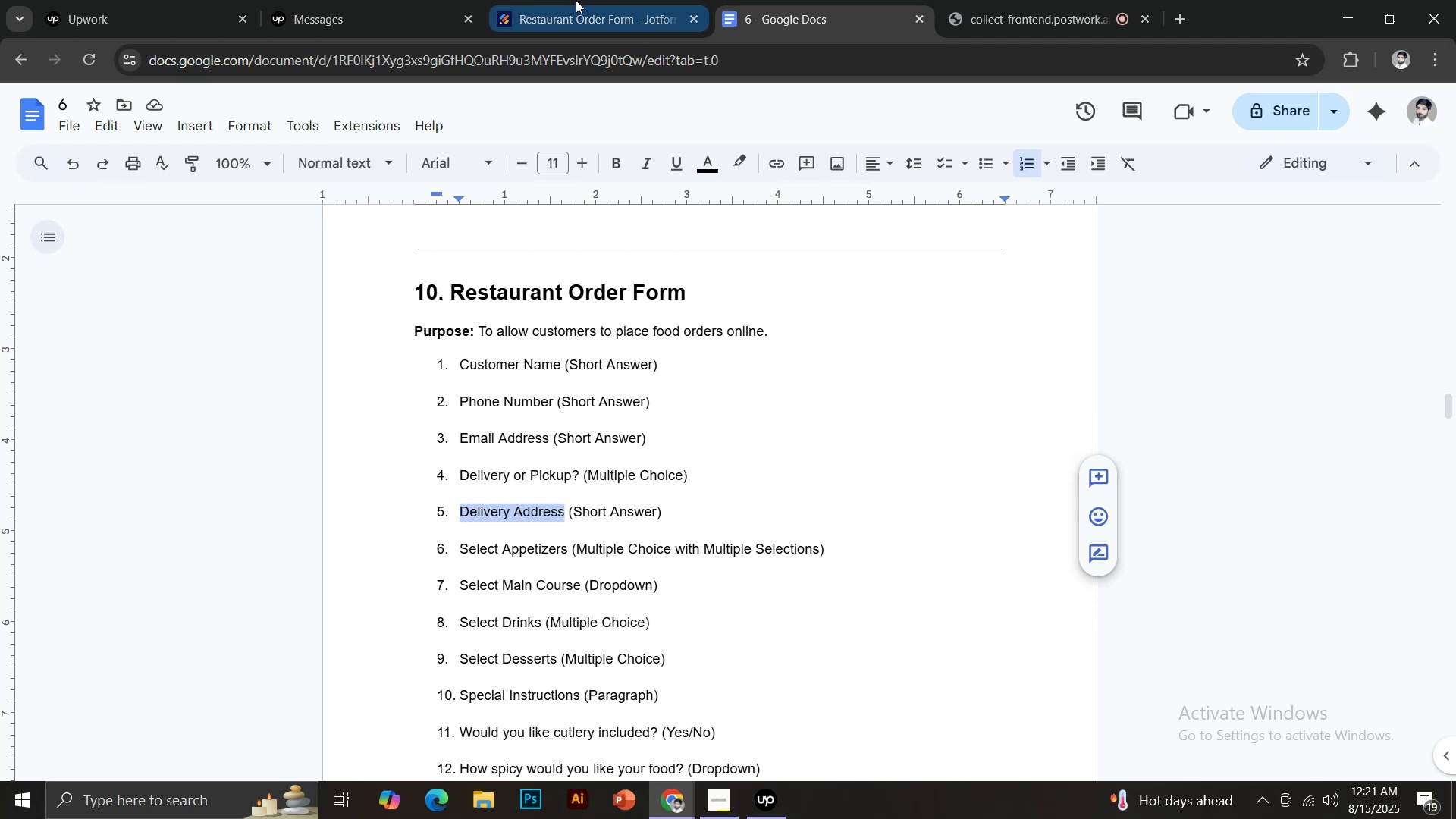 
key(Control+C)
 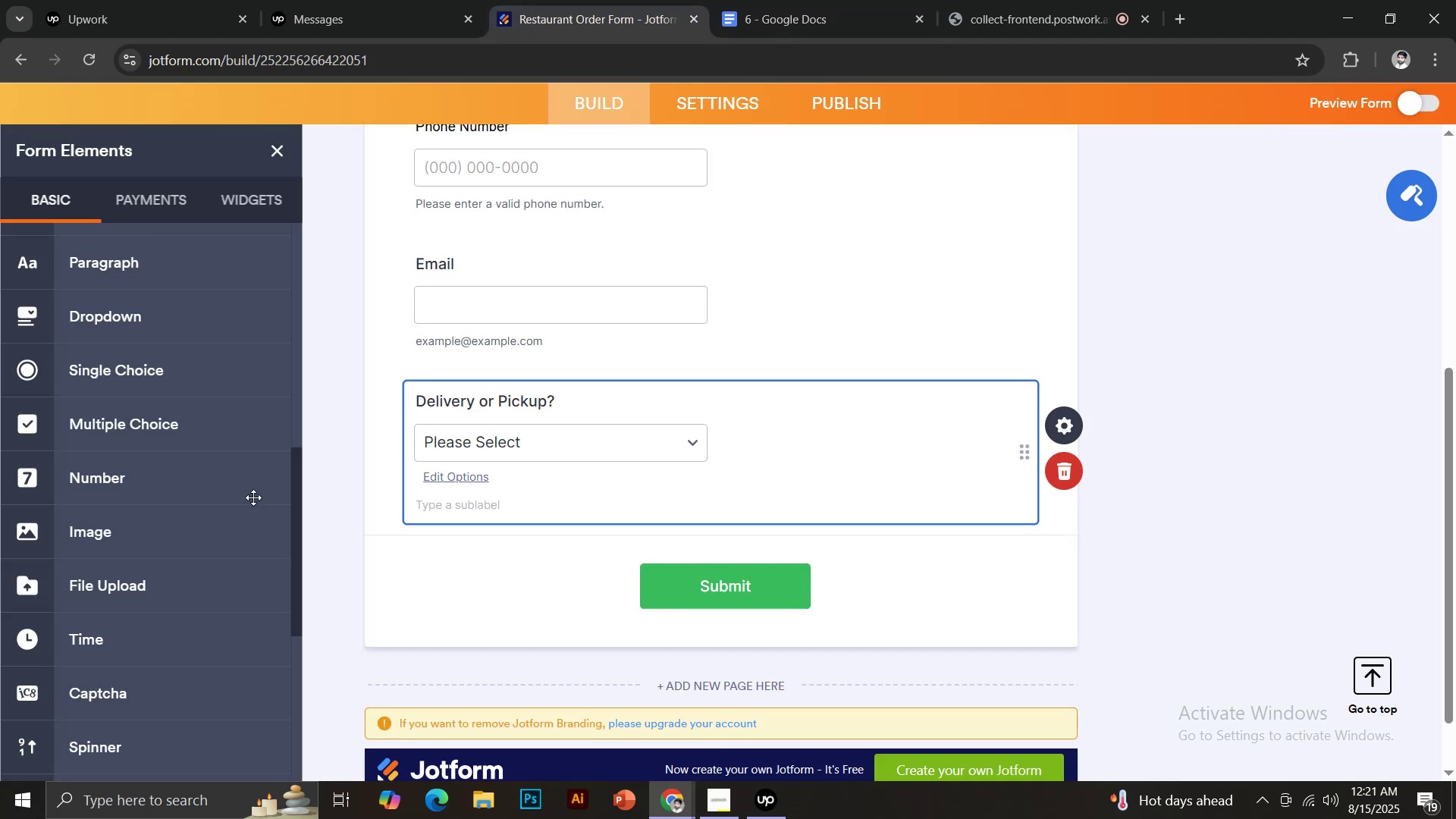 
scroll: coordinate [211, 526], scroll_direction: down, amount: 5.0
 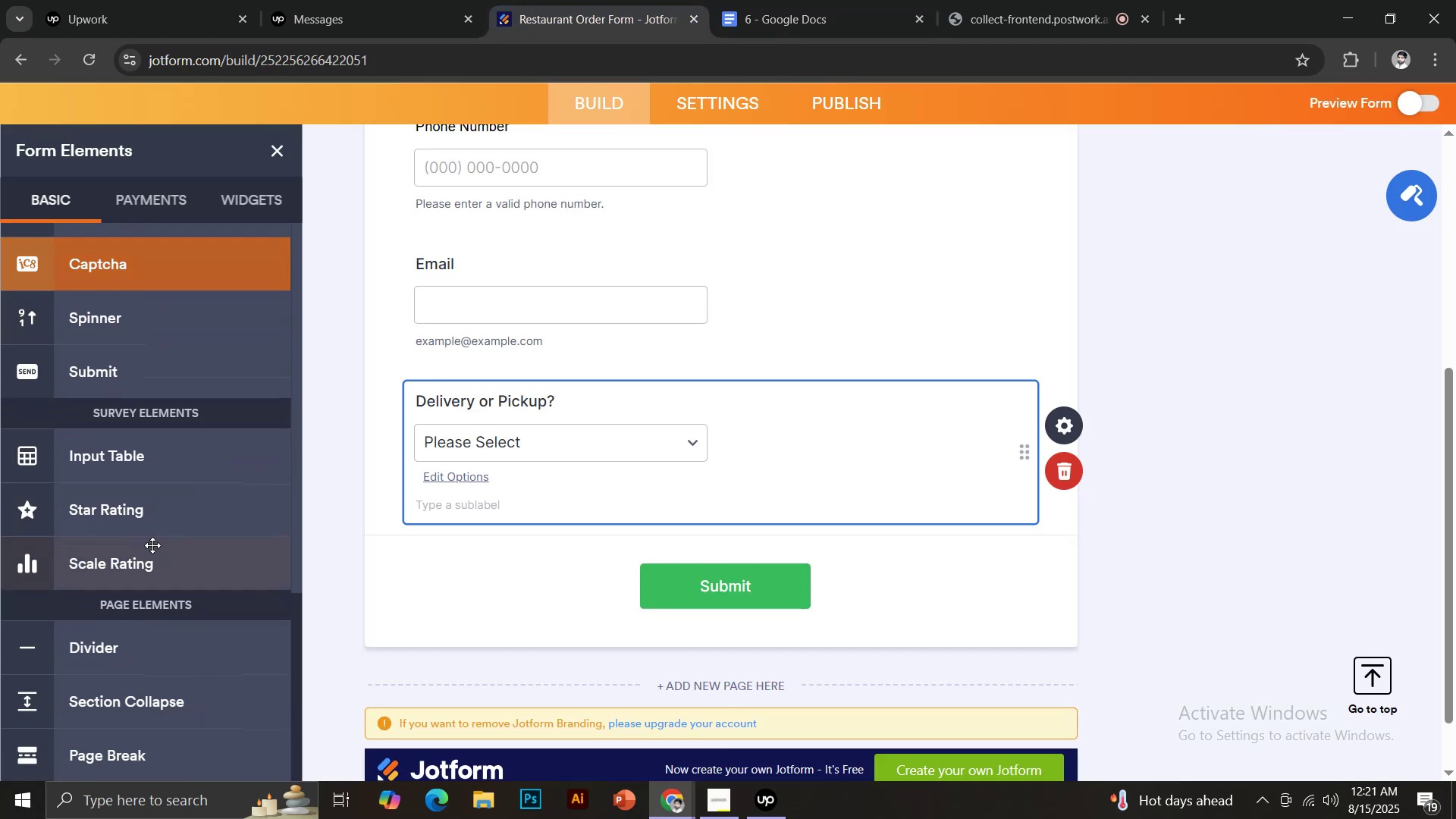 
scroll: coordinate [161, 552], scroll_direction: up, amount: 5.0
 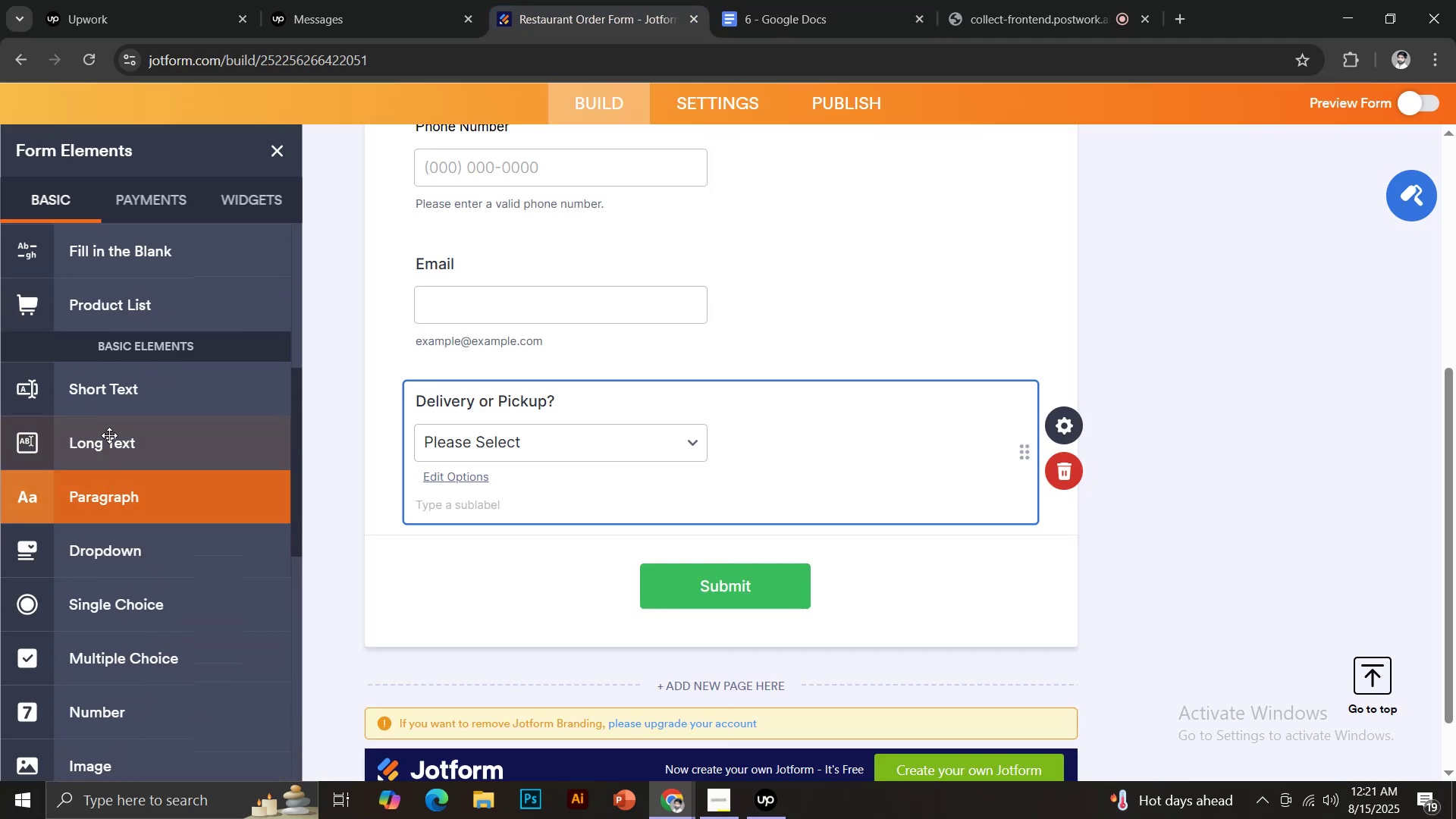 
left_click([110, 387])
 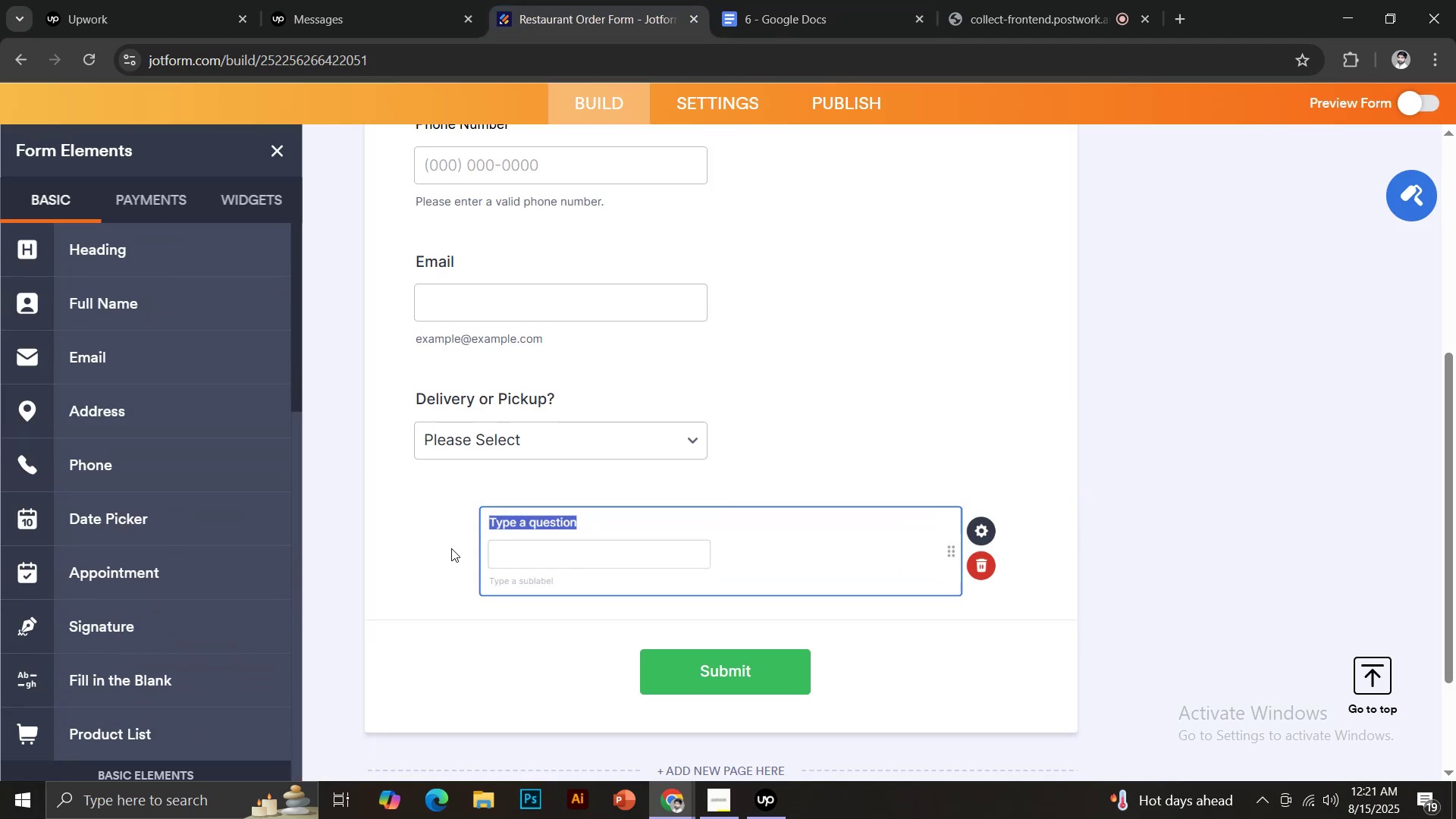 
key(Control+V)
 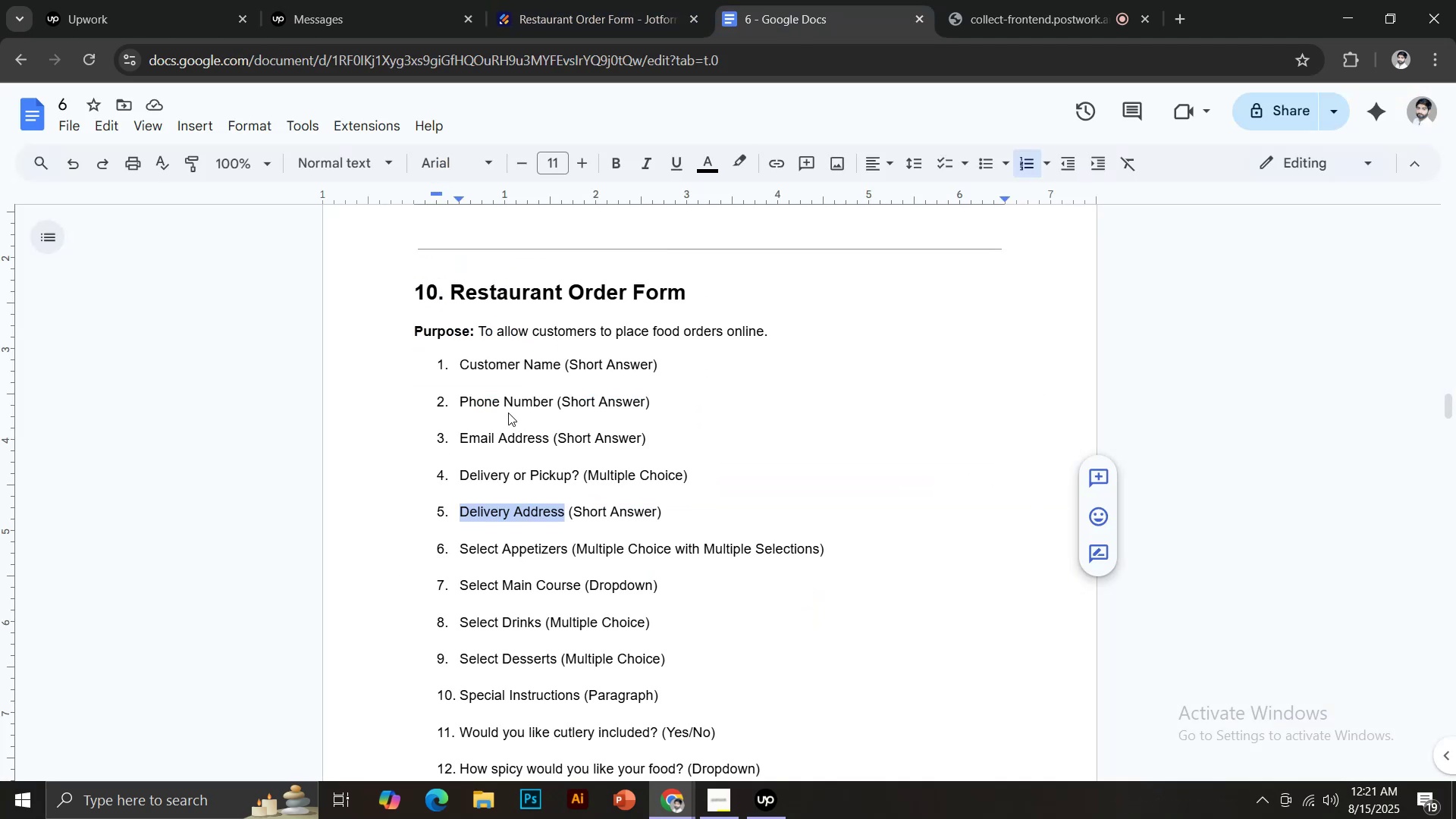 
left_click_drag(start_coordinate=[463, 548], to_coordinate=[566, 546])
 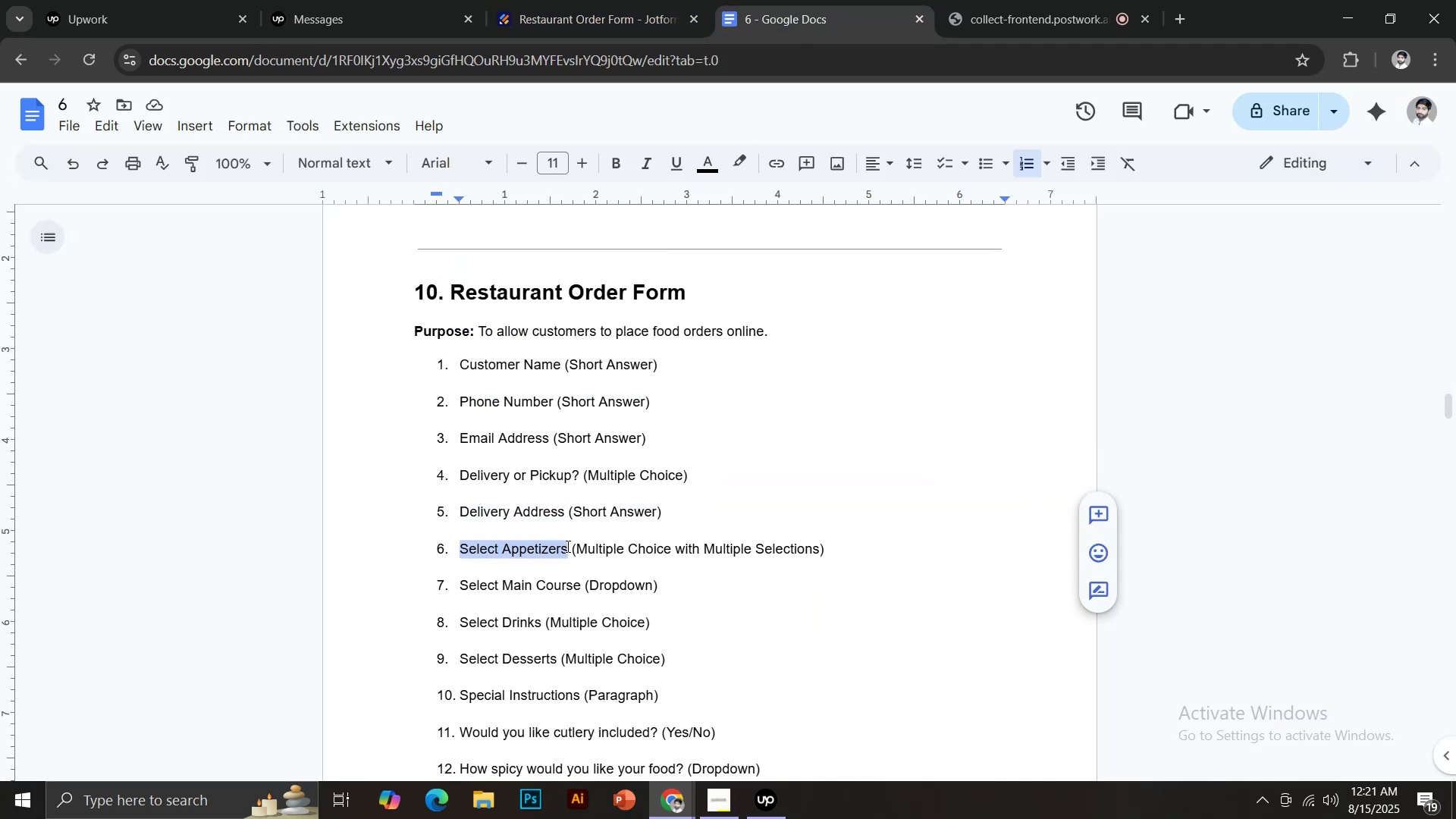 
key(Control+C)
 